 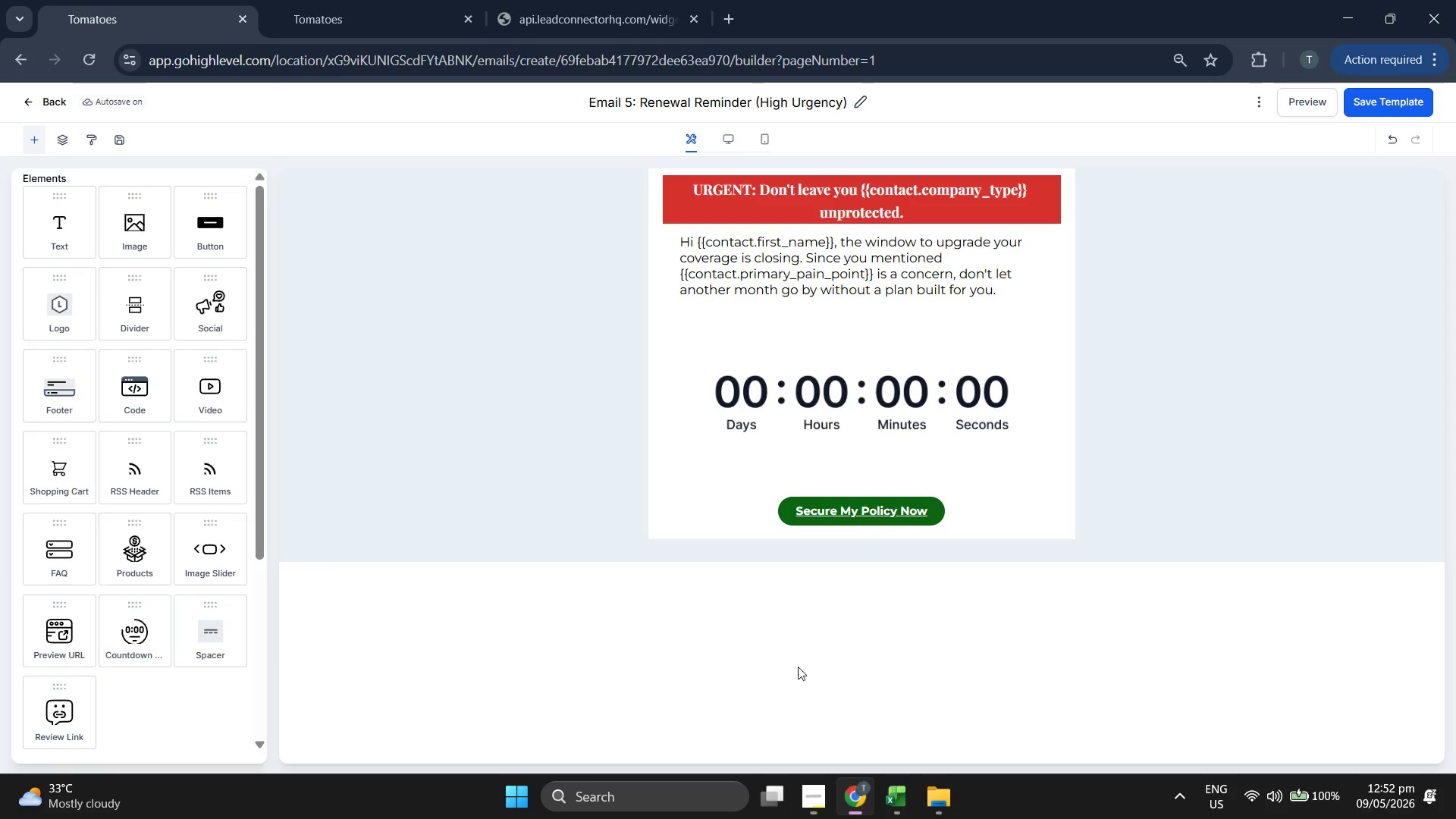 
left_click([901, 516])
 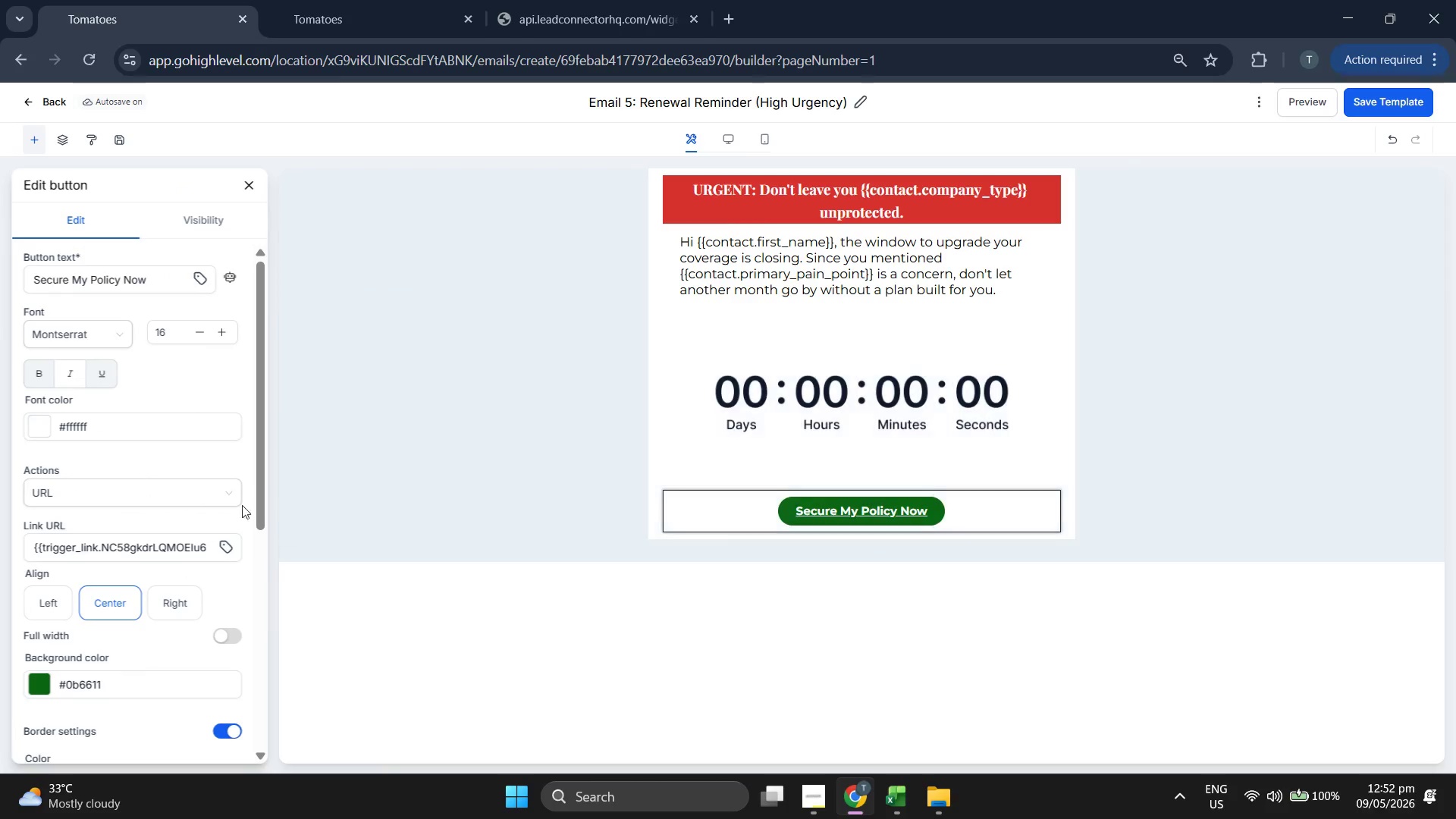 
scroll: coordinate [236, 505], scroll_direction: down, amount: 1.0
 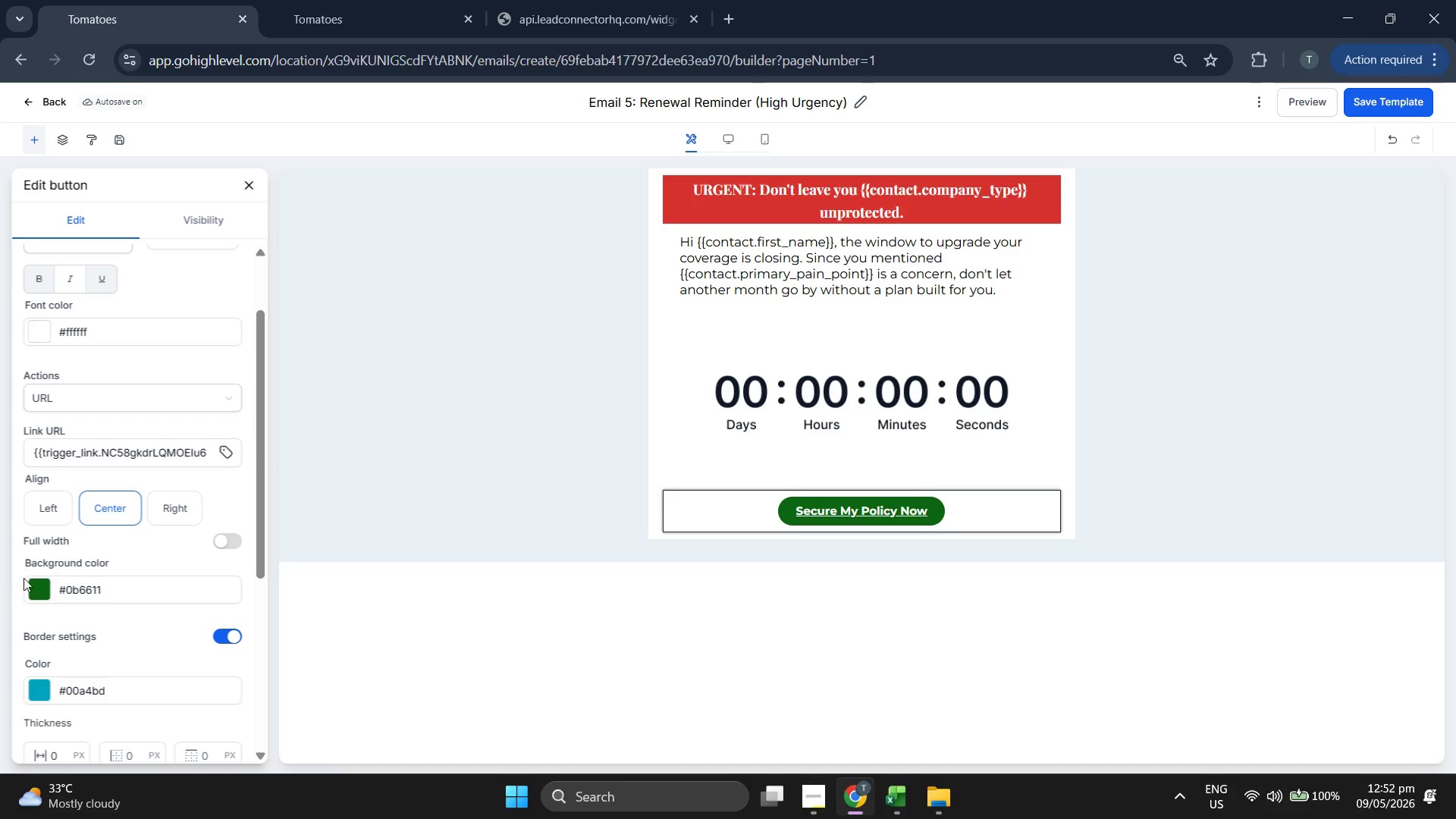 
left_click([27, 579])
 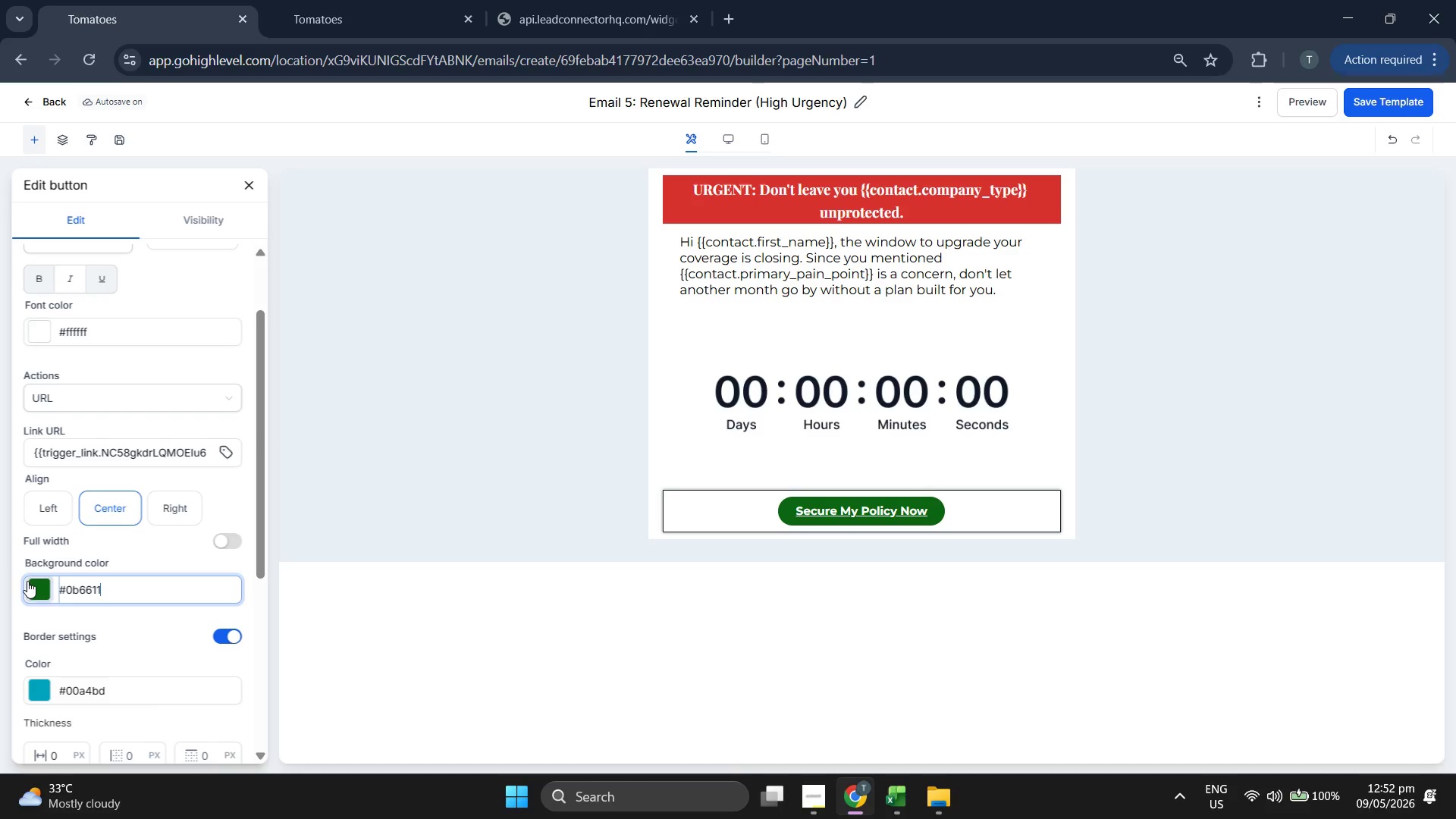 
left_click([30, 584])
 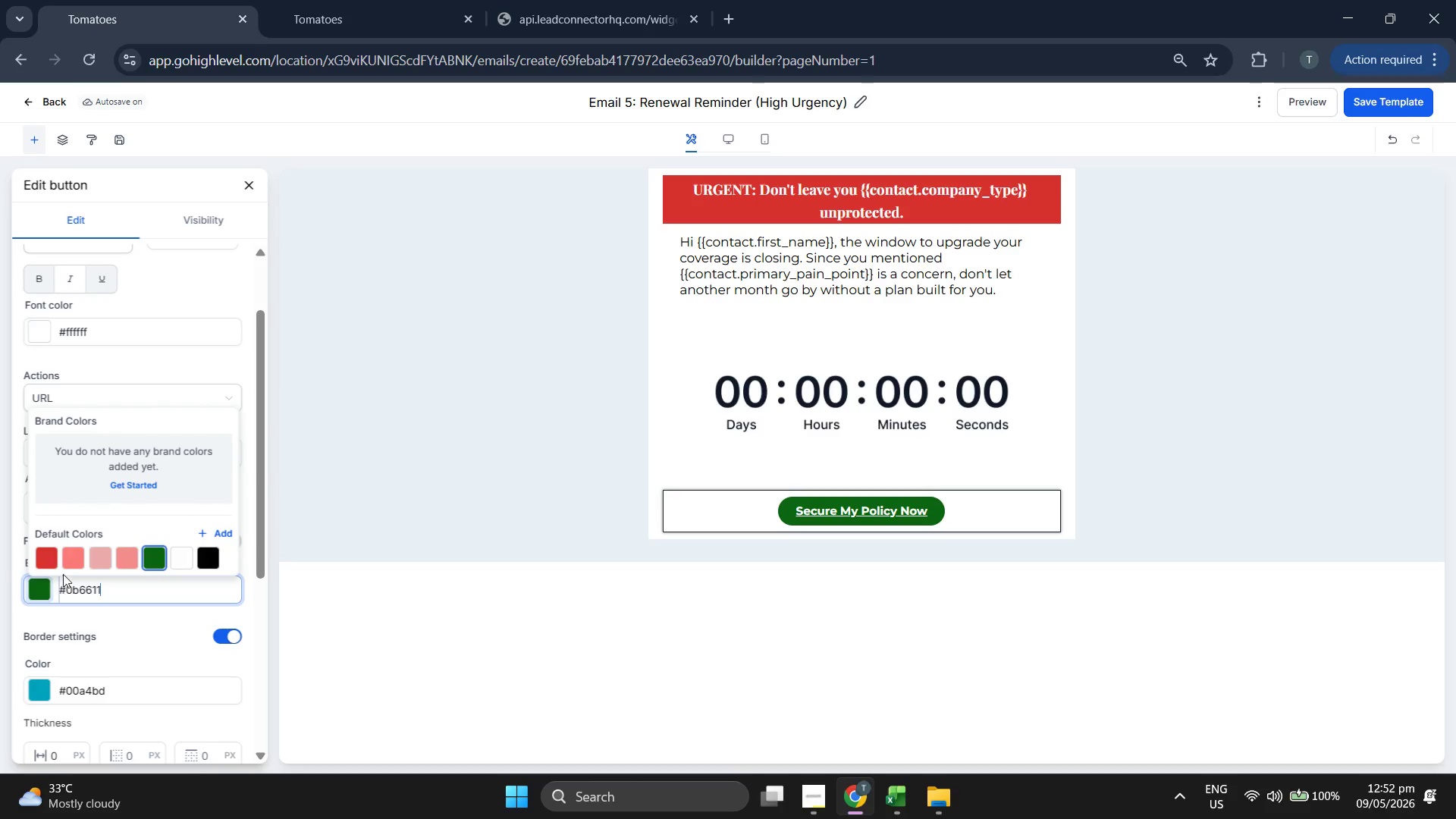 
mouse_move([68, 563])
 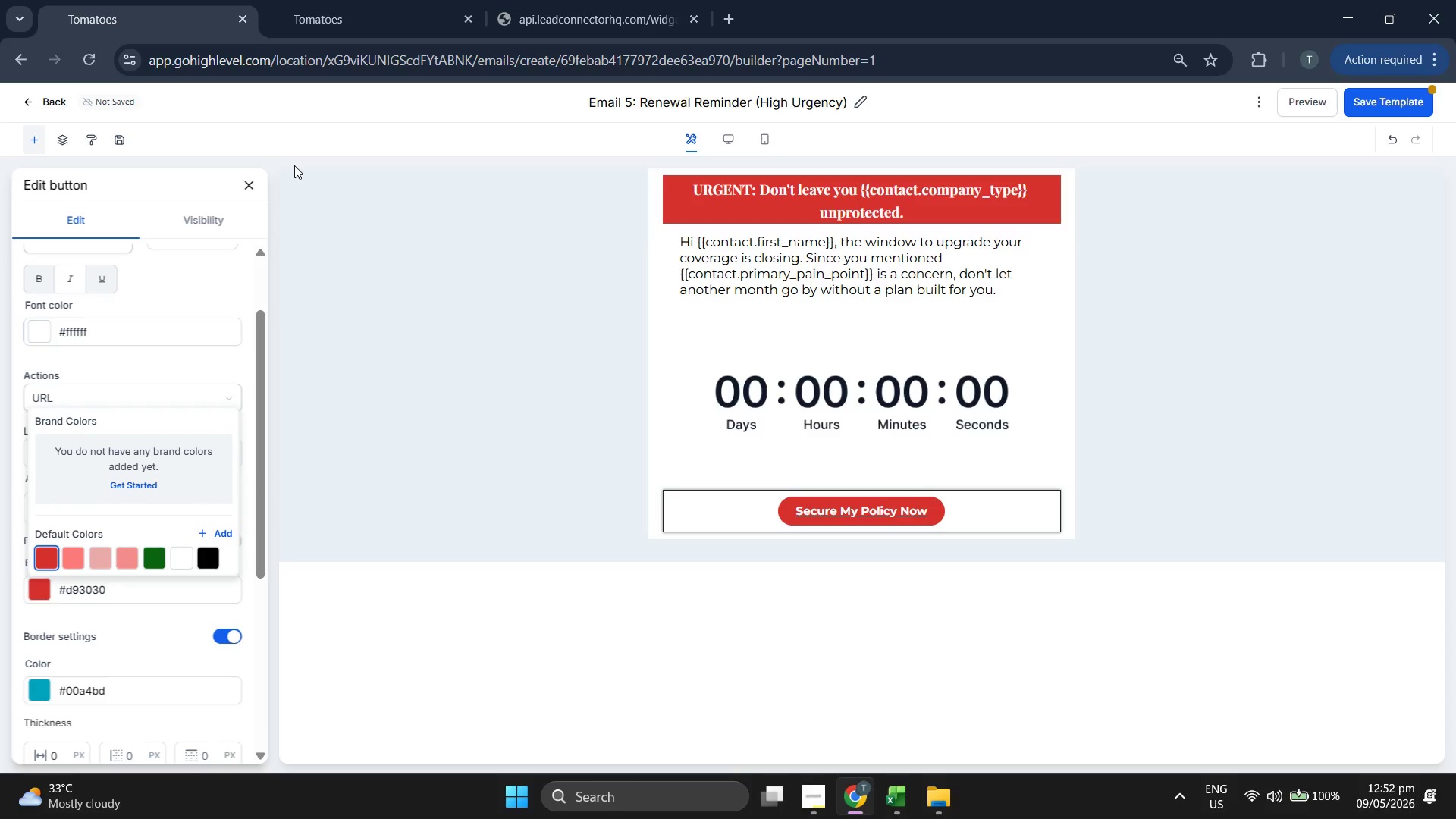 
left_click([246, 182])
 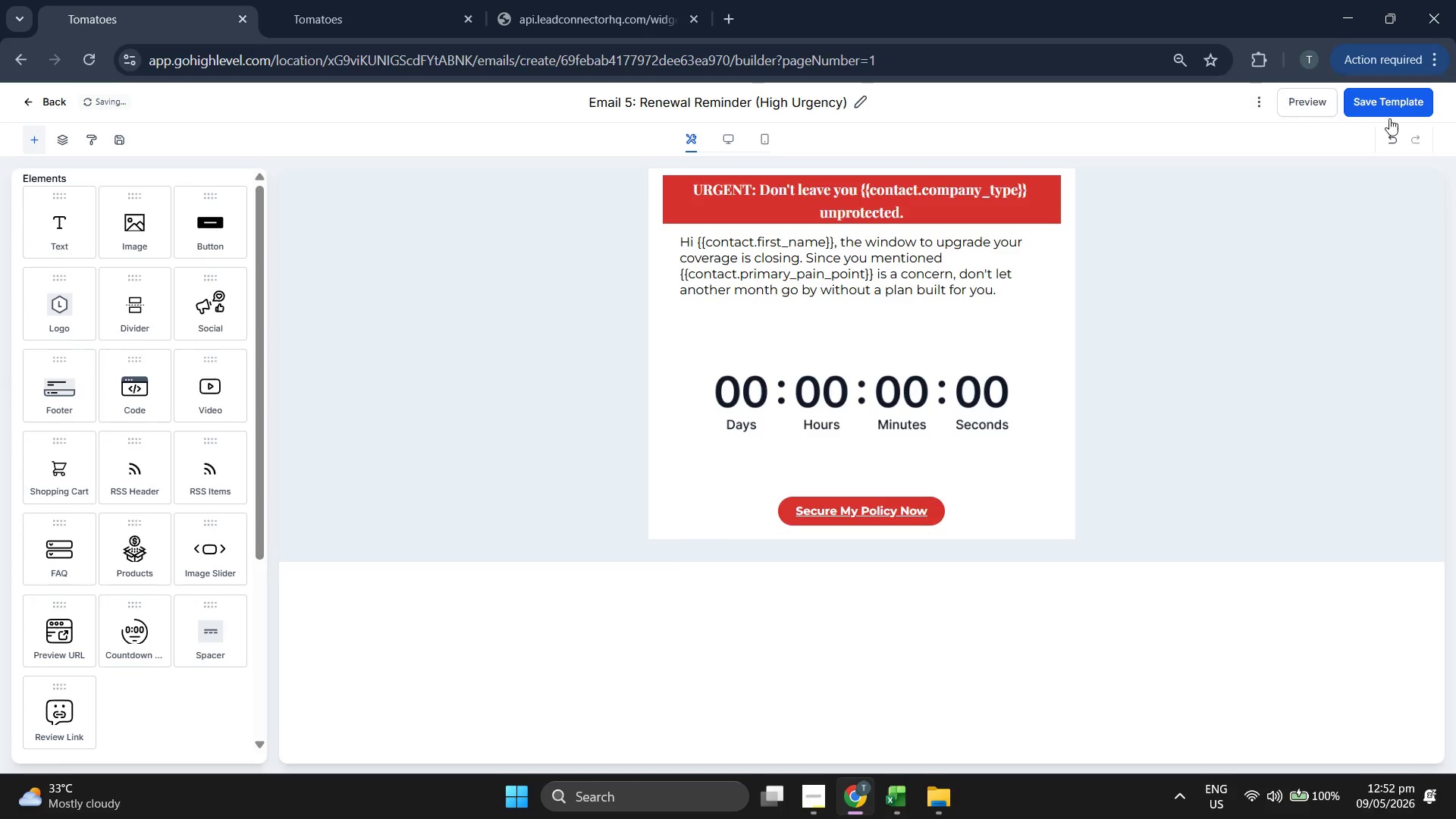 
left_click([1408, 112])
 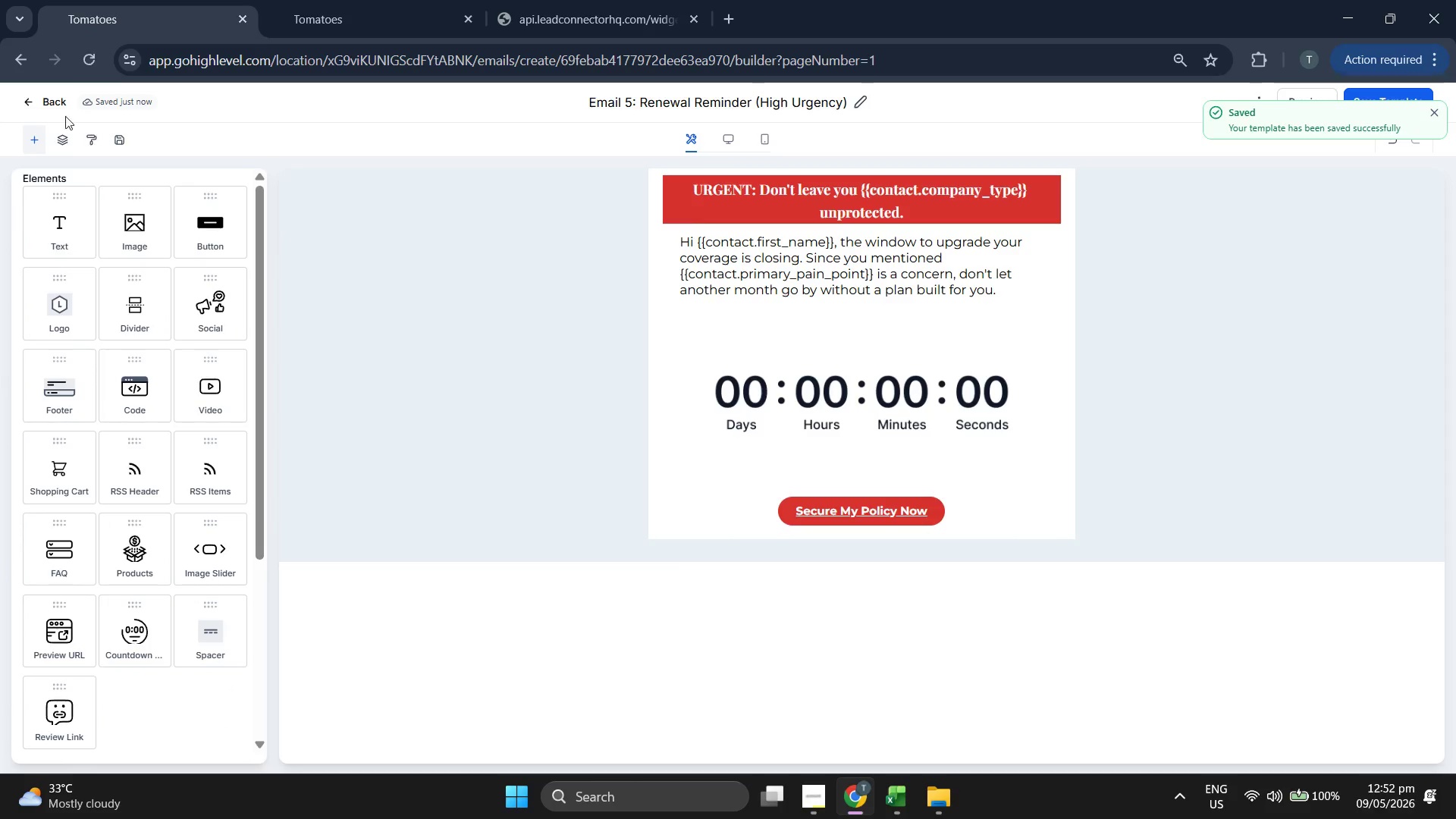 
left_click([55, 104])
 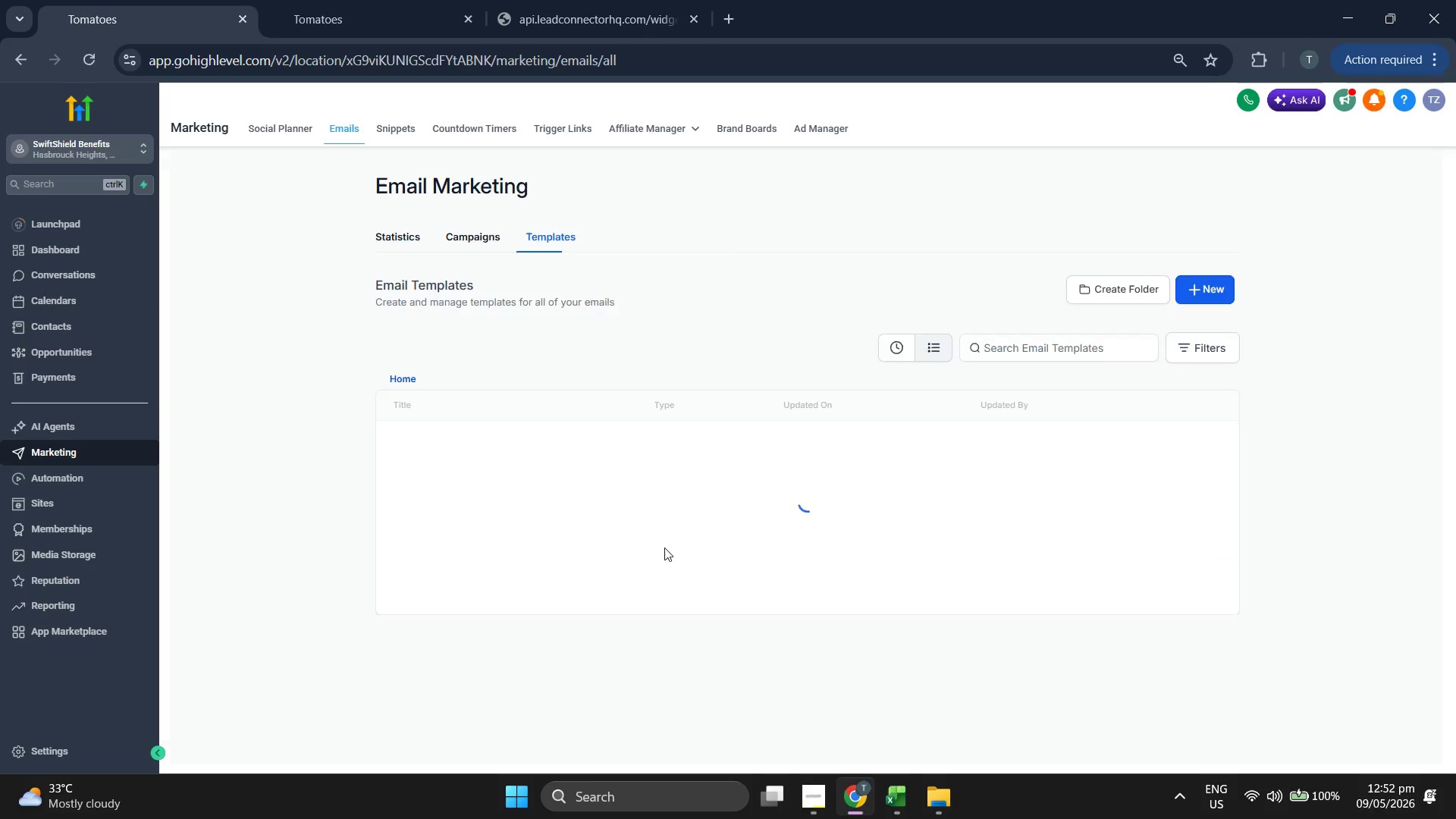 
scroll: coordinate [391, 543], scroll_direction: down, amount: 1.0
 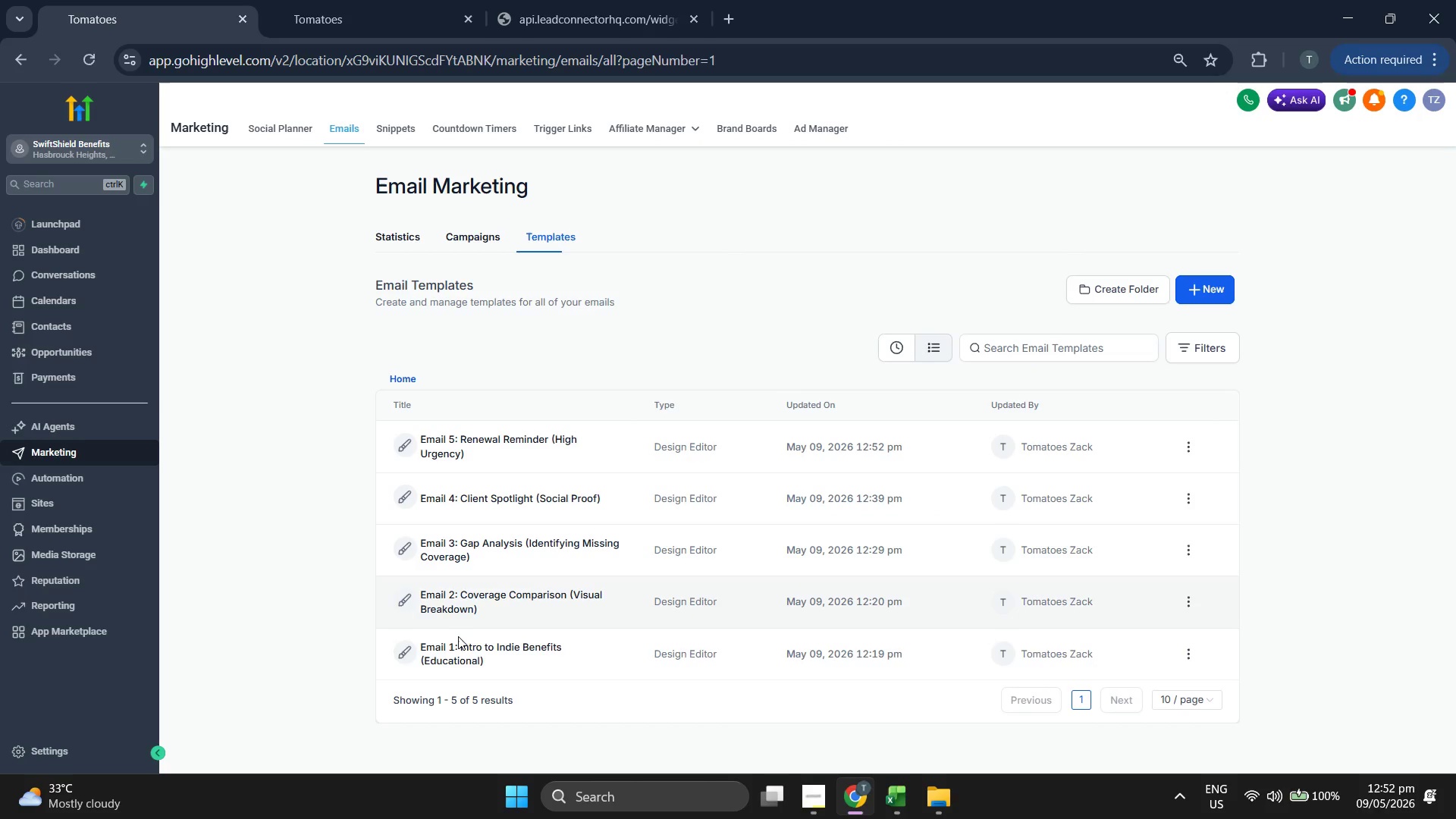 
left_click([466, 646])
 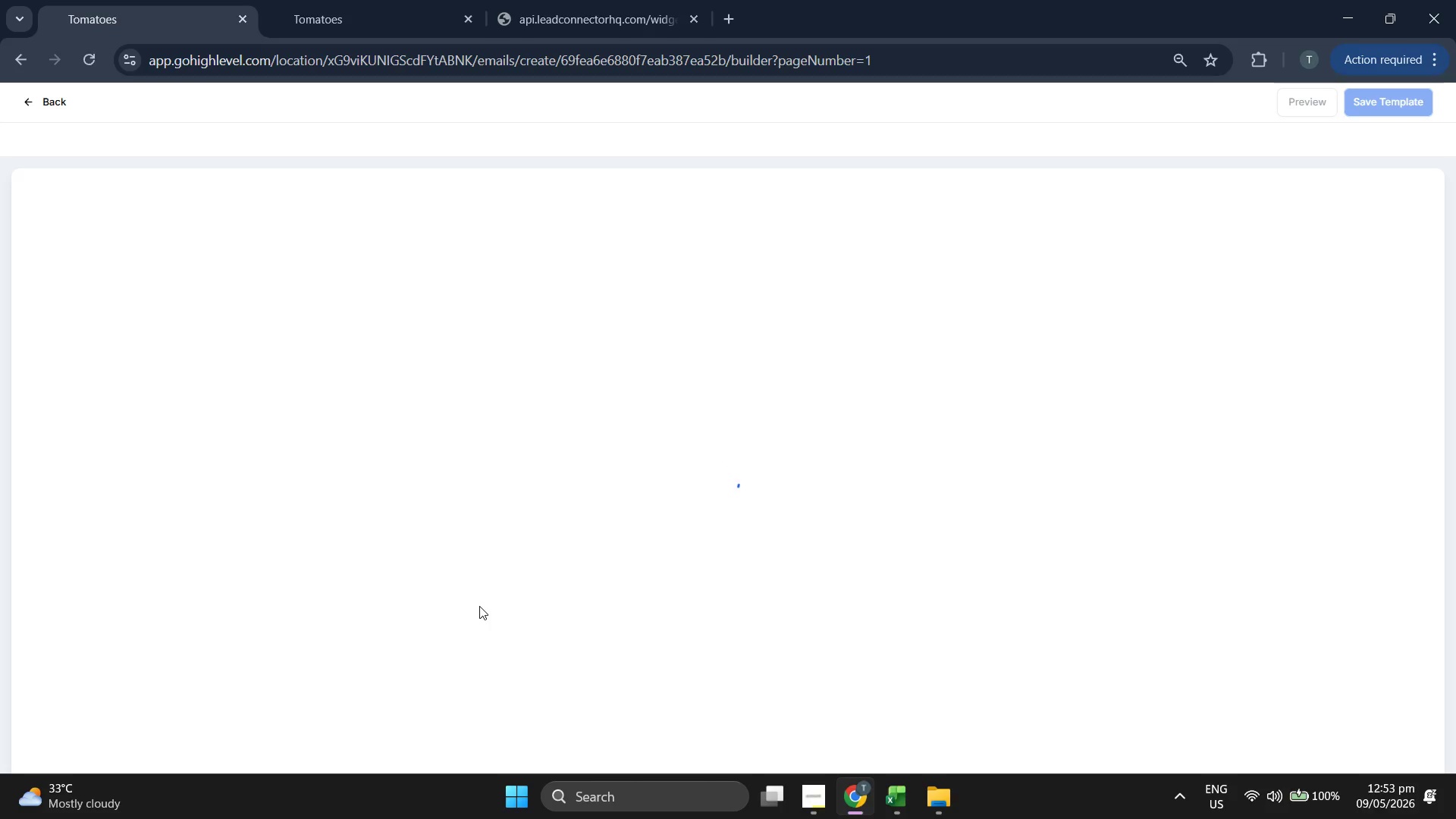 
wait(5.11)
 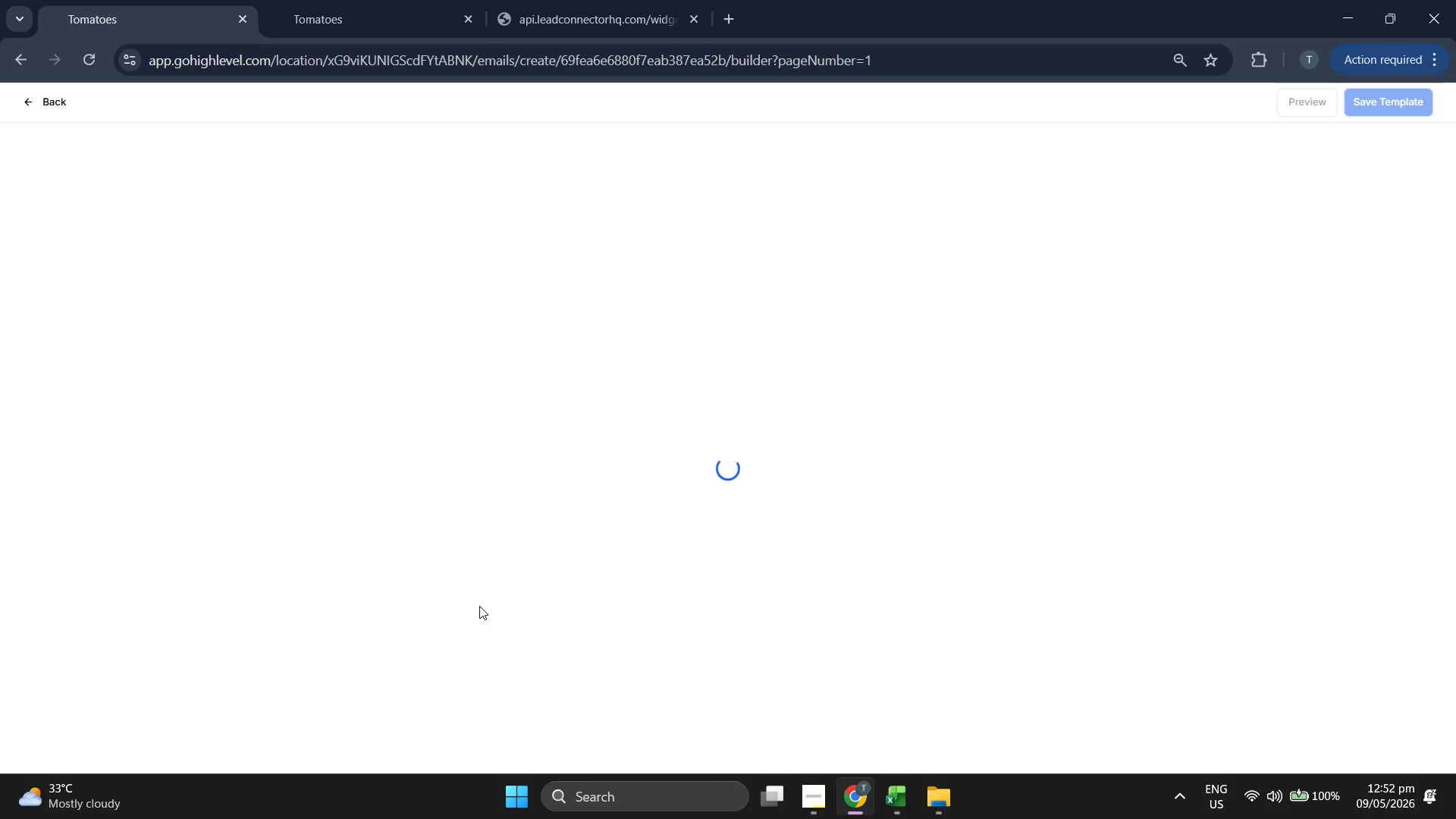 
left_click([915, 576])
 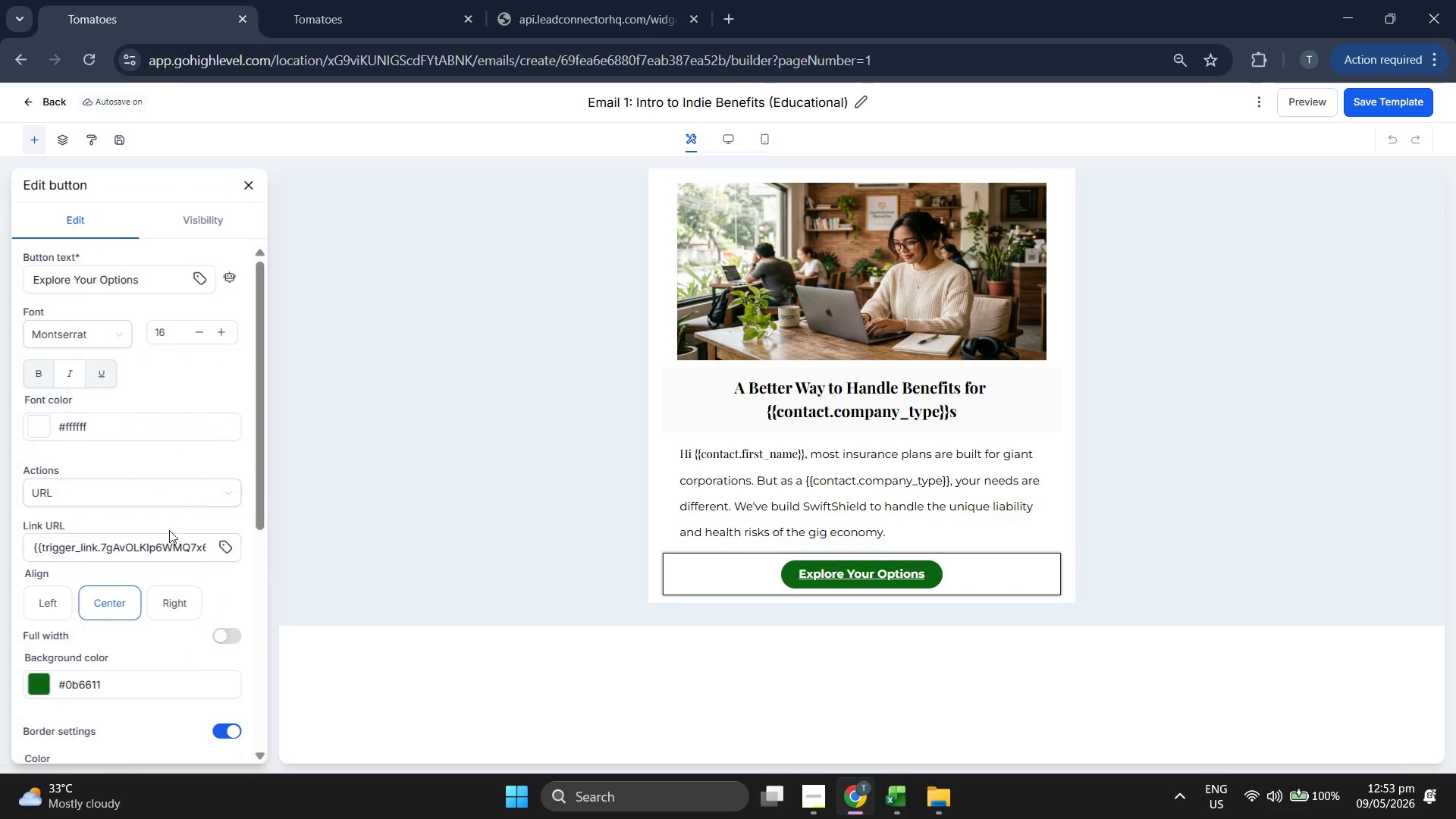 
scroll: coordinate [184, 521], scroll_direction: down, amount: 2.0
 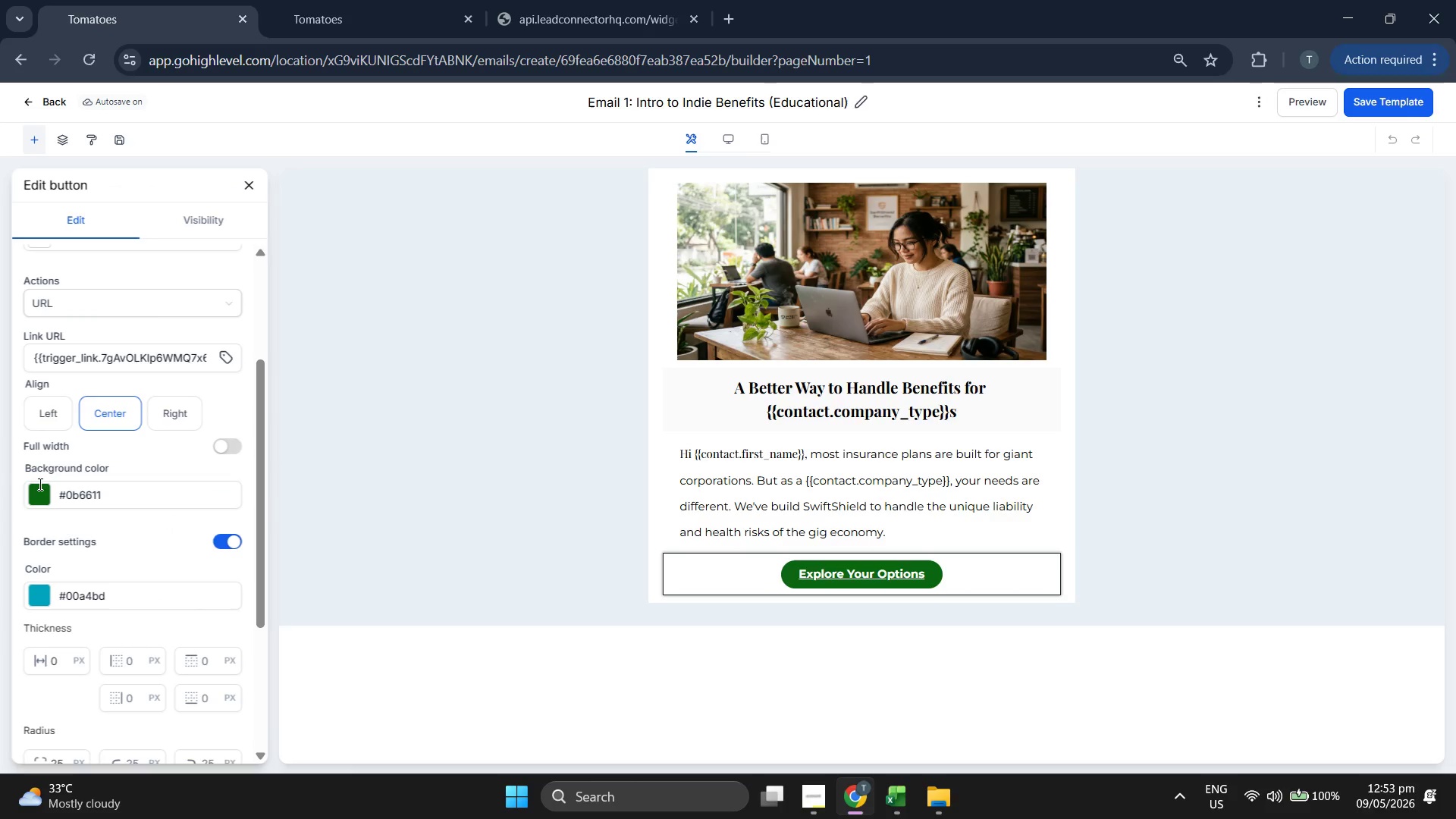 
double_click([42, 491])
 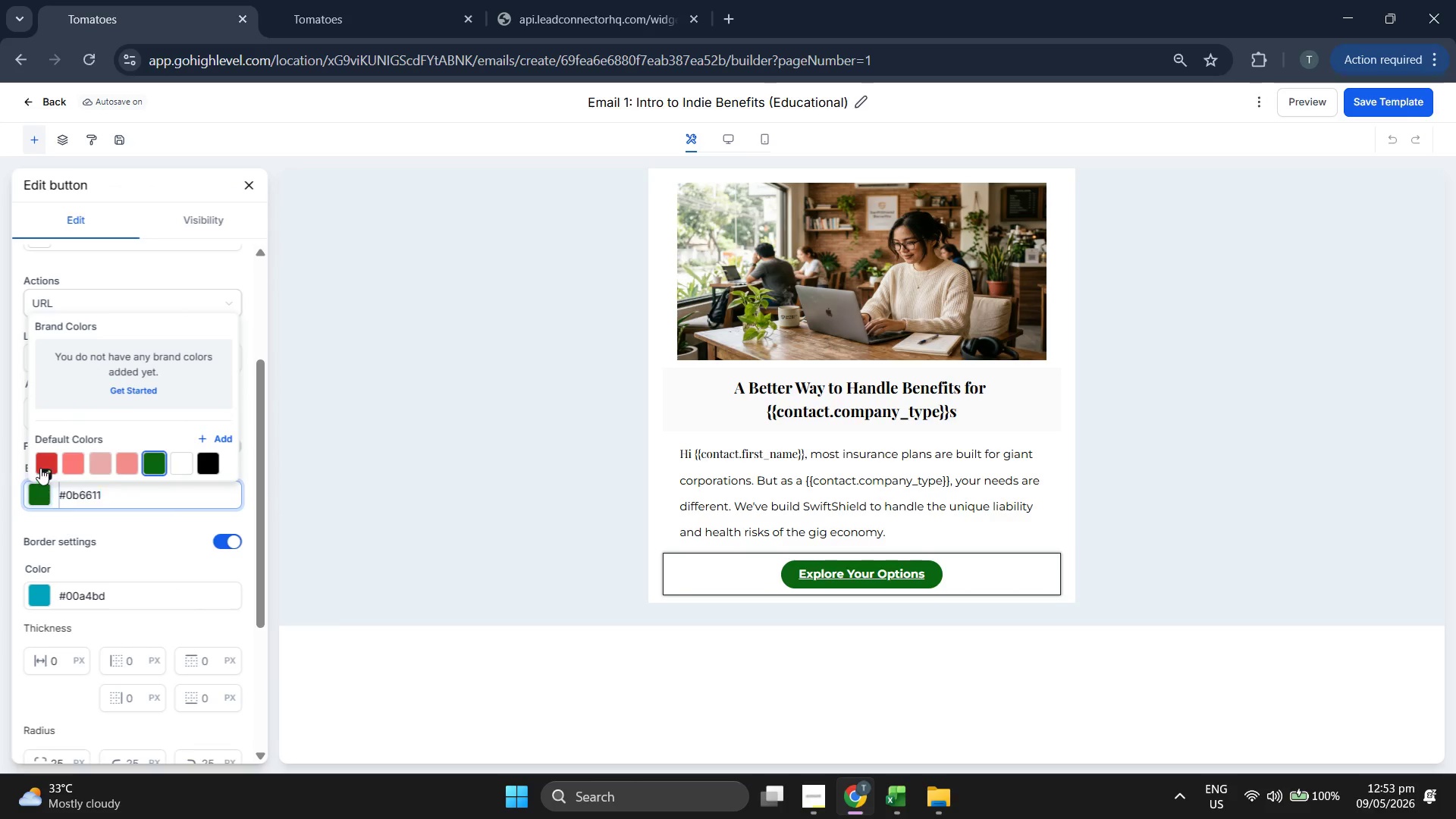 
left_click([41, 463])
 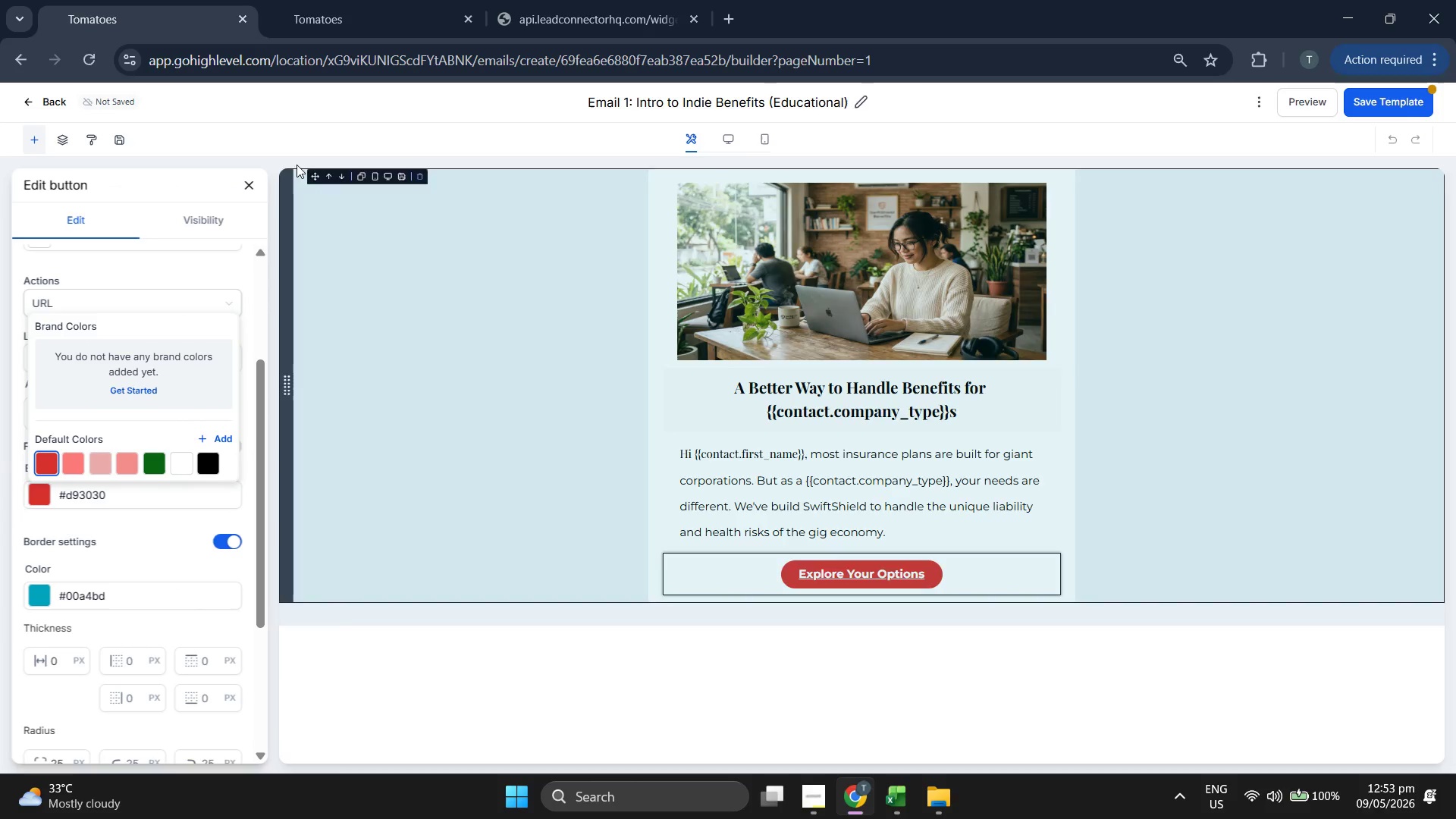 
left_click([252, 185])
 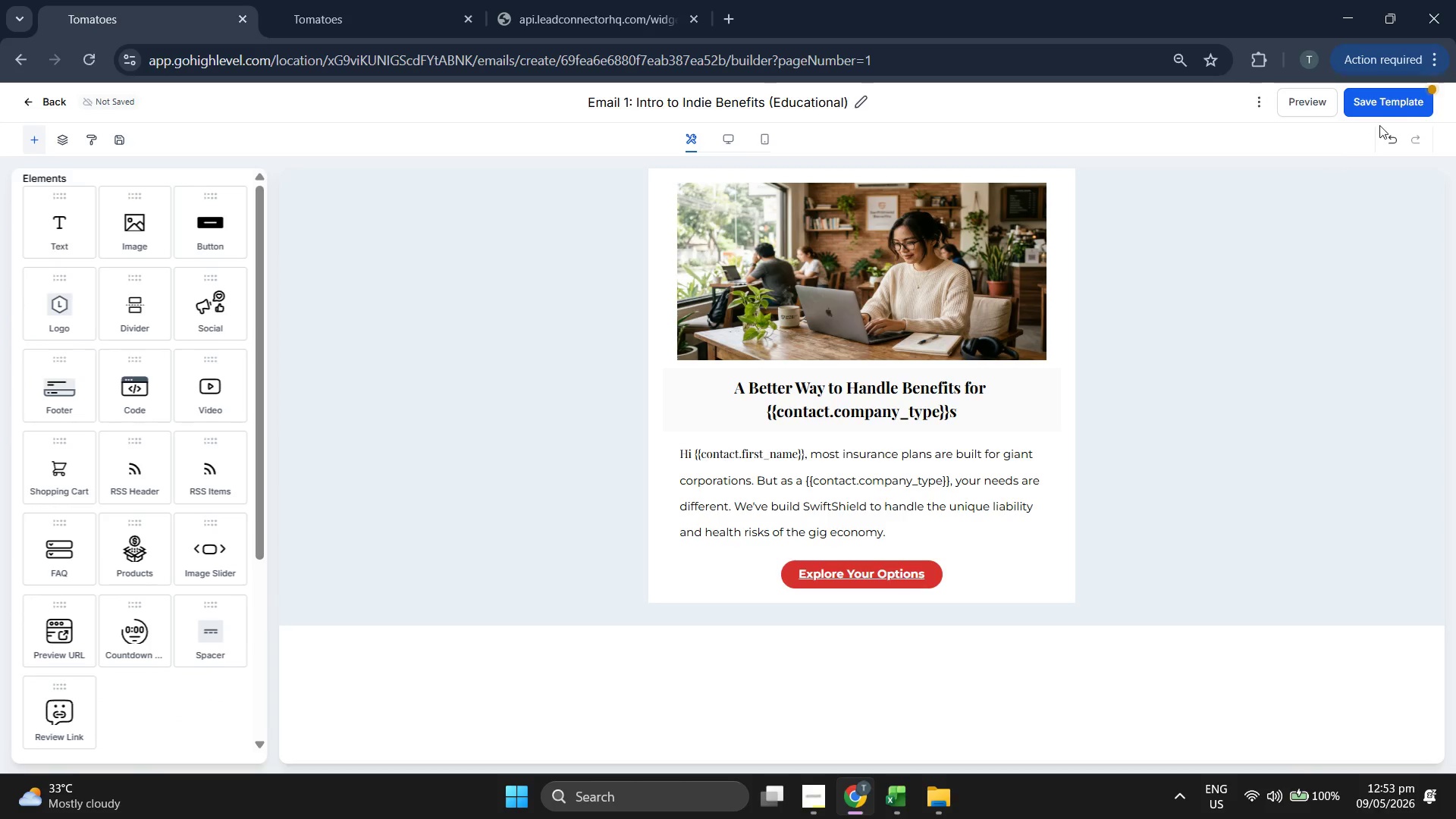 
left_click([1382, 111])
 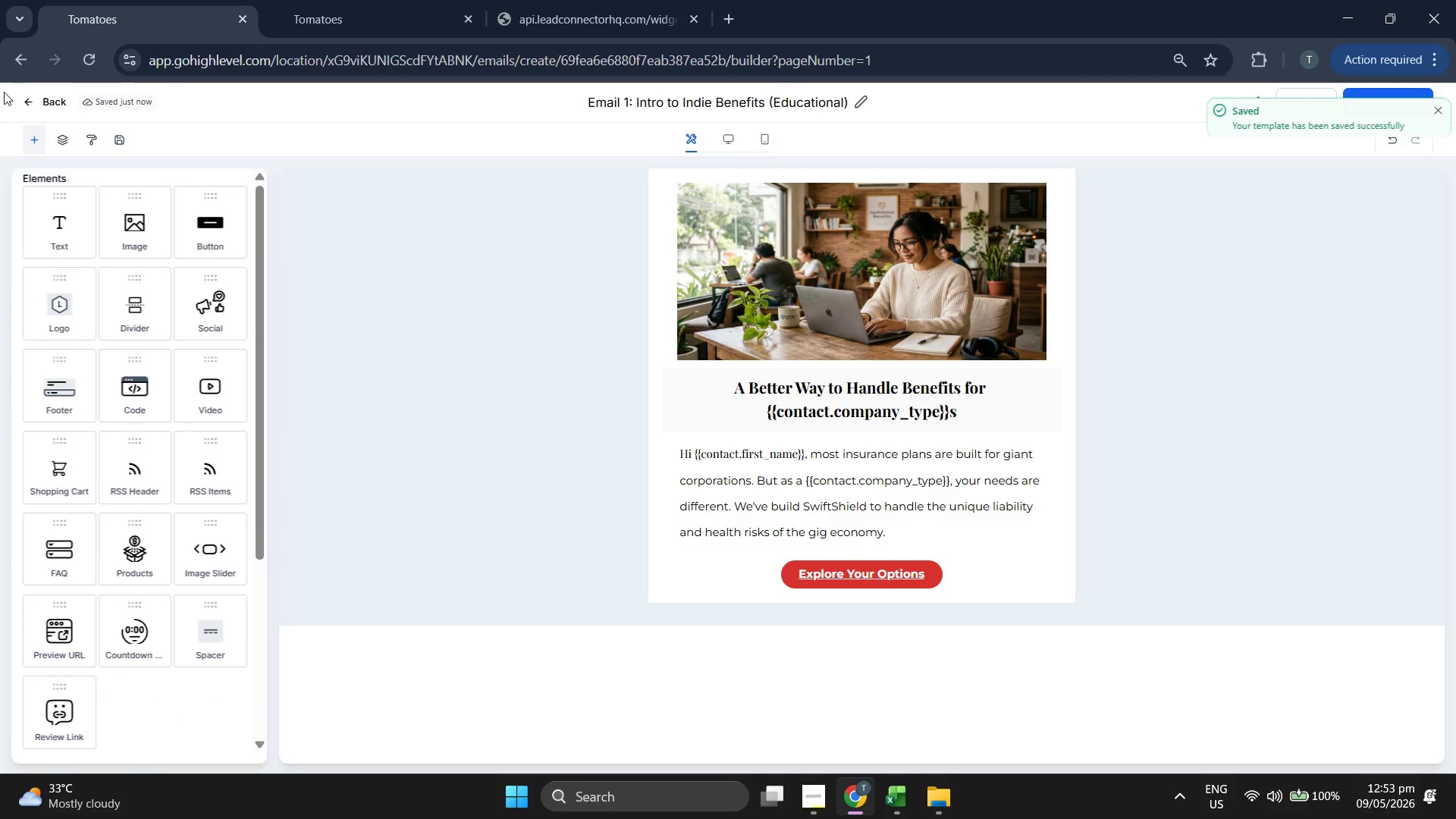 
left_click([30, 99])
 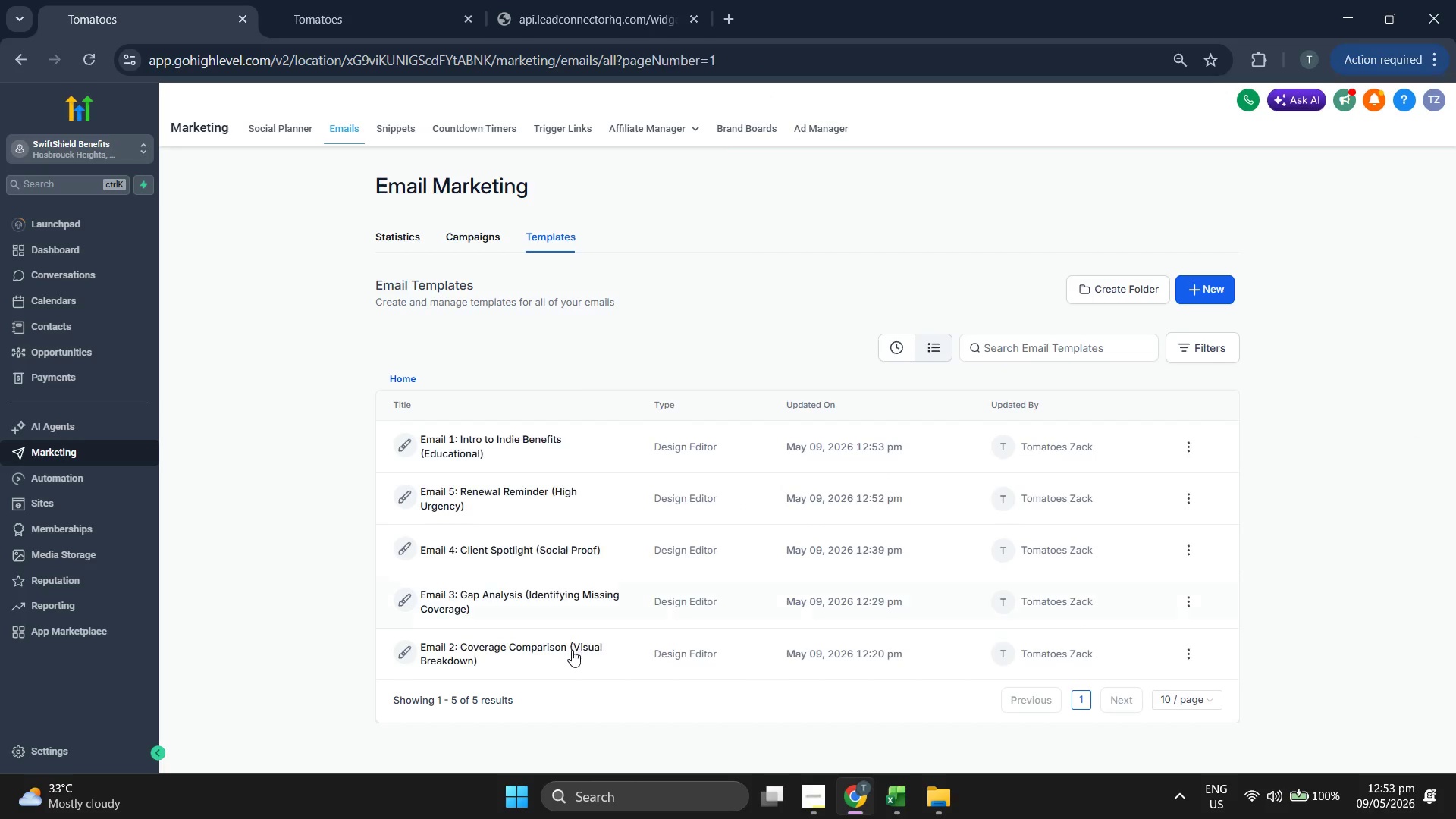 
left_click([465, 647])
 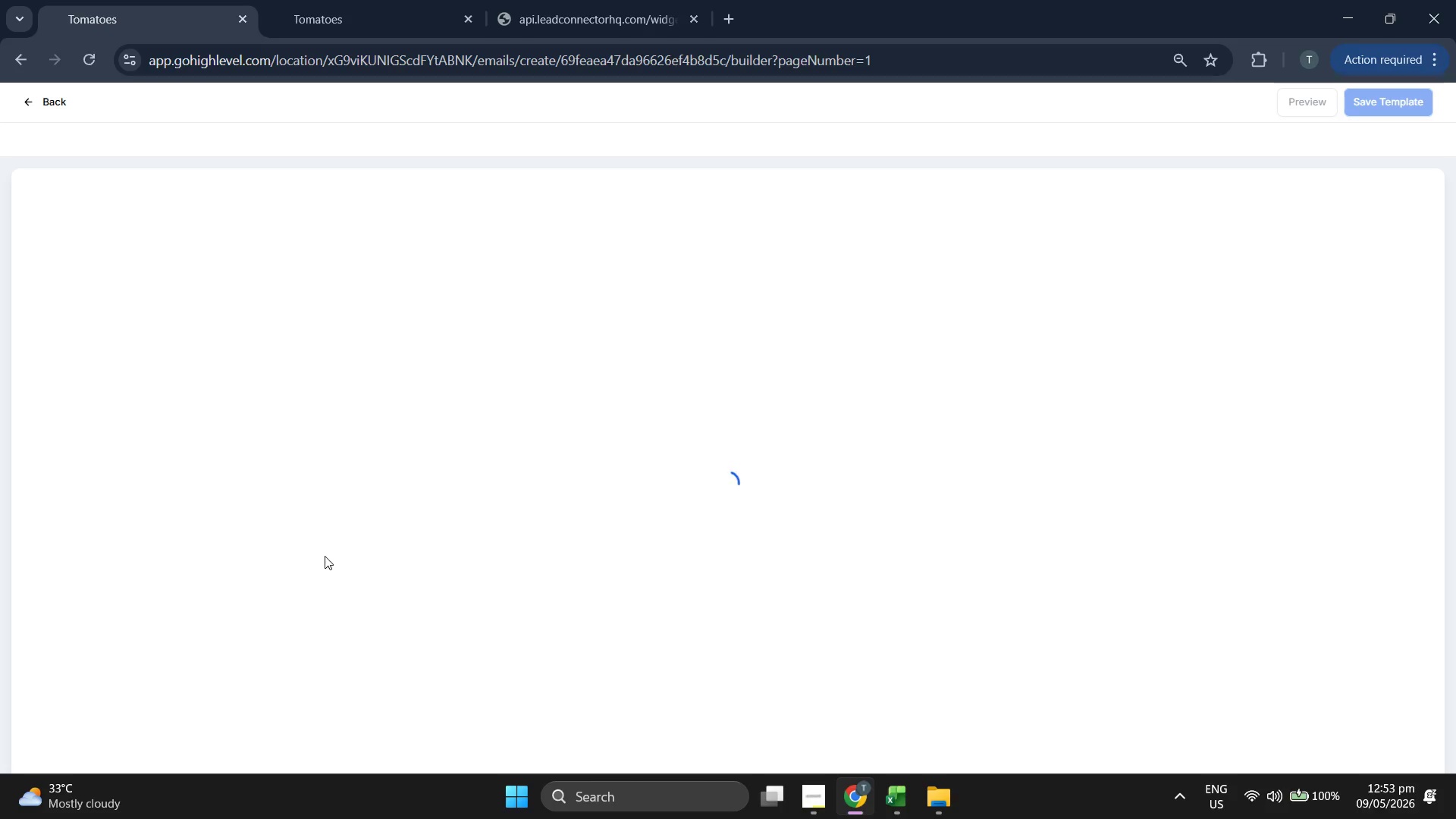 
left_click([899, 382])
 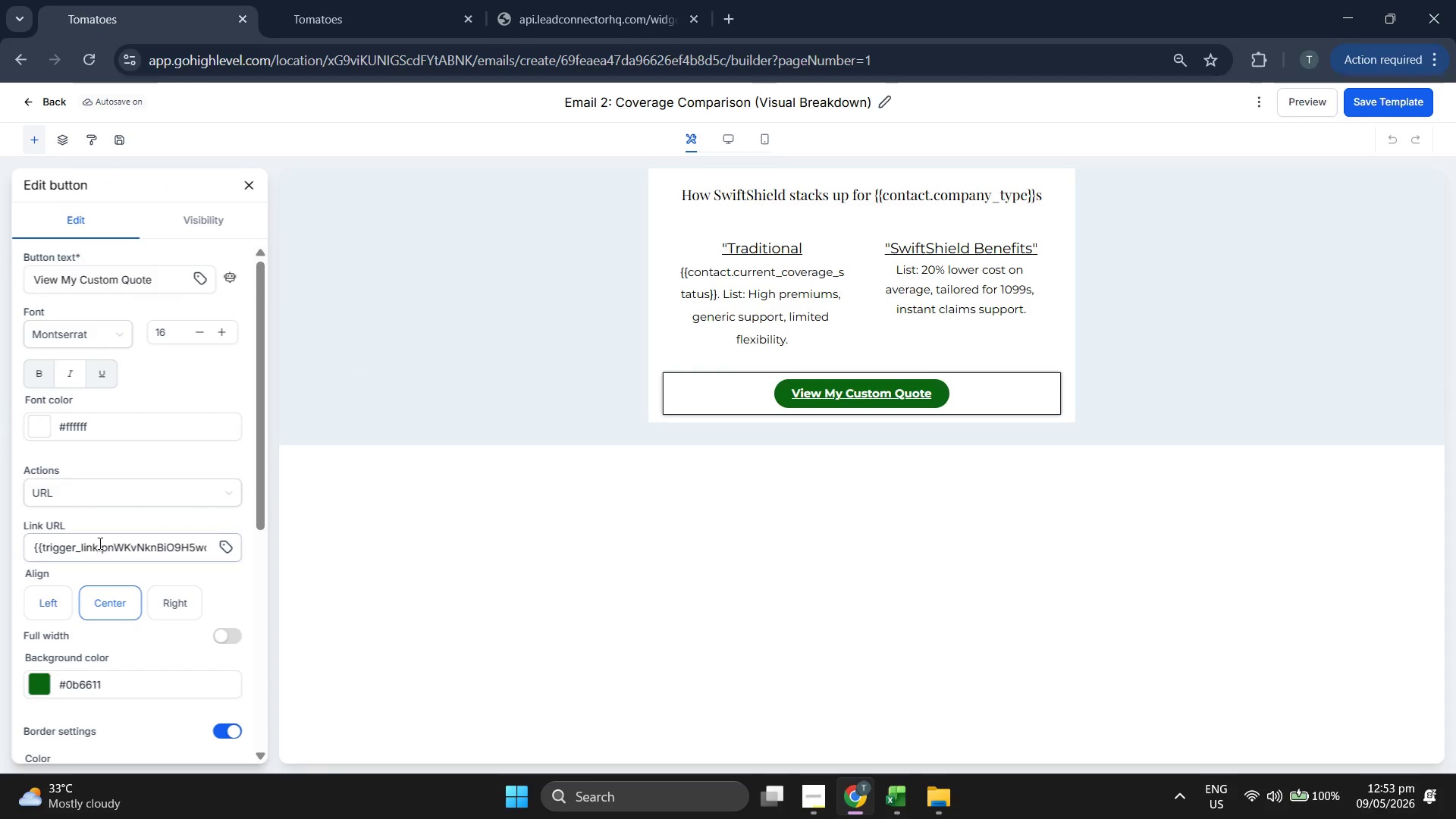 
scroll: coordinate [180, 502], scroll_direction: down, amount: 1.0
 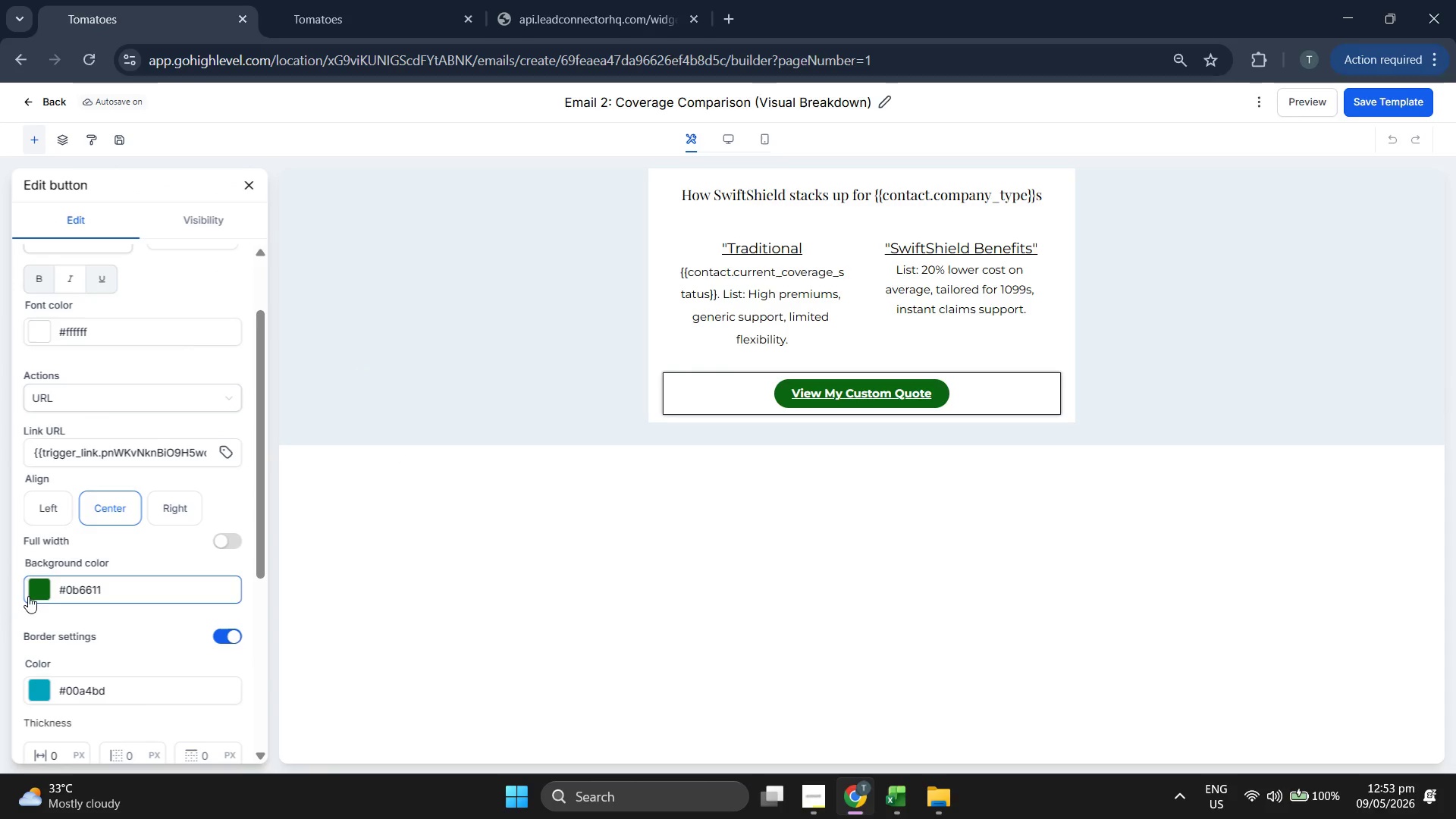 
left_click([29, 588])
 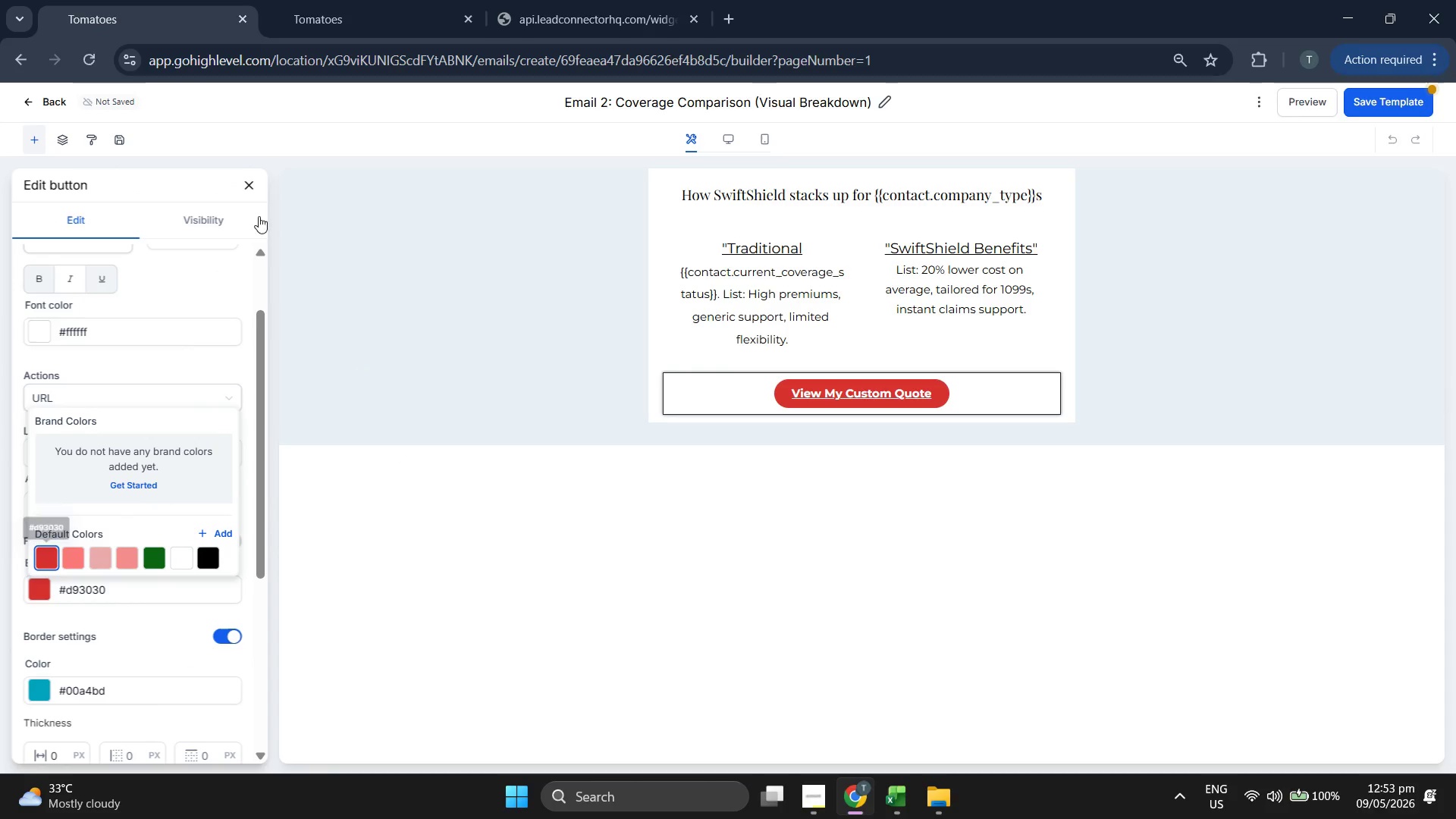 
left_click([259, 184])
 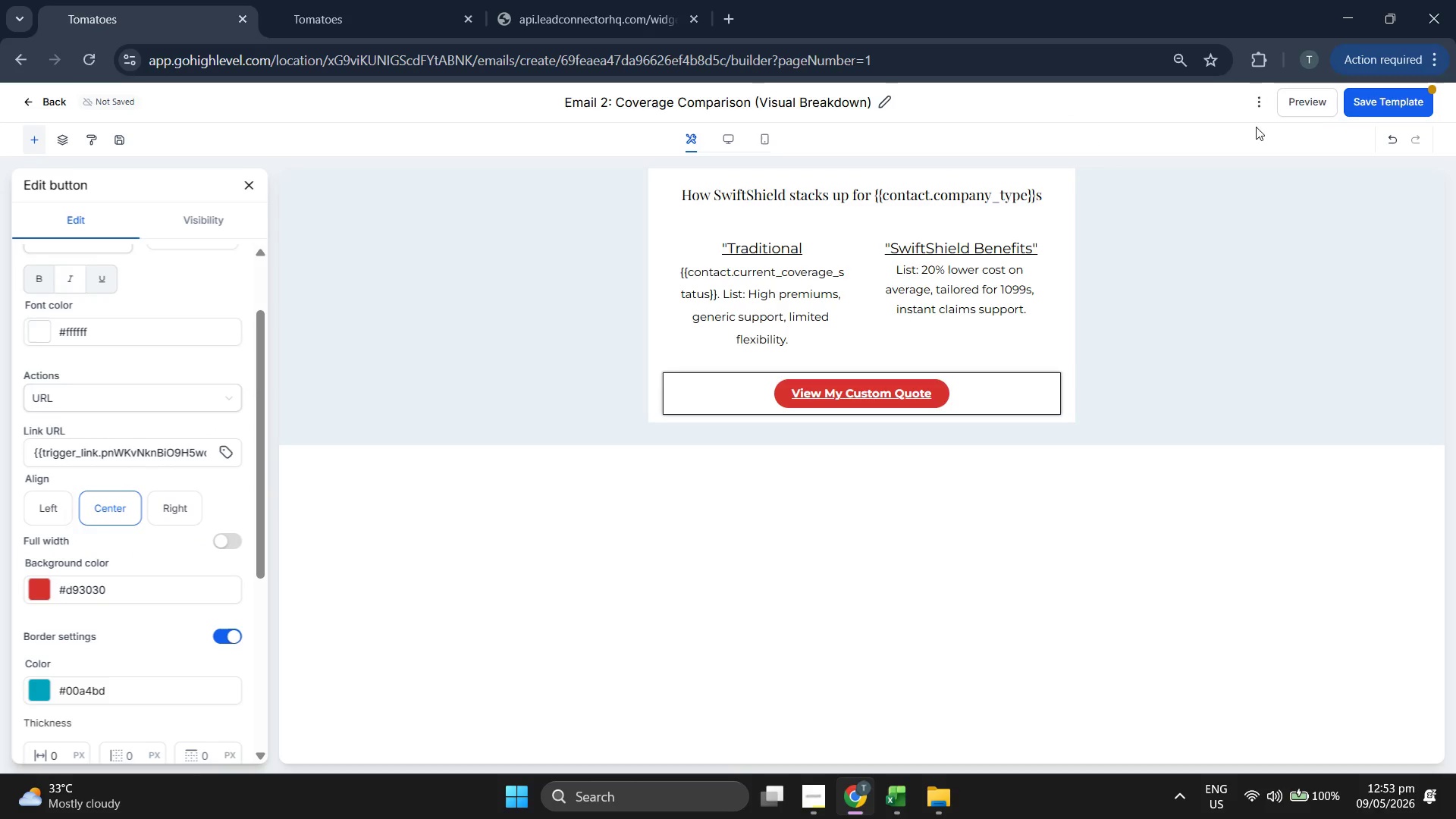 
left_click([1357, 108])
 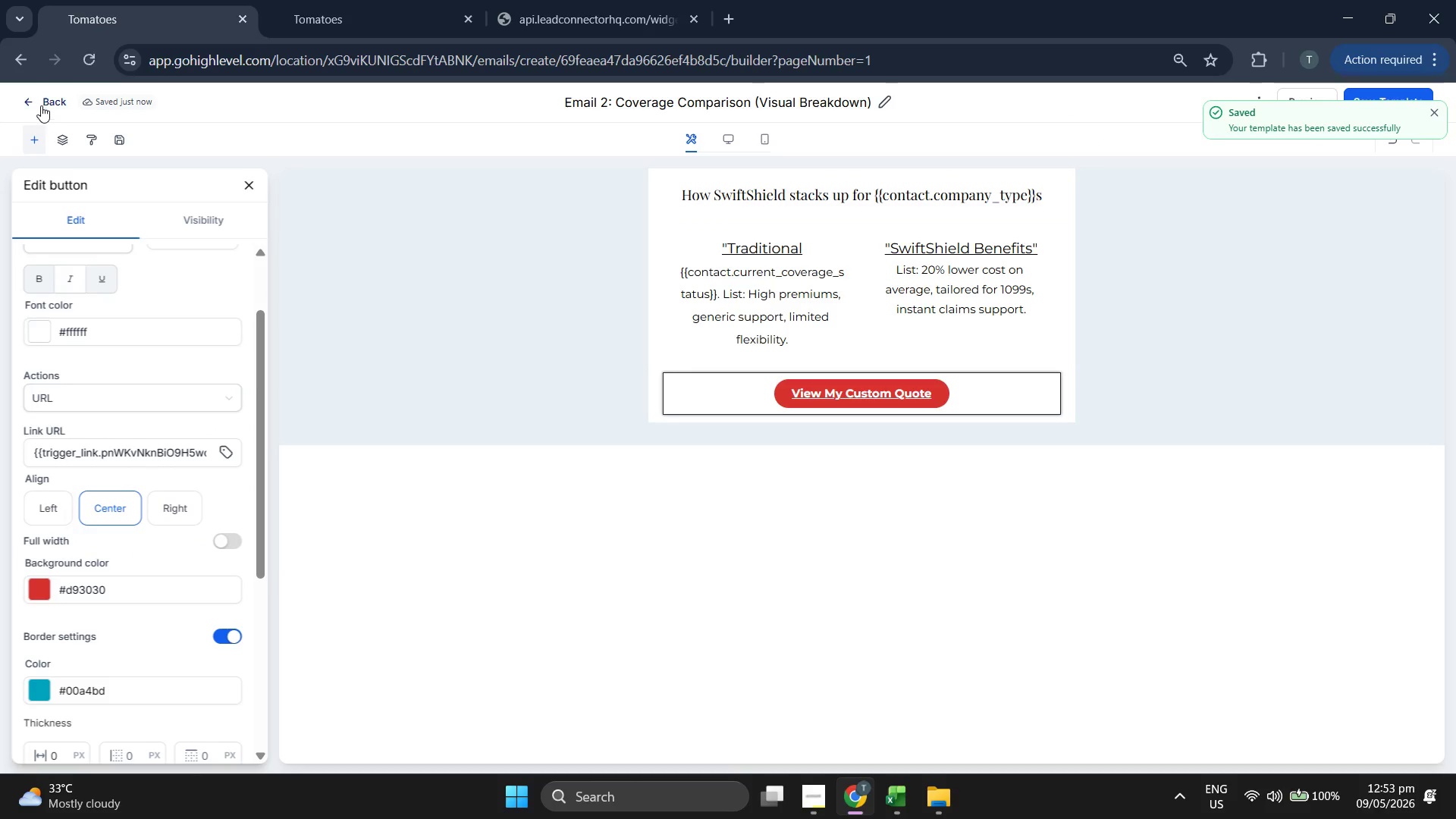 
left_click([42, 101])
 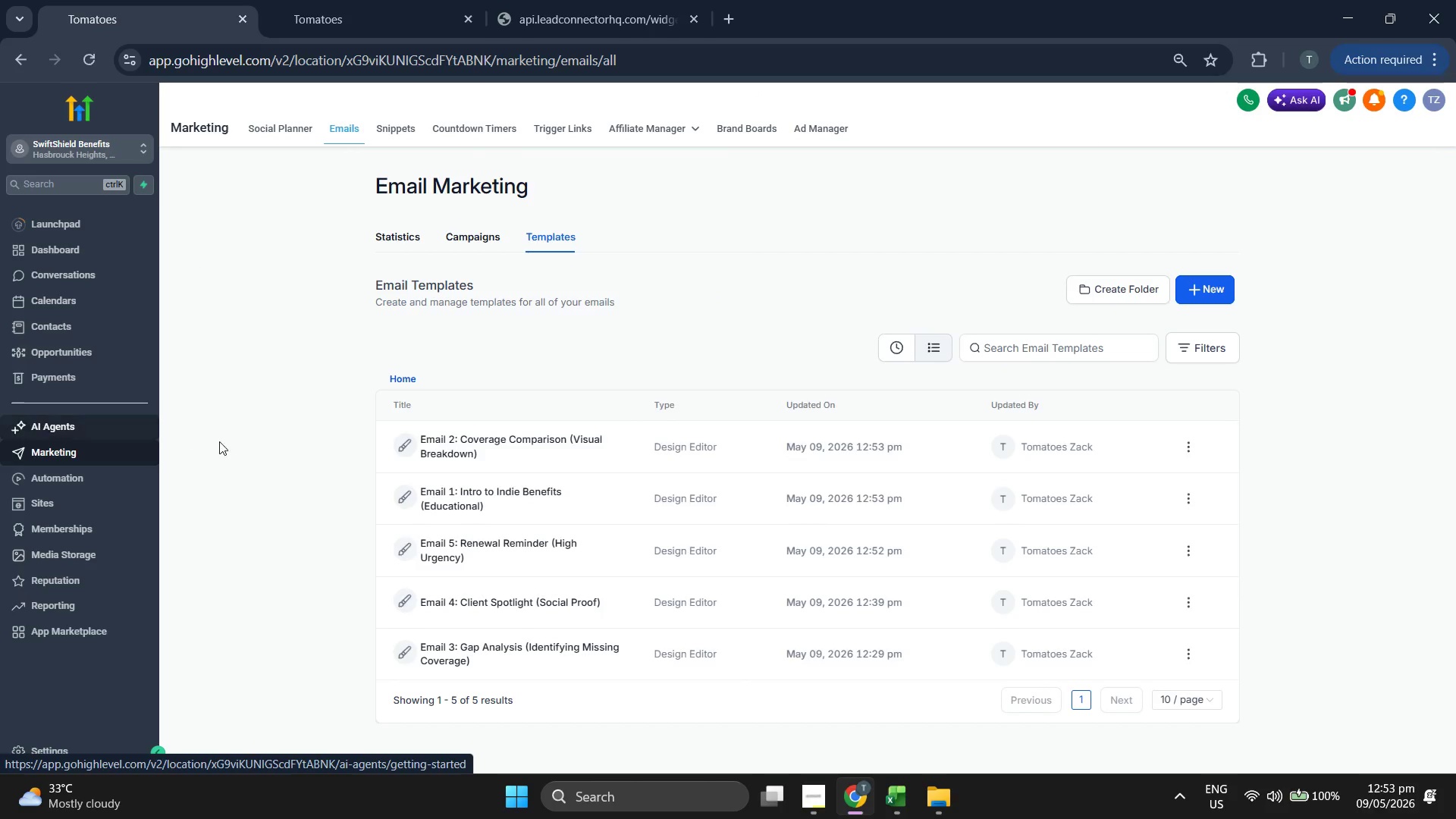 
left_click([440, 640])
 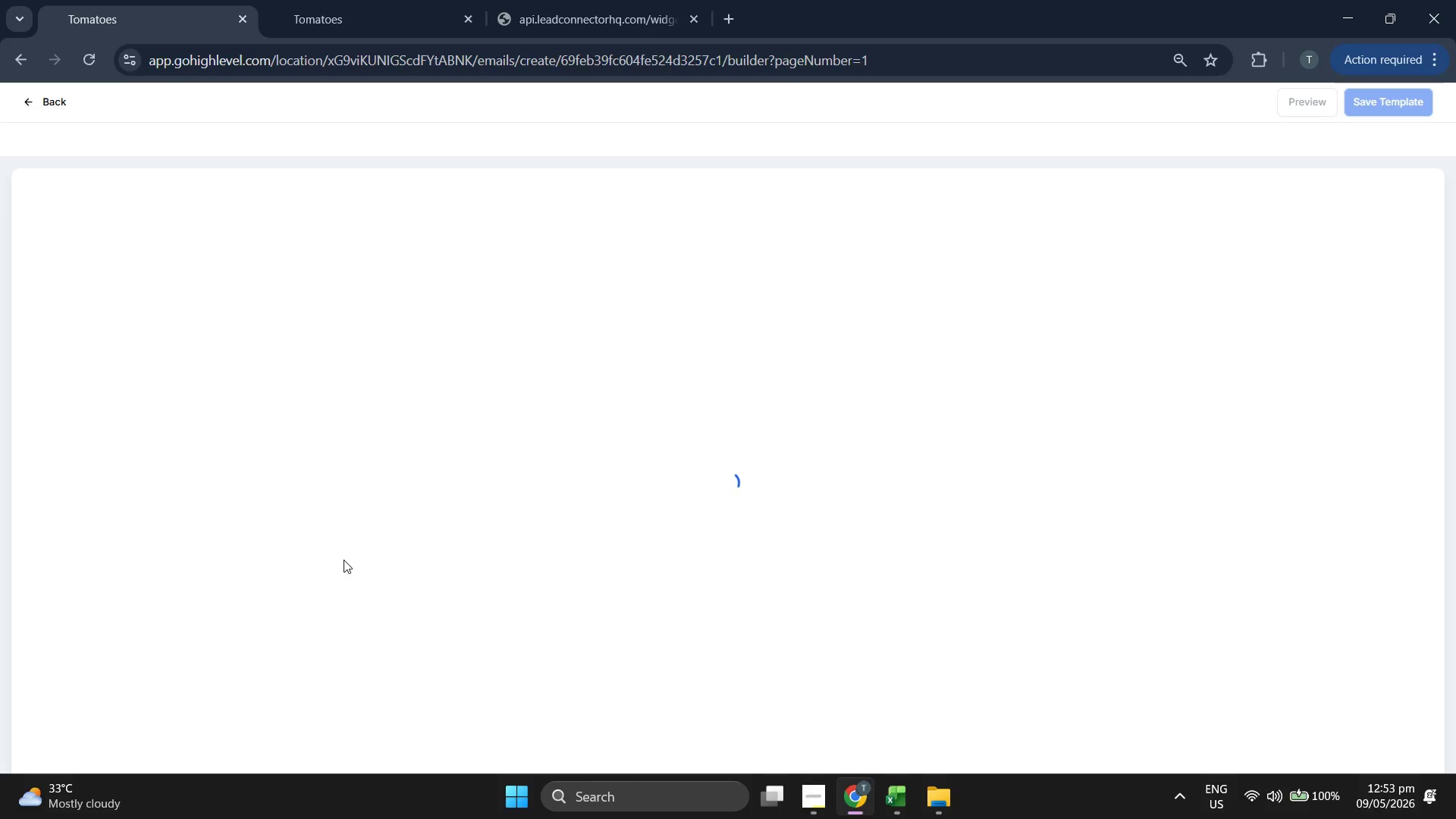 
wait(5.2)
 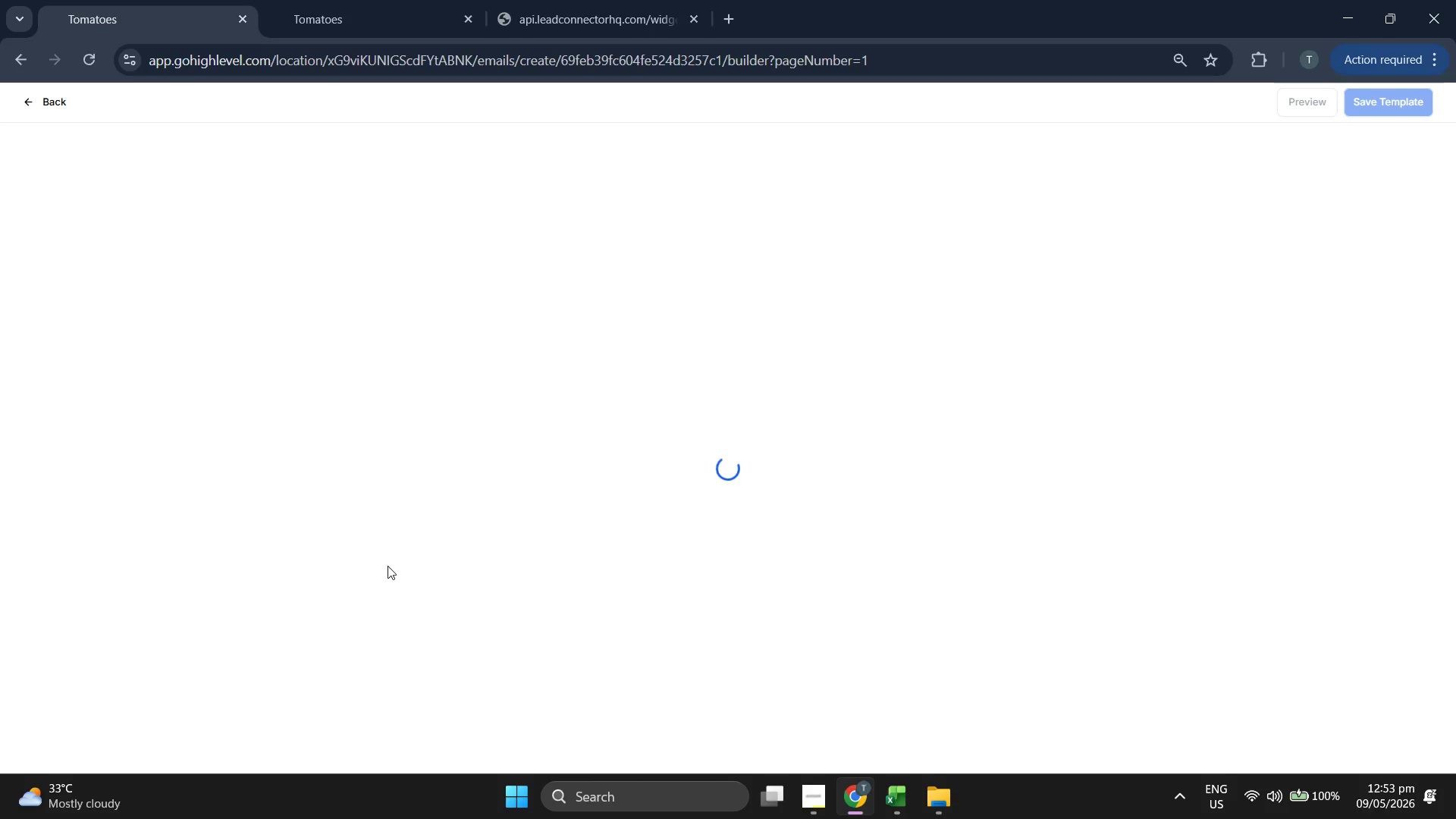 
left_click([852, 482])
 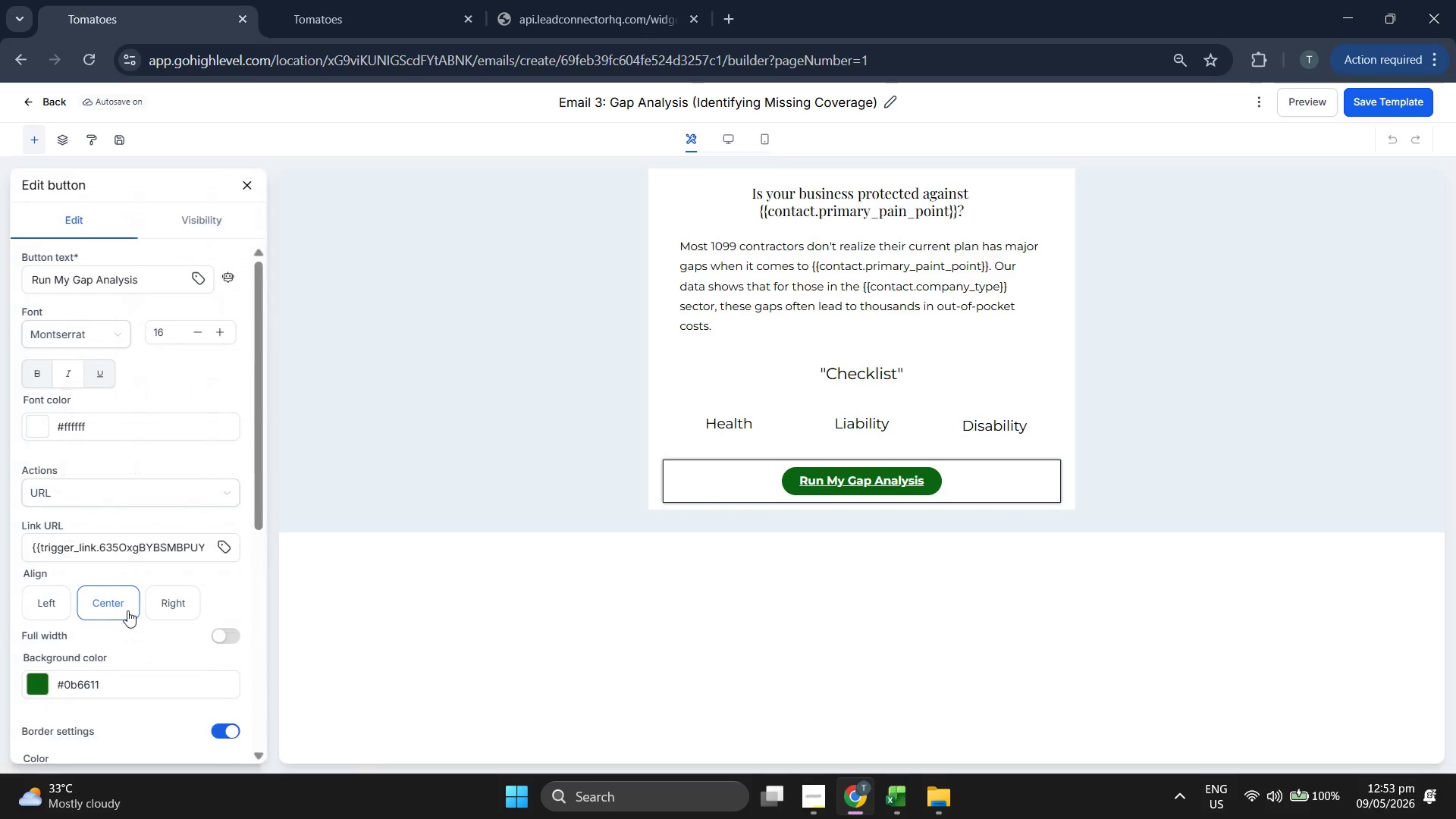 
scroll: coordinate [129, 608], scroll_direction: down, amount: 1.0
 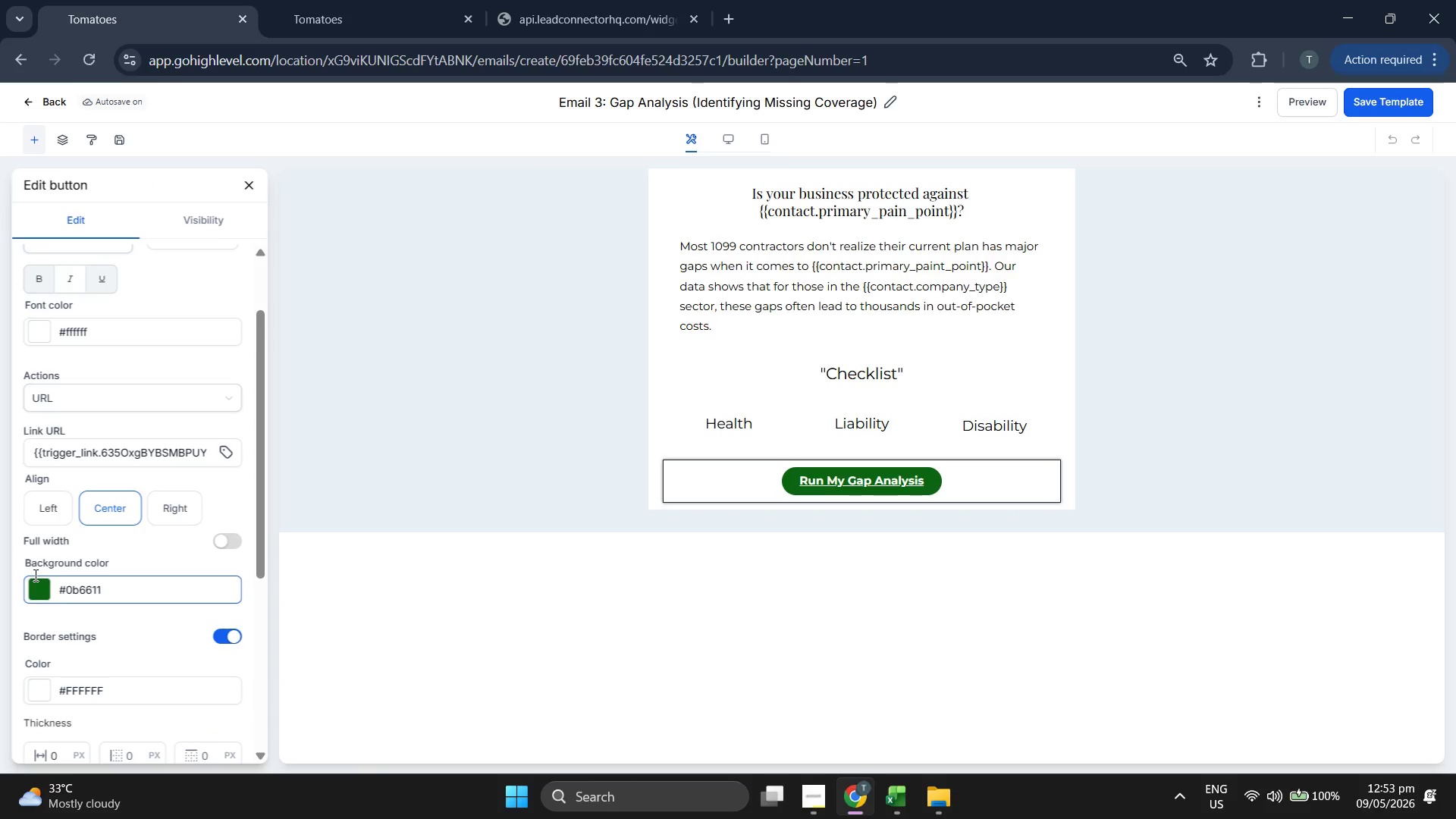 
left_click([34, 579])
 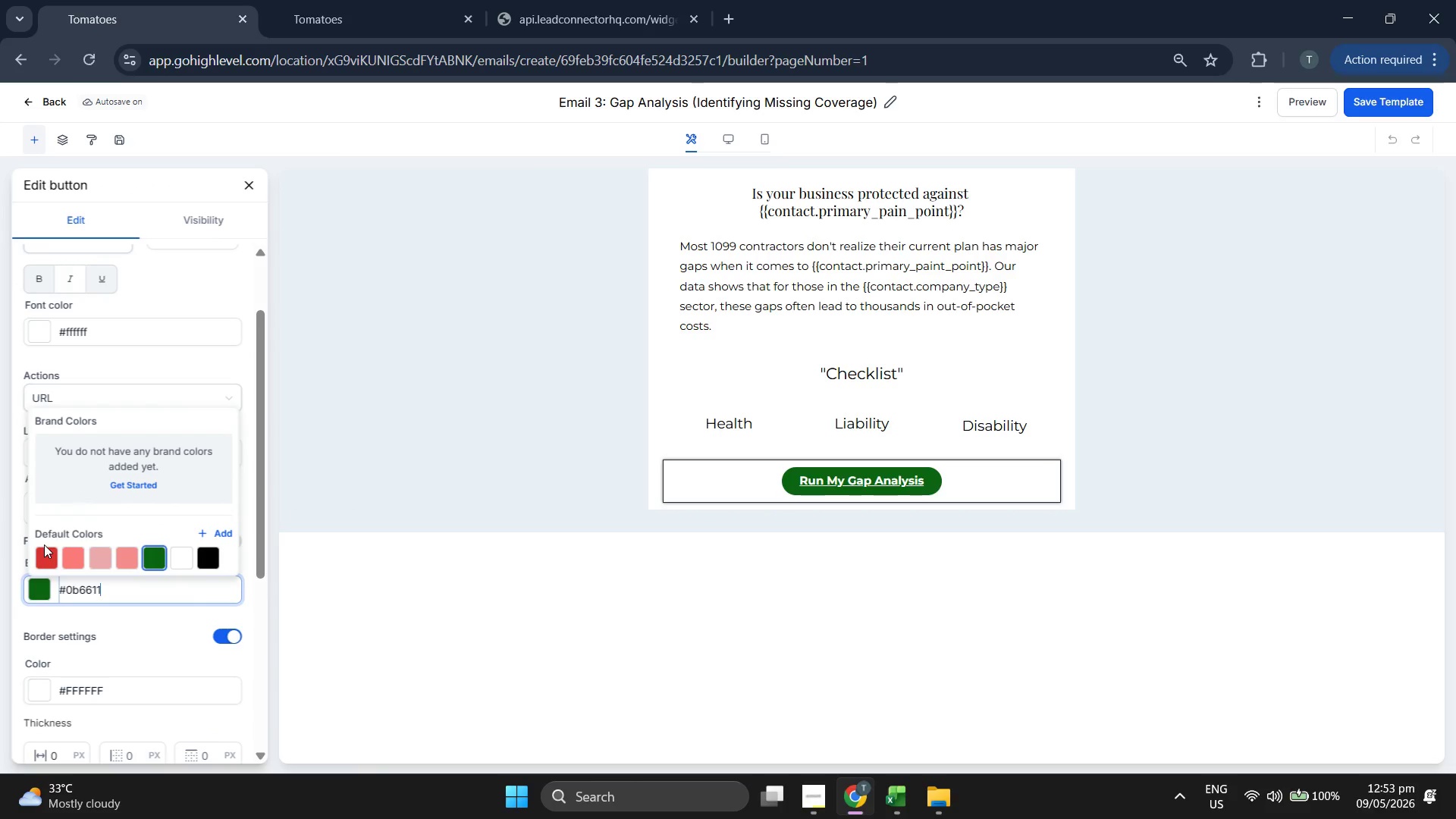 
left_click([46, 549])
 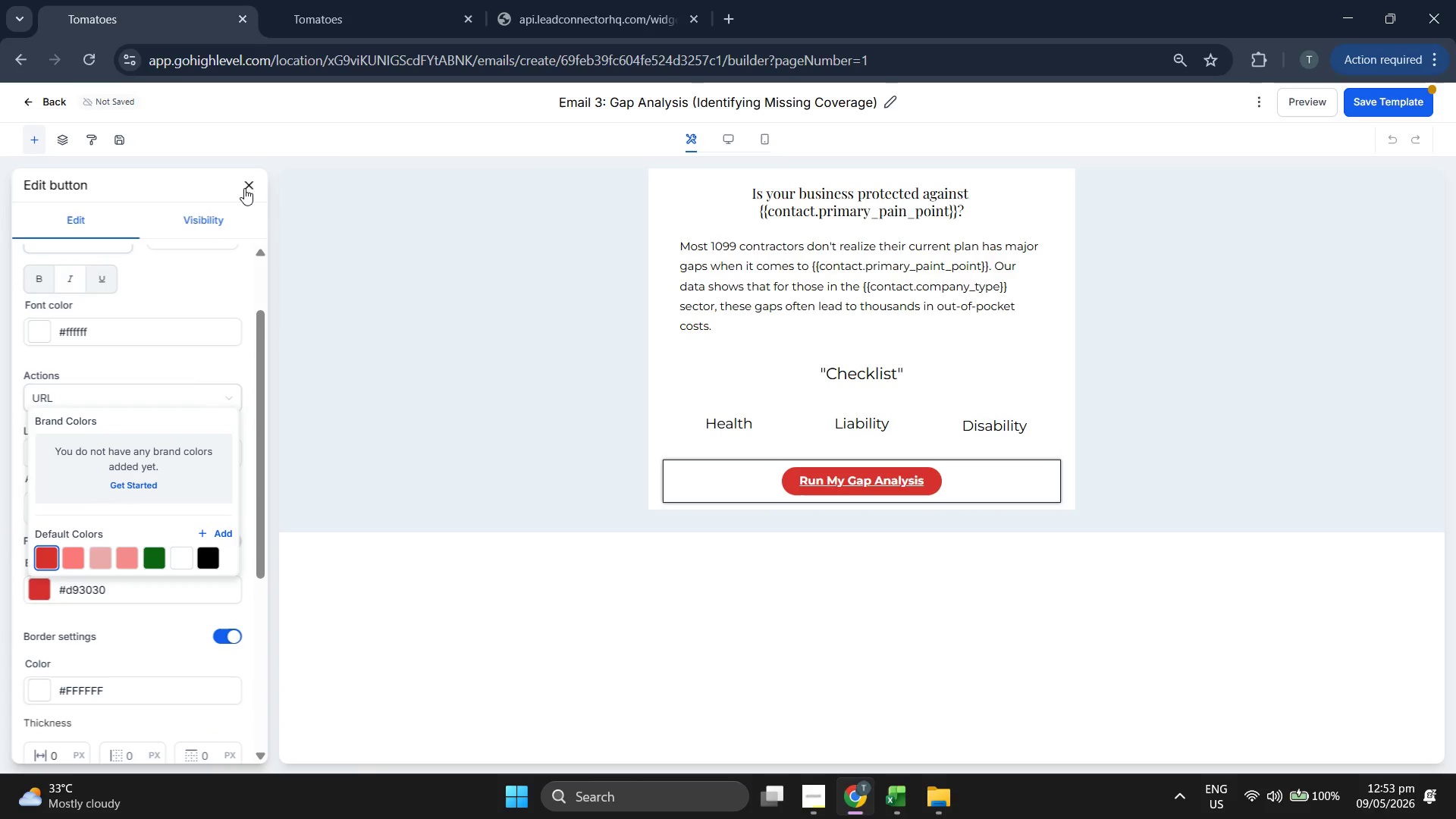 
left_click([244, 184])
 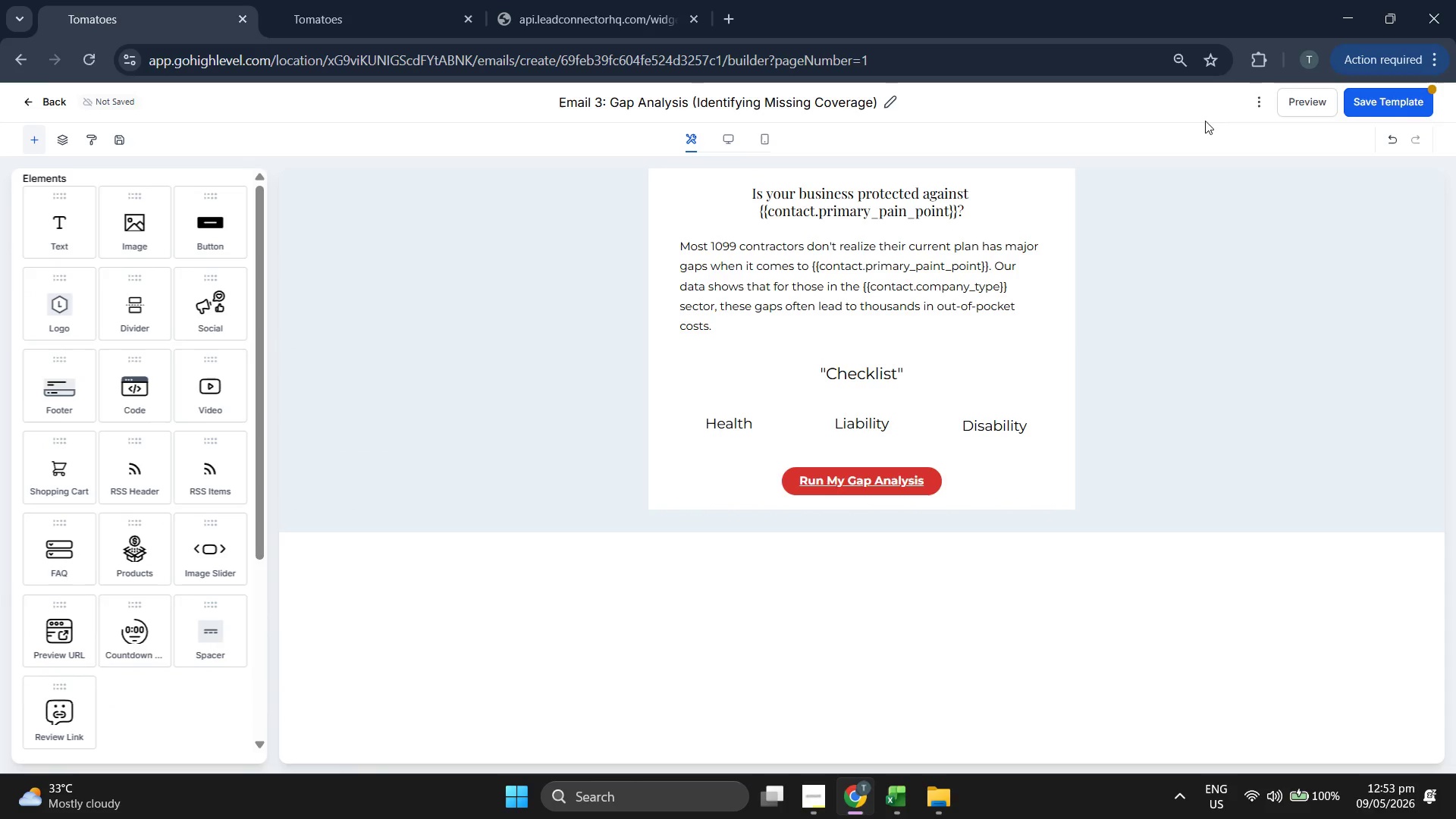 
left_click([1369, 102])
 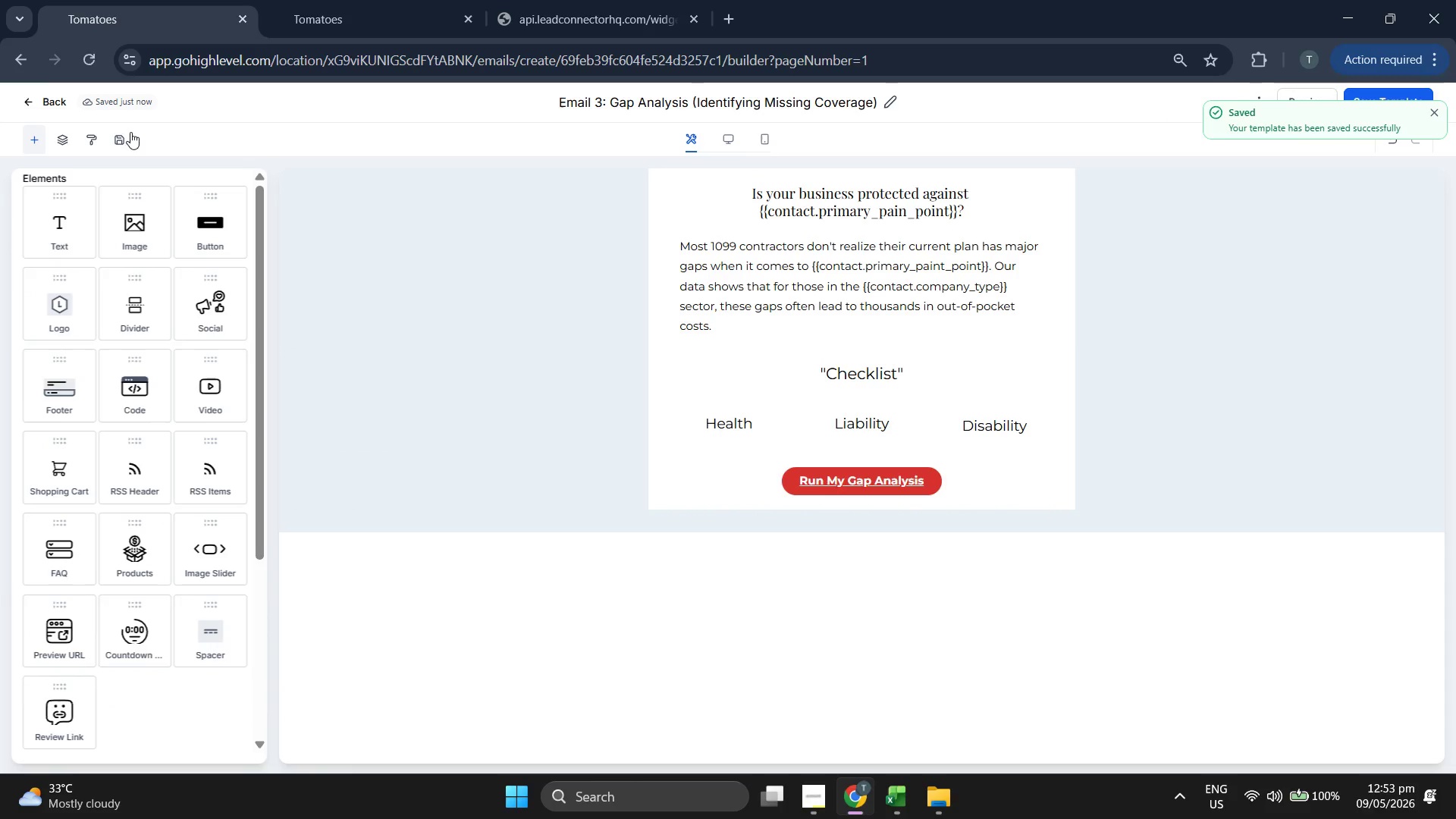 
left_click([55, 105])
 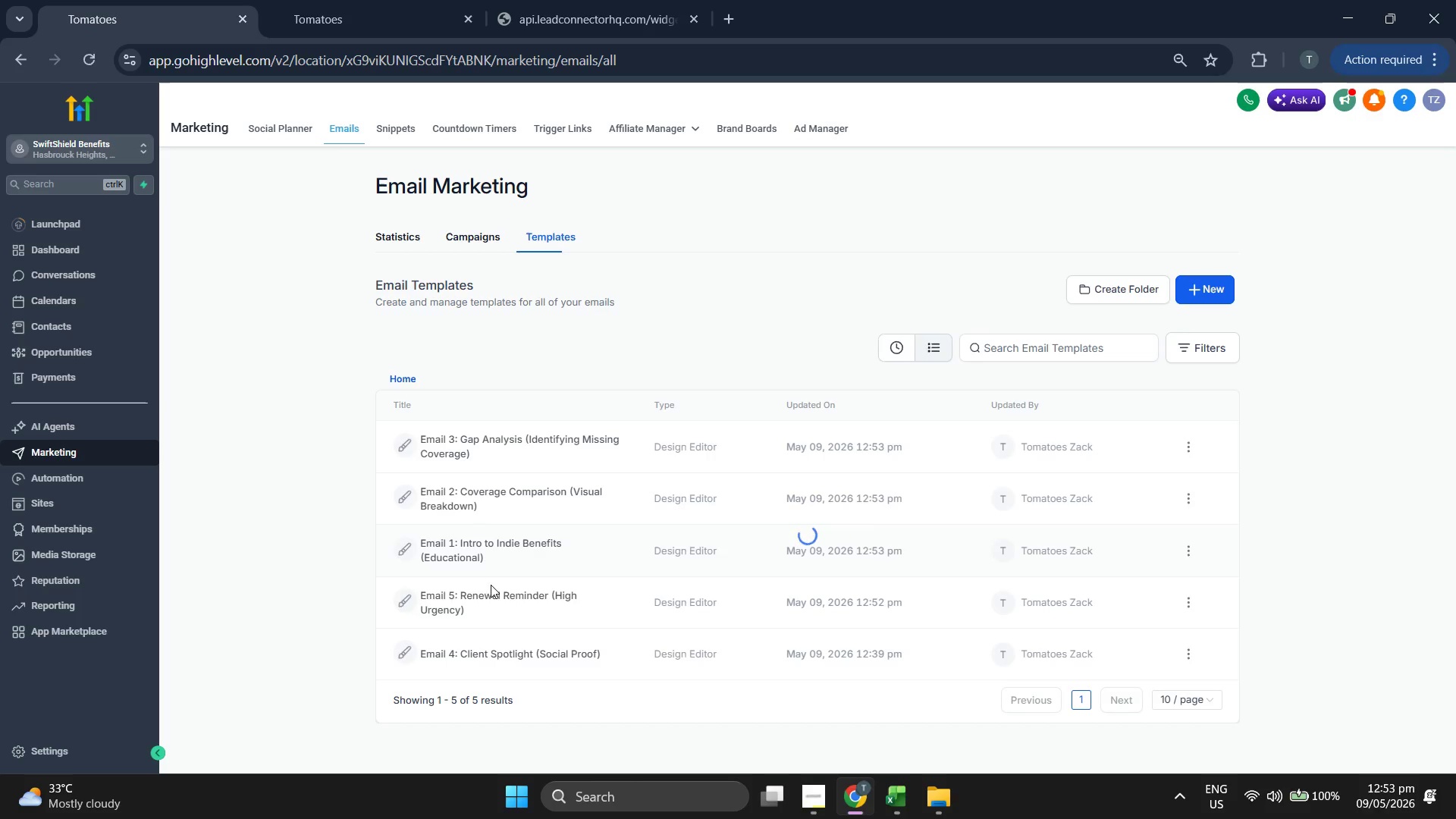 
left_click([457, 657])
 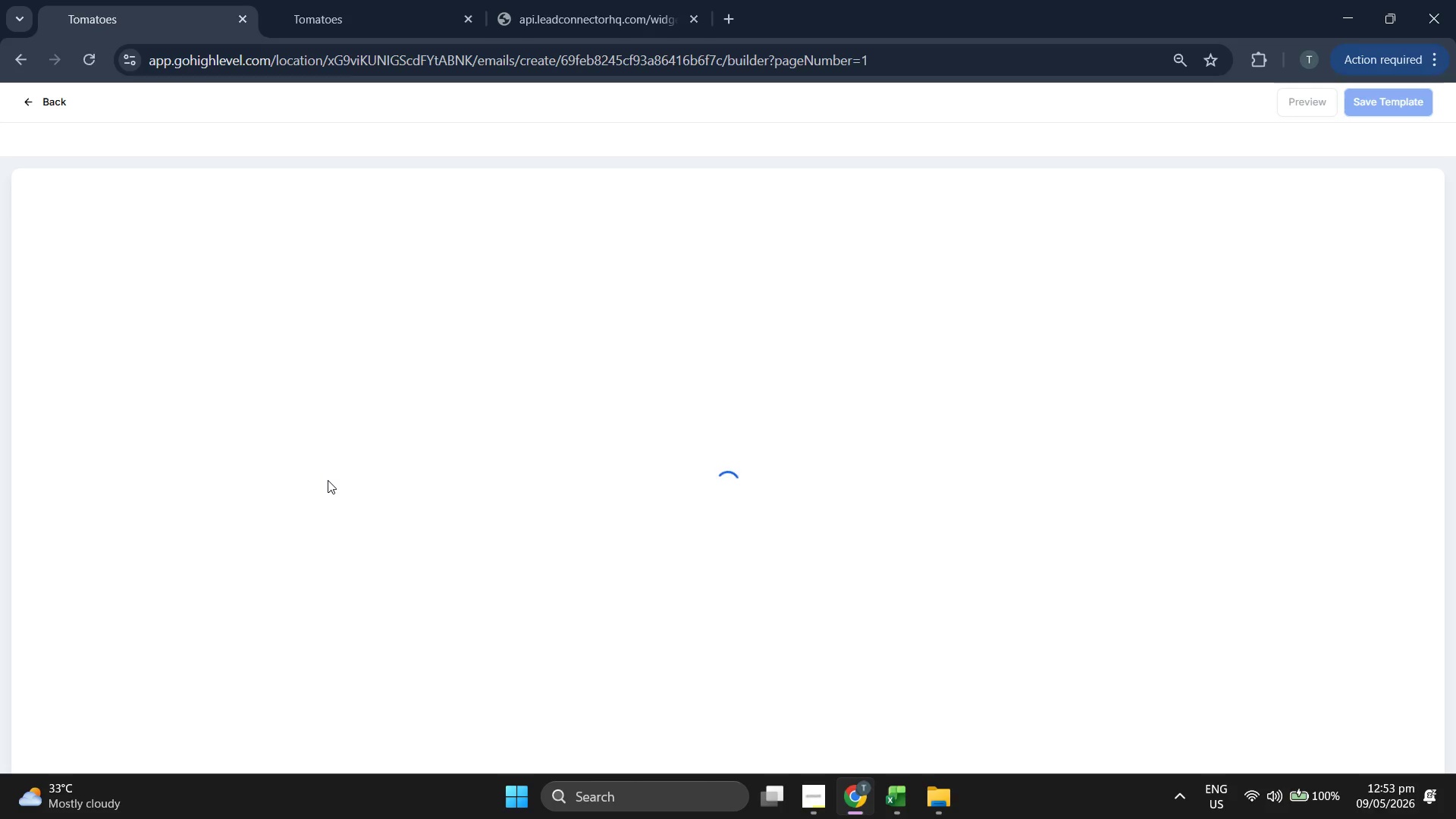 
left_click([833, 503])
 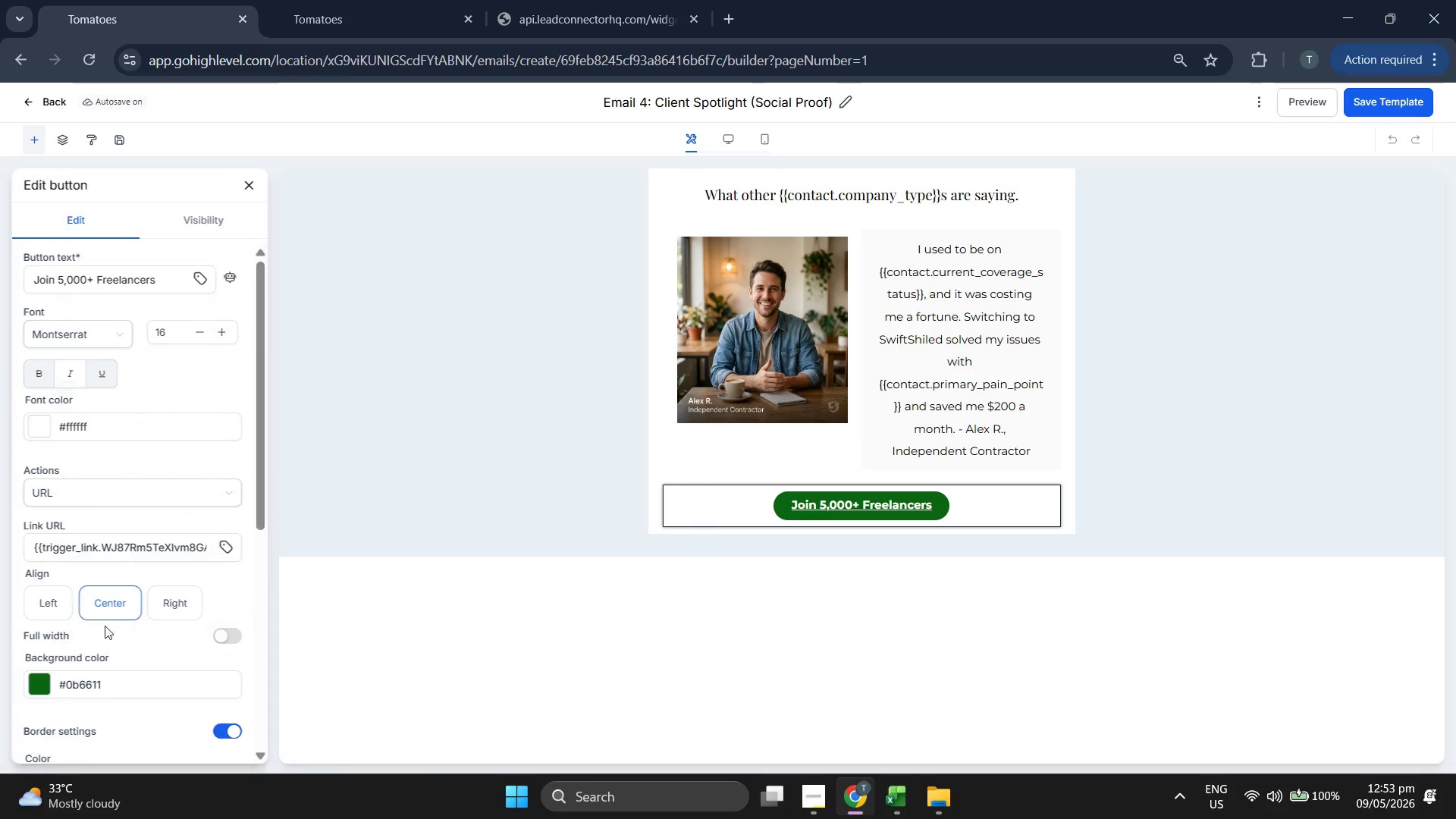 
scroll: coordinate [111, 610], scroll_direction: down, amount: 1.0
 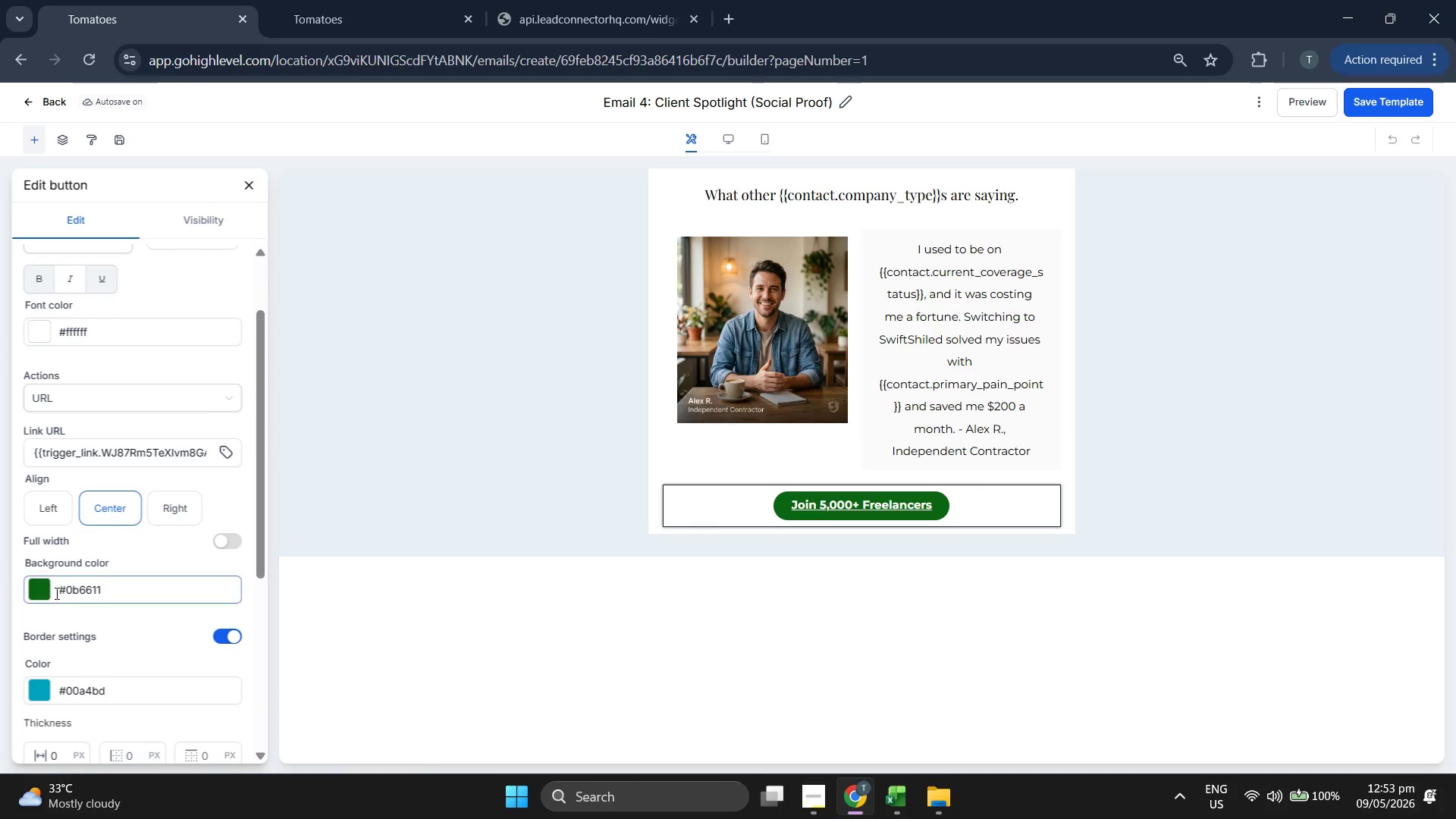 
left_click([49, 585])
 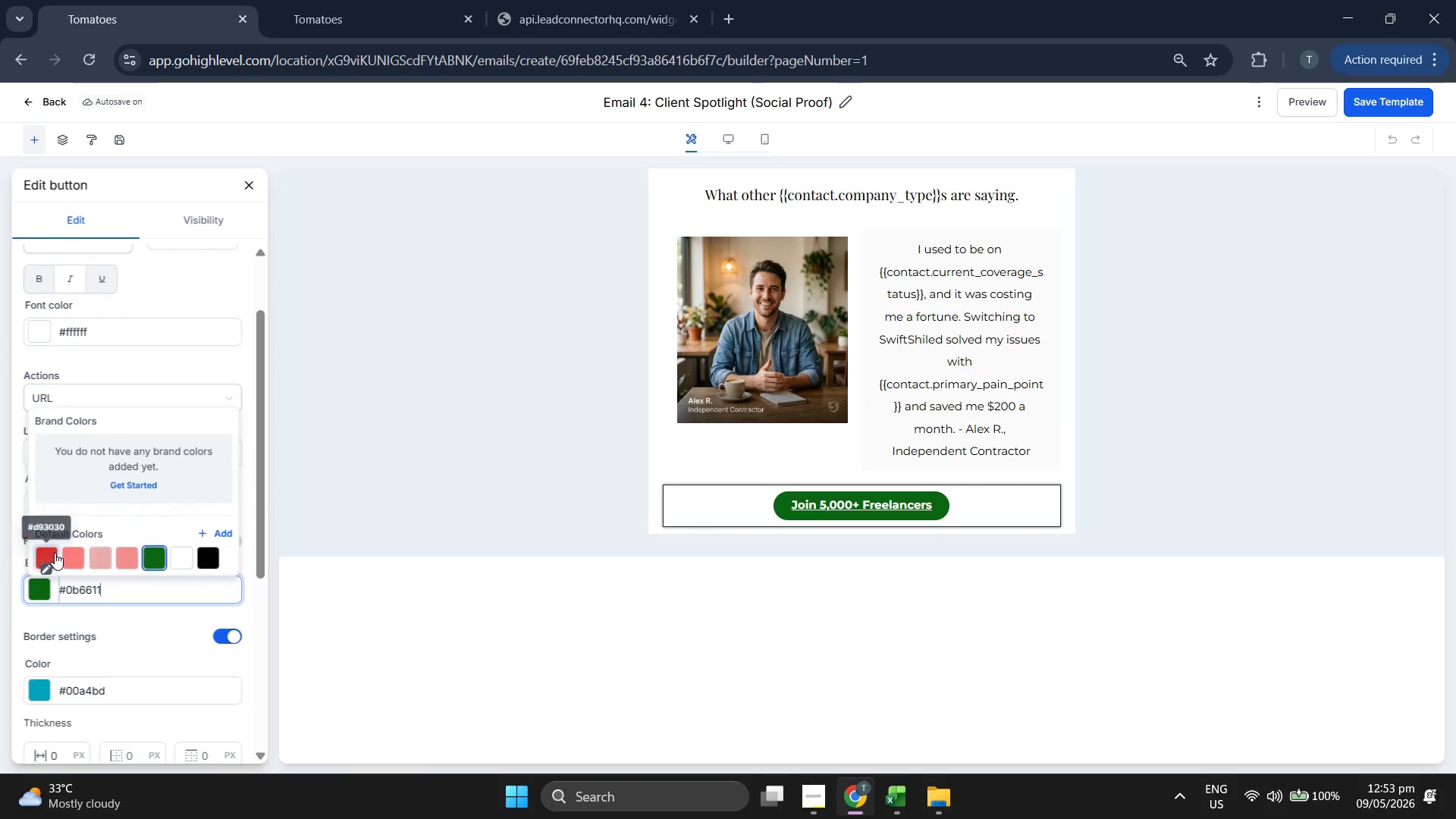 
left_click([51, 551])
 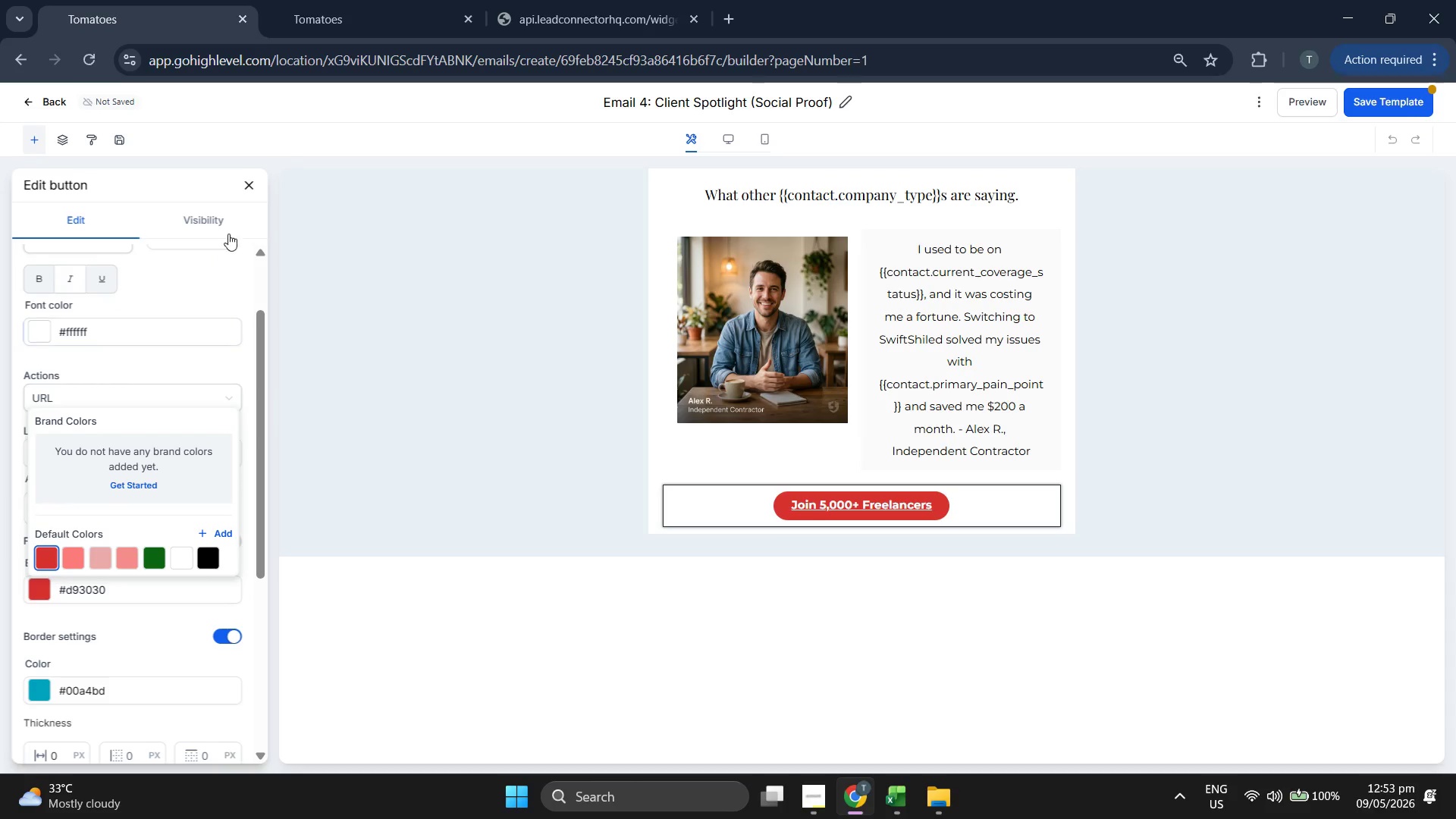 
left_click([242, 188])
 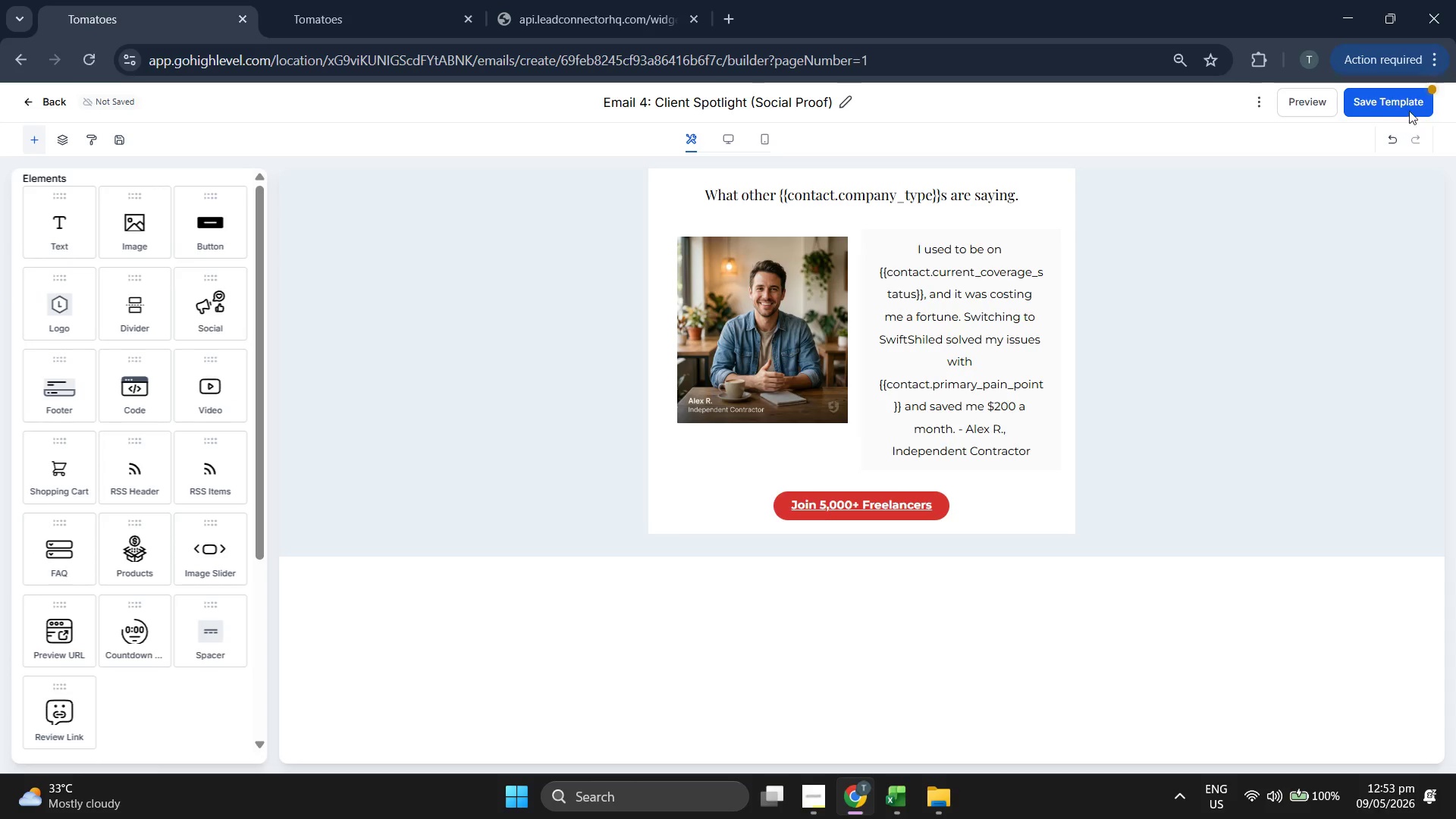 
left_click([1405, 102])
 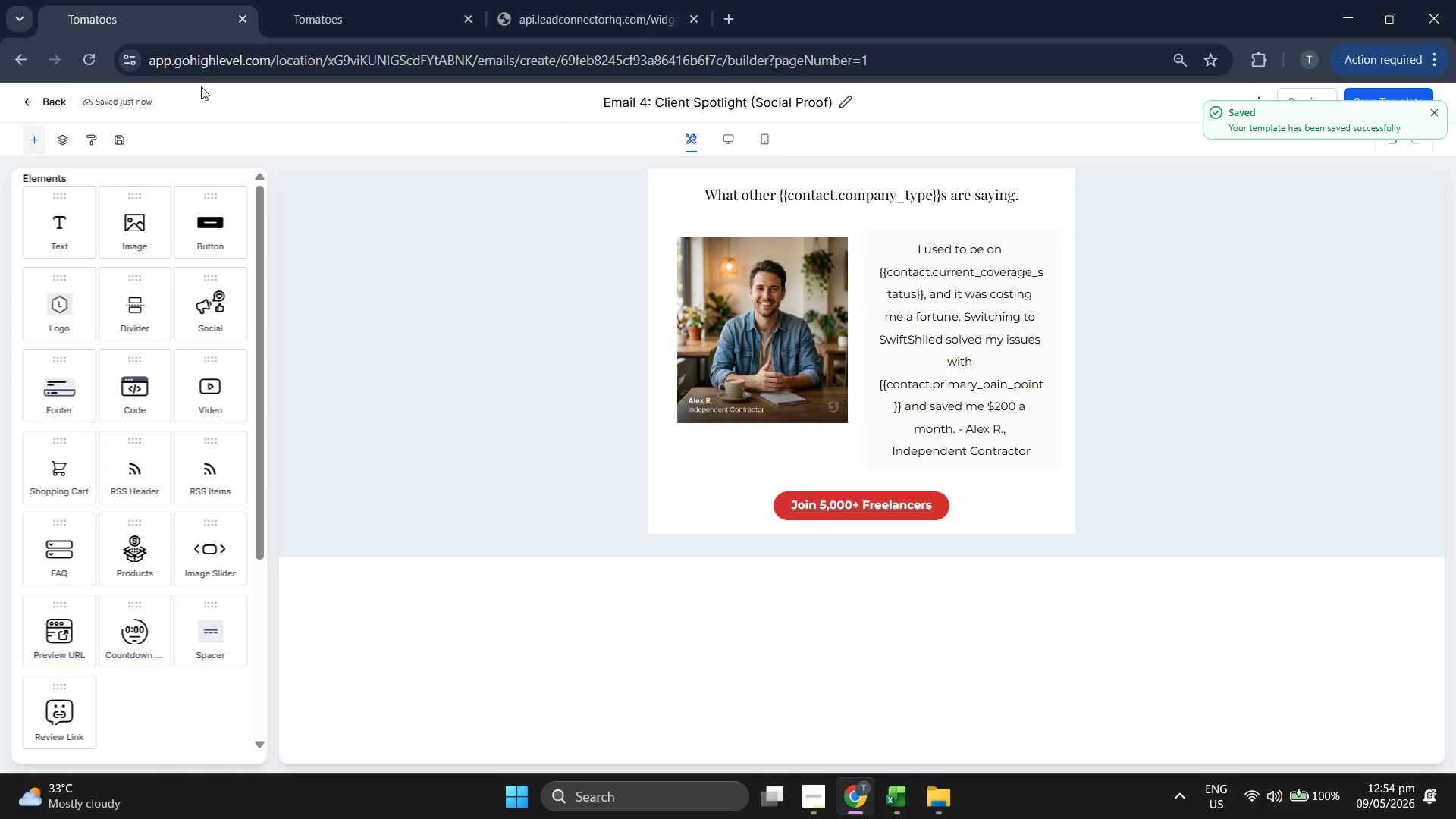 
left_click([52, 105])
 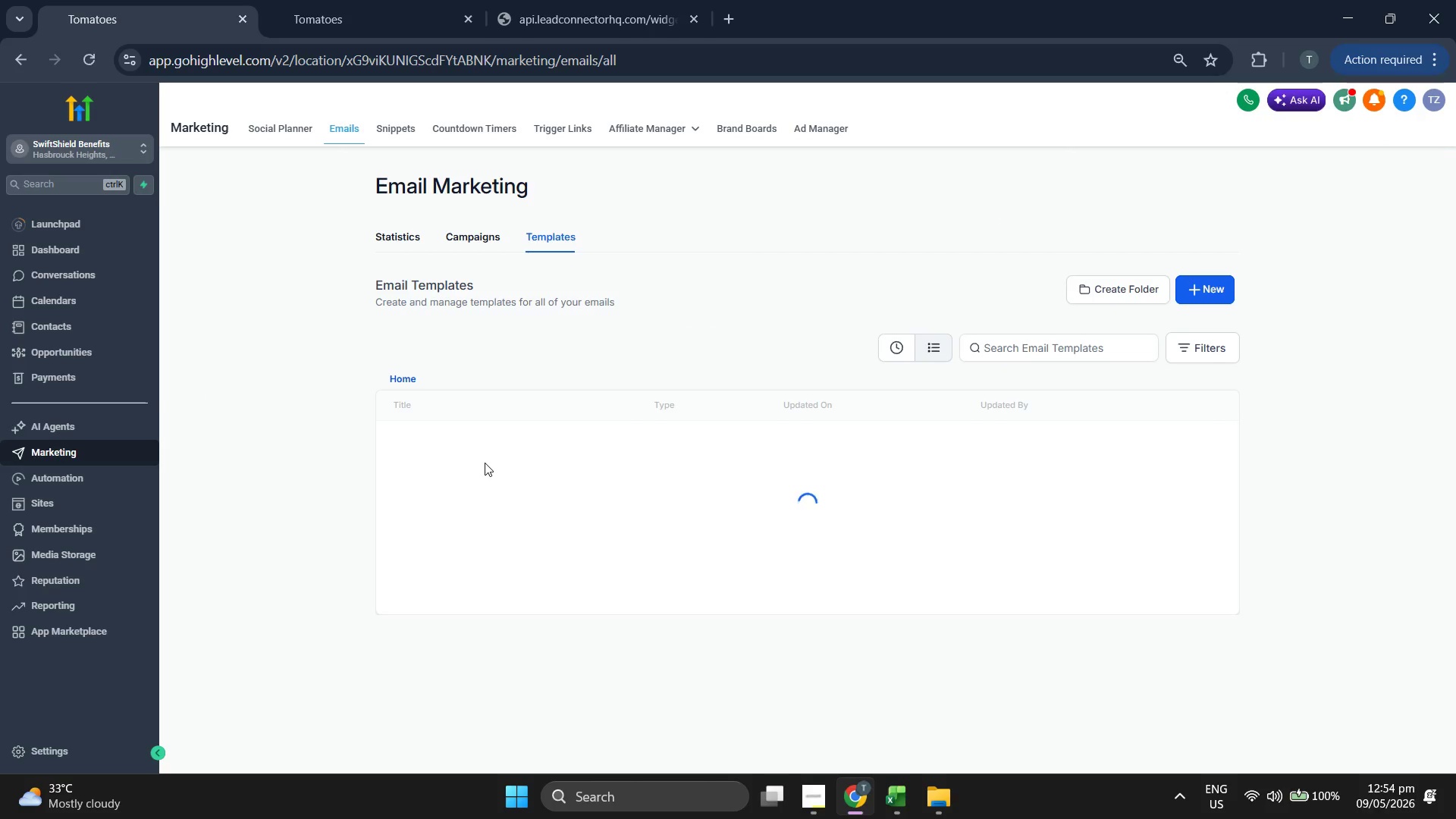 
left_click([476, 648])
 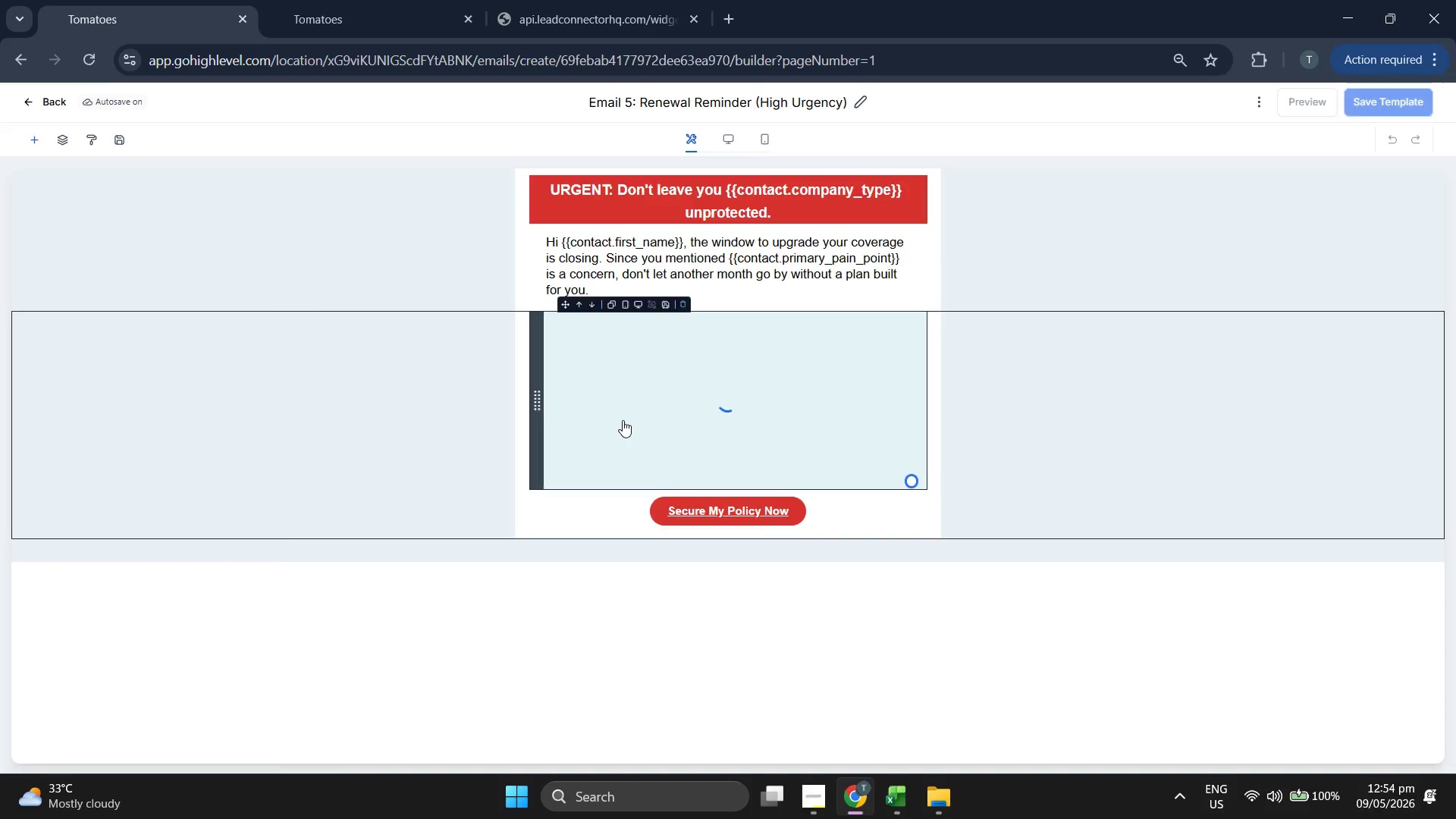 
wait(9.08)
 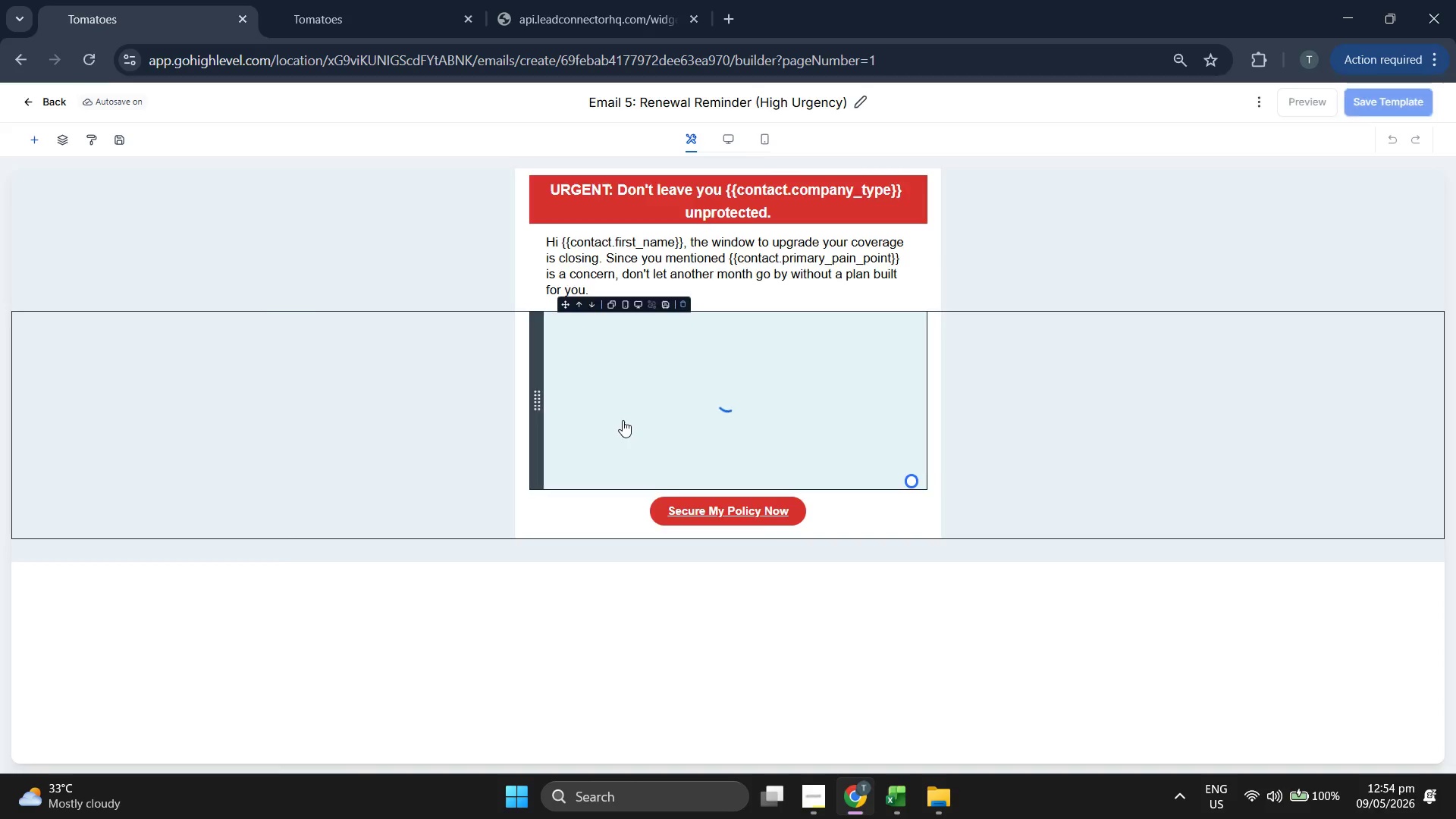 
left_click([670, 207])
 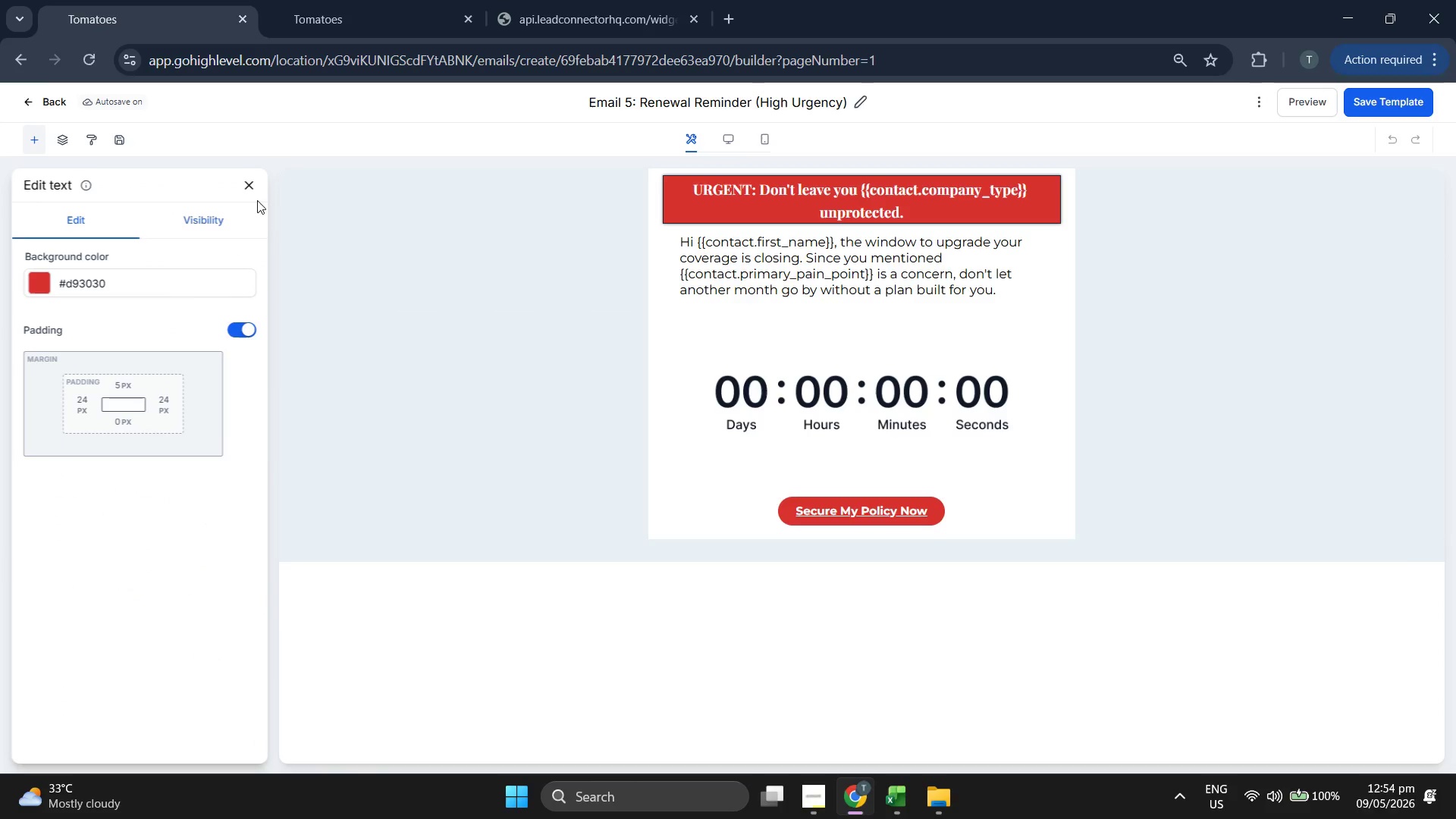 
left_click([249, 184])
 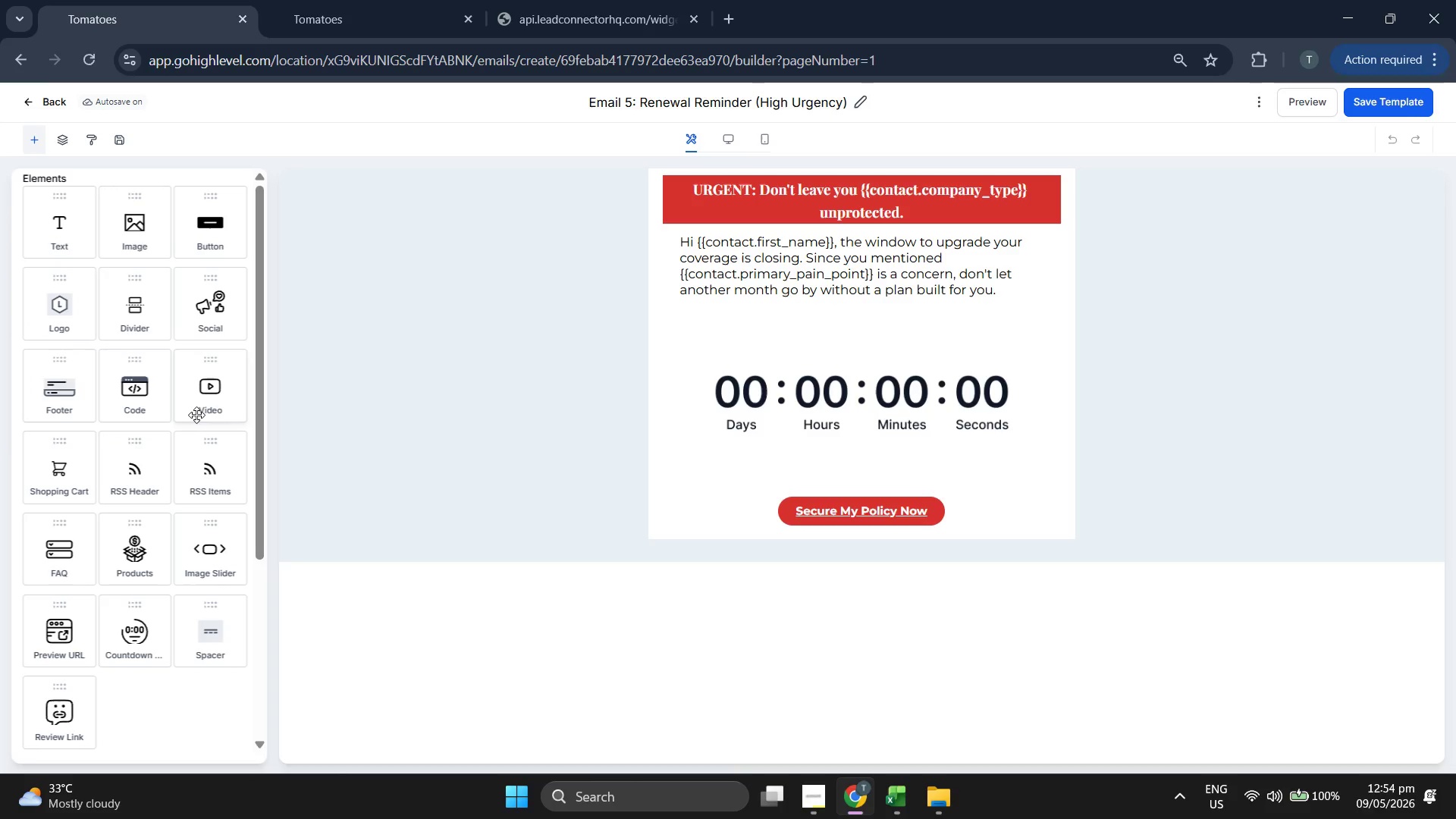 
scroll: coordinate [163, 403], scroll_direction: up, amount: 1.0
 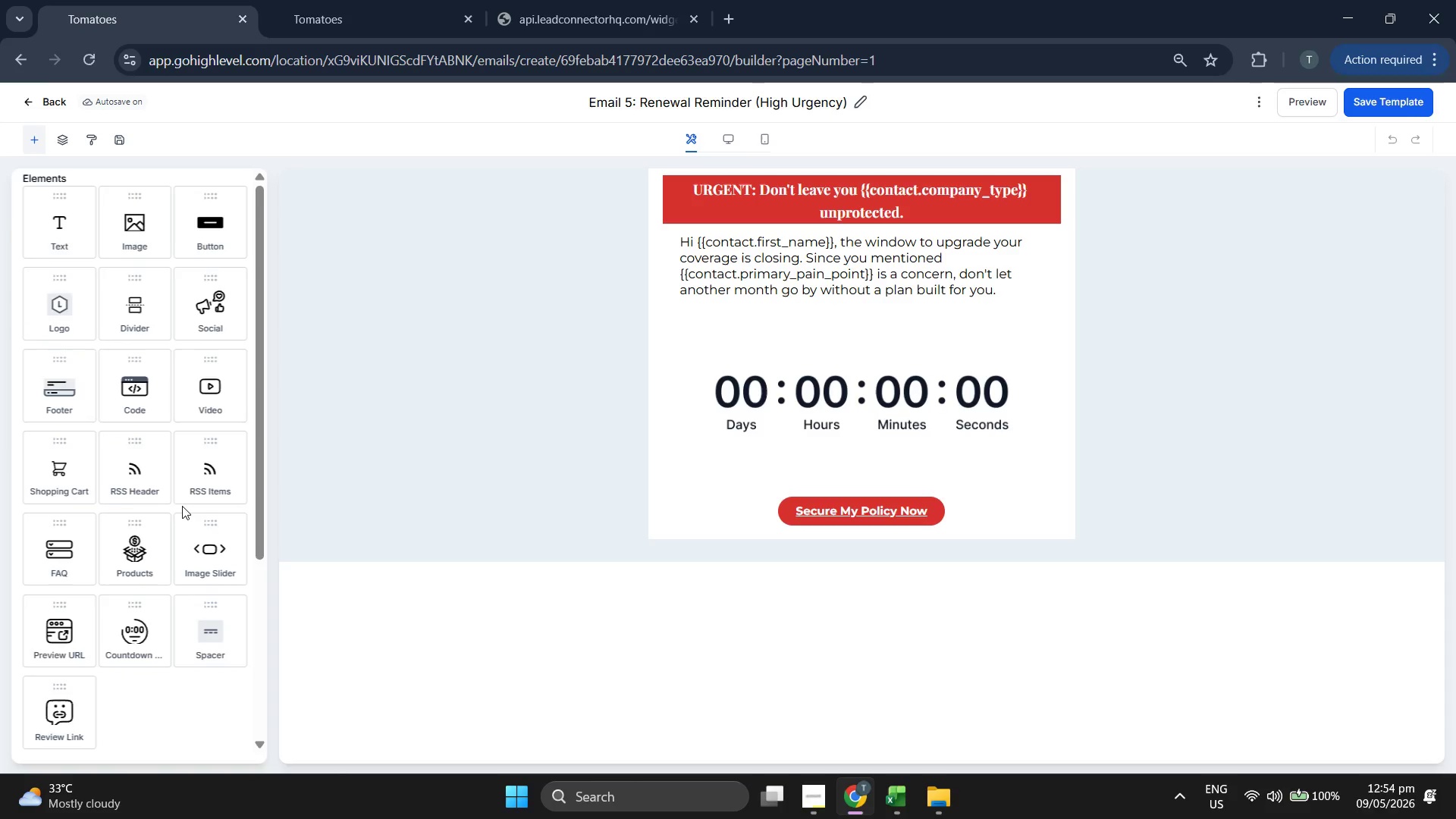 
scroll: coordinate [181, 503], scroll_direction: down, amount: 2.0
 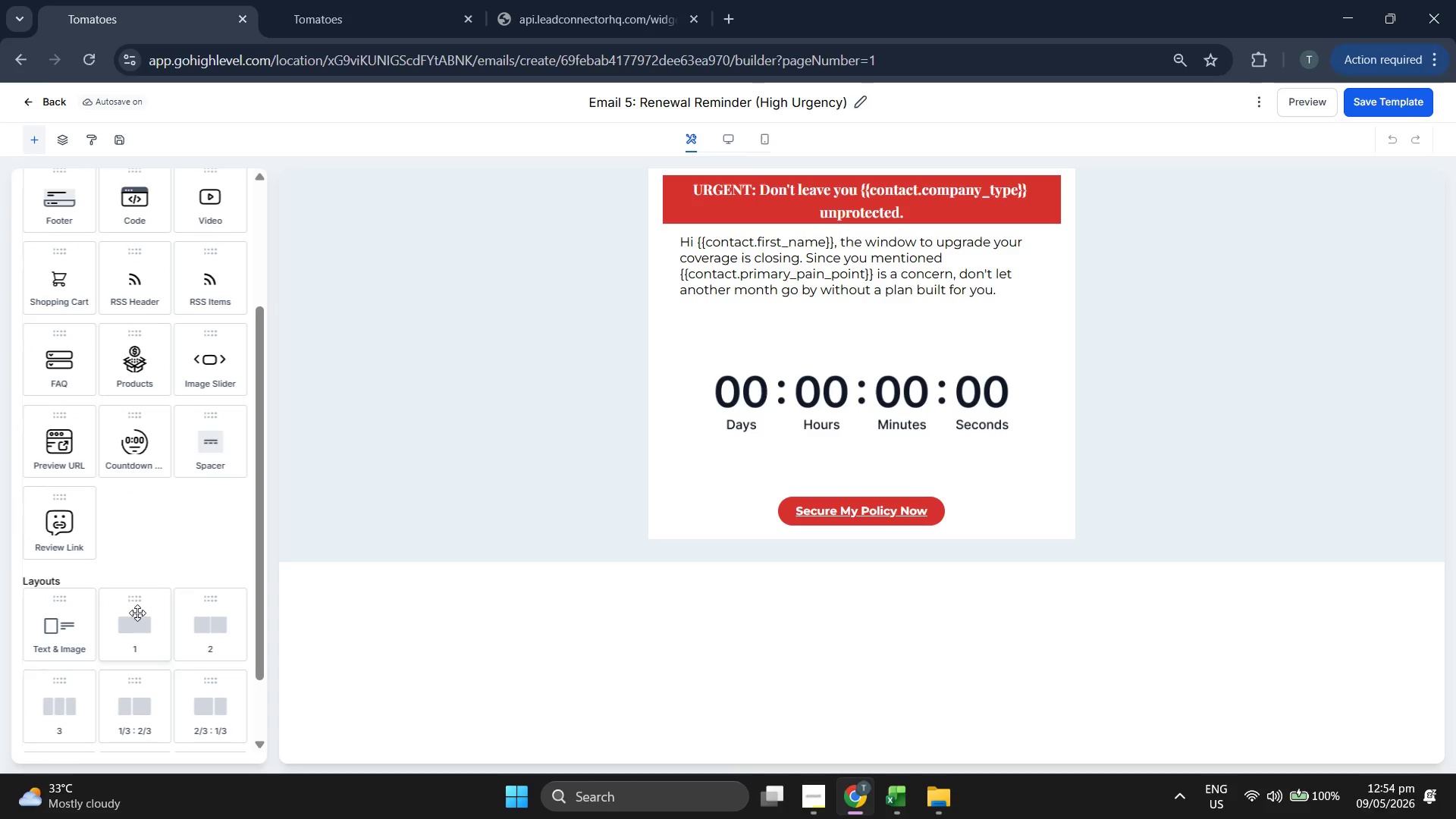 
left_click_drag(start_coordinate=[133, 626], to_coordinate=[735, 228])
 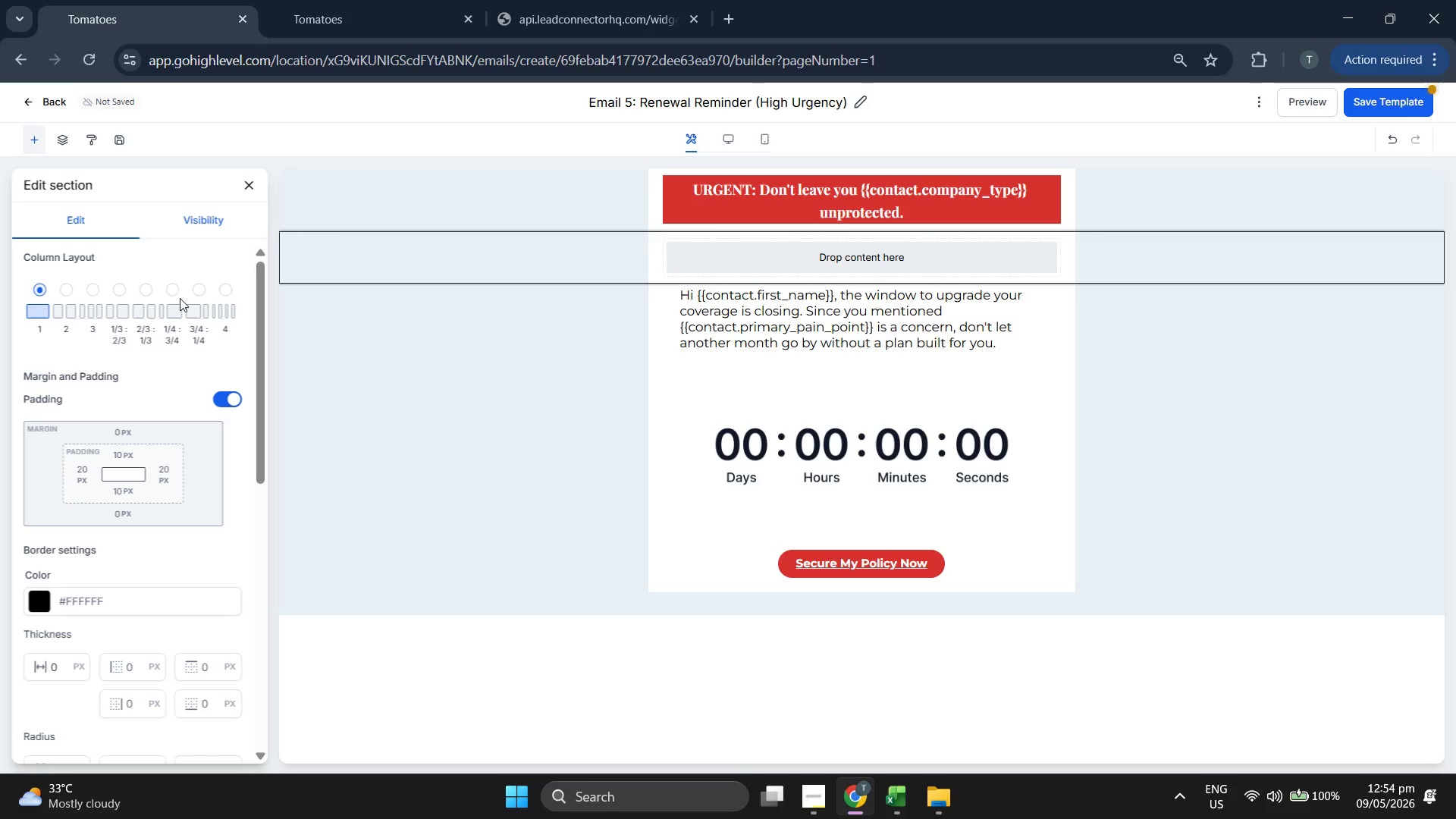 
left_click([254, 183])
 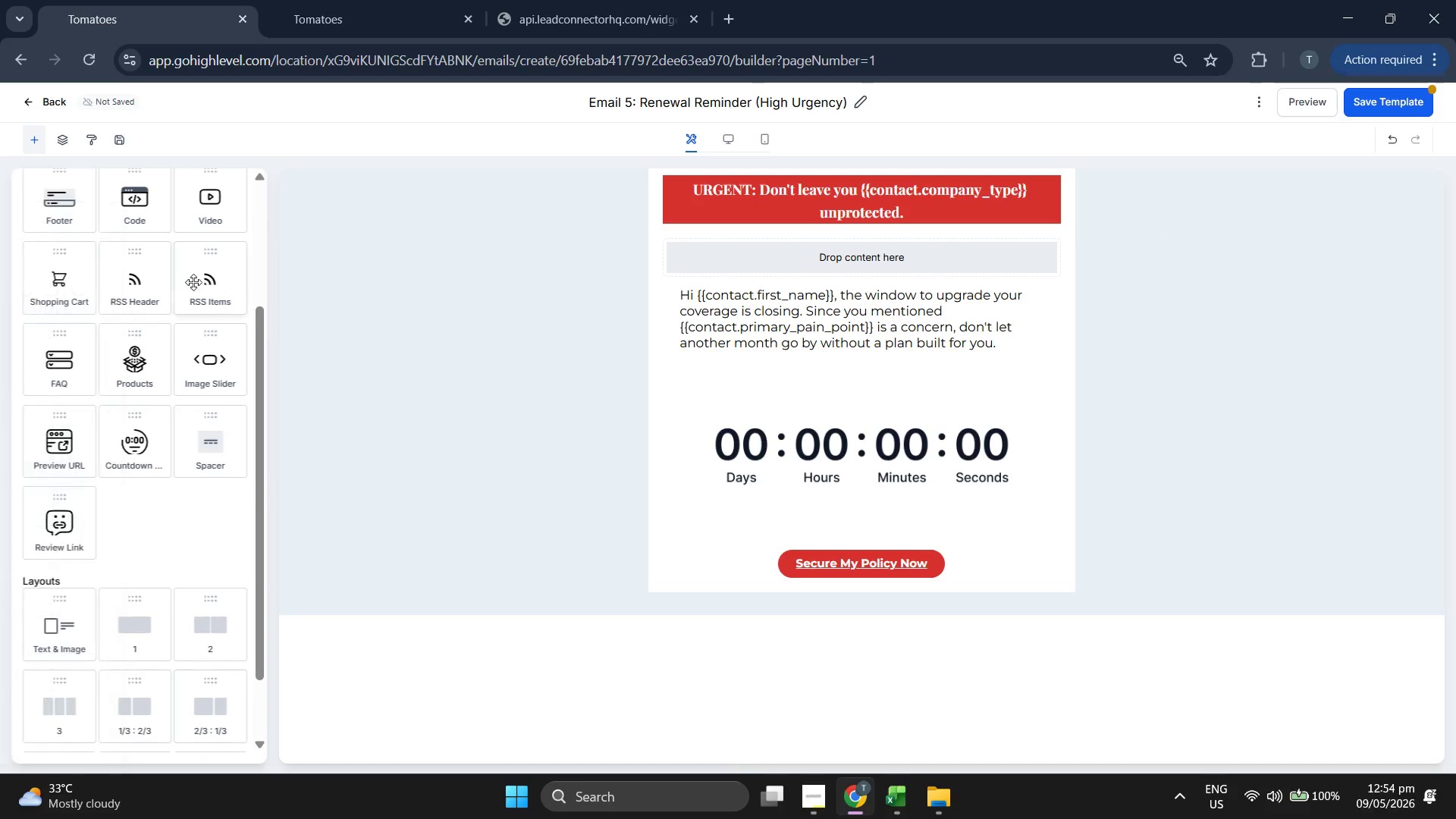 
scroll: coordinate [180, 293], scroll_direction: up, amount: 4.0
 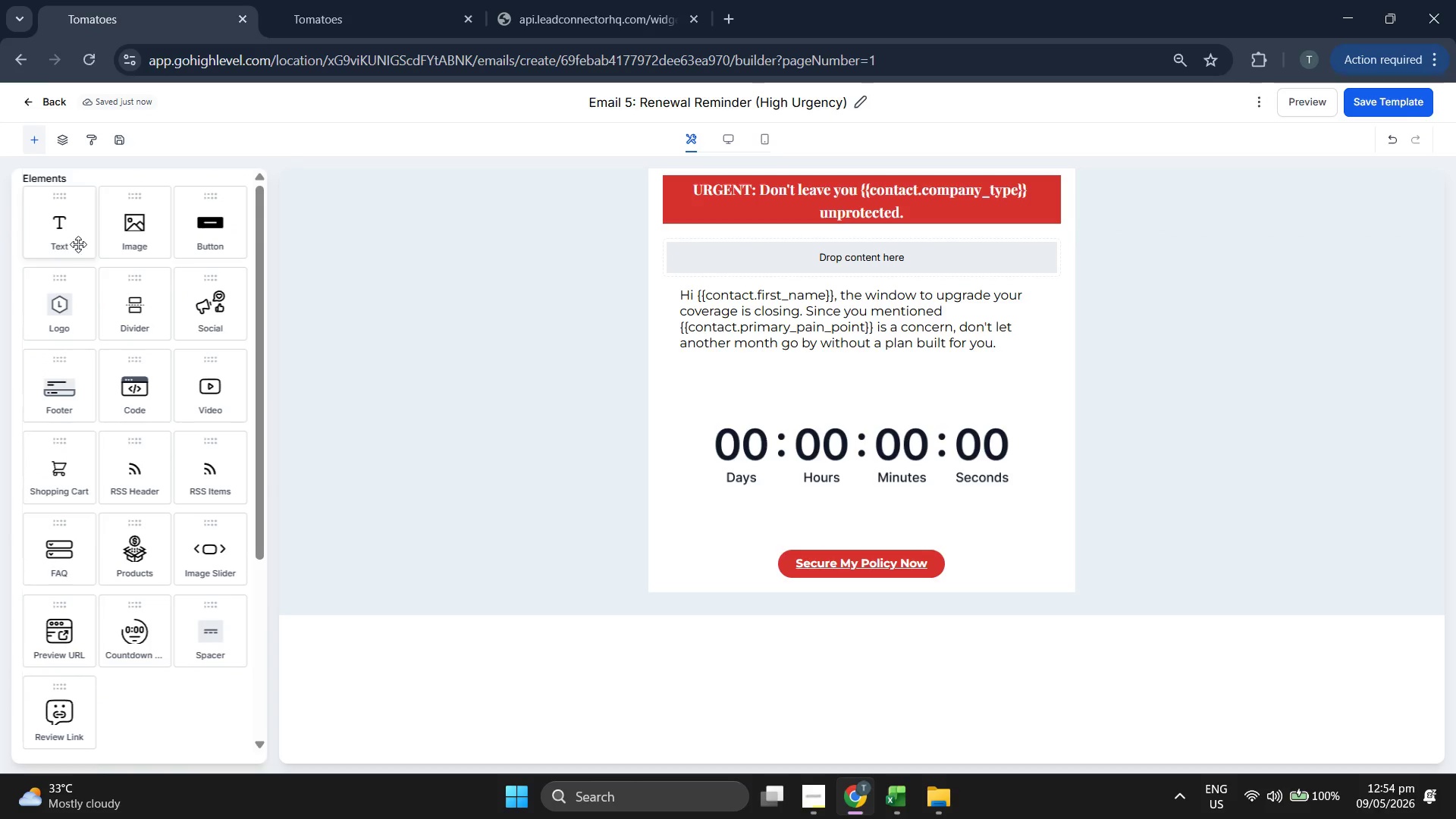 
left_click_drag(start_coordinate=[70, 241], to_coordinate=[795, 250])
 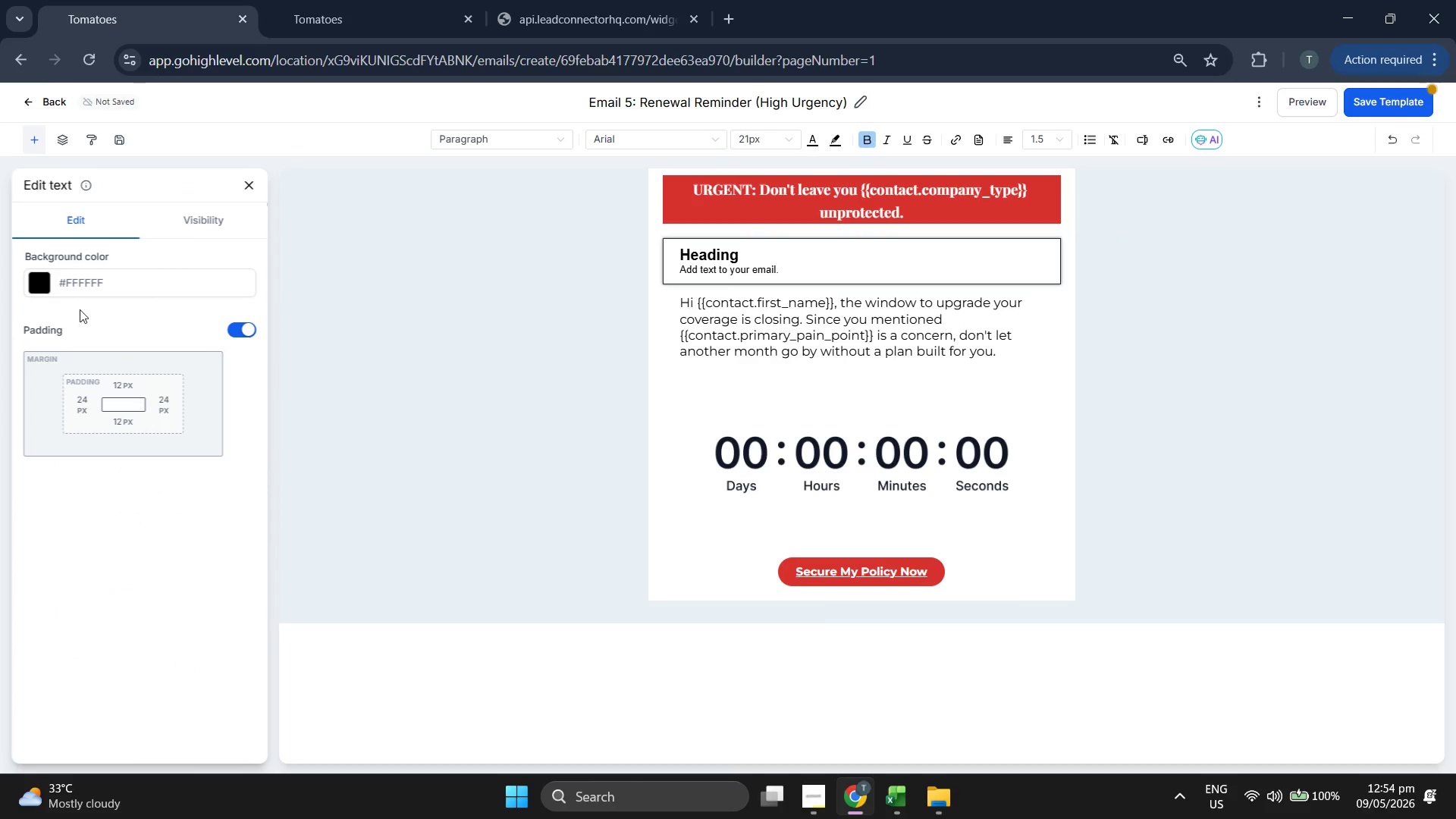 
left_click([42, 287])
 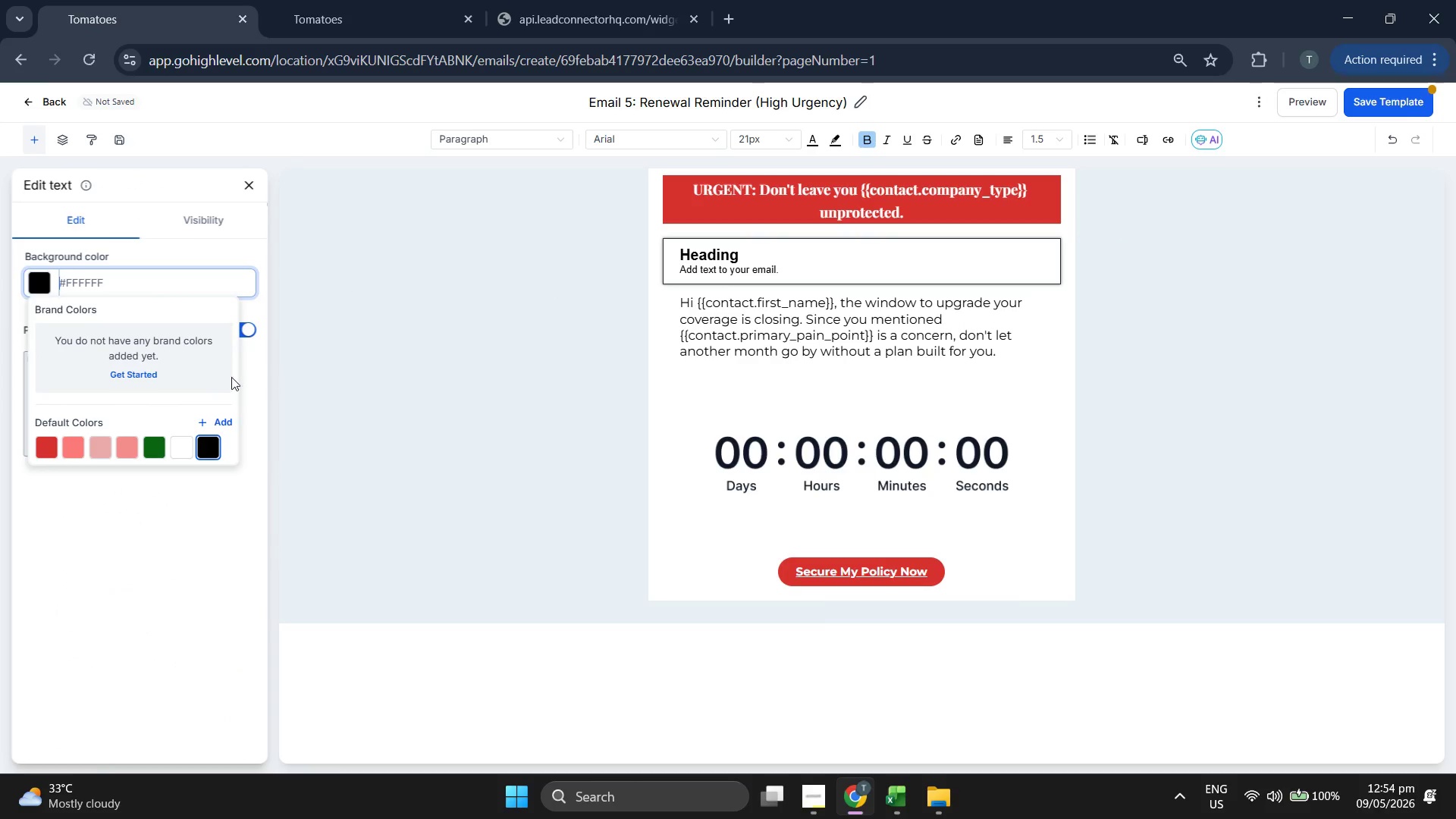 
left_click([226, 417])
 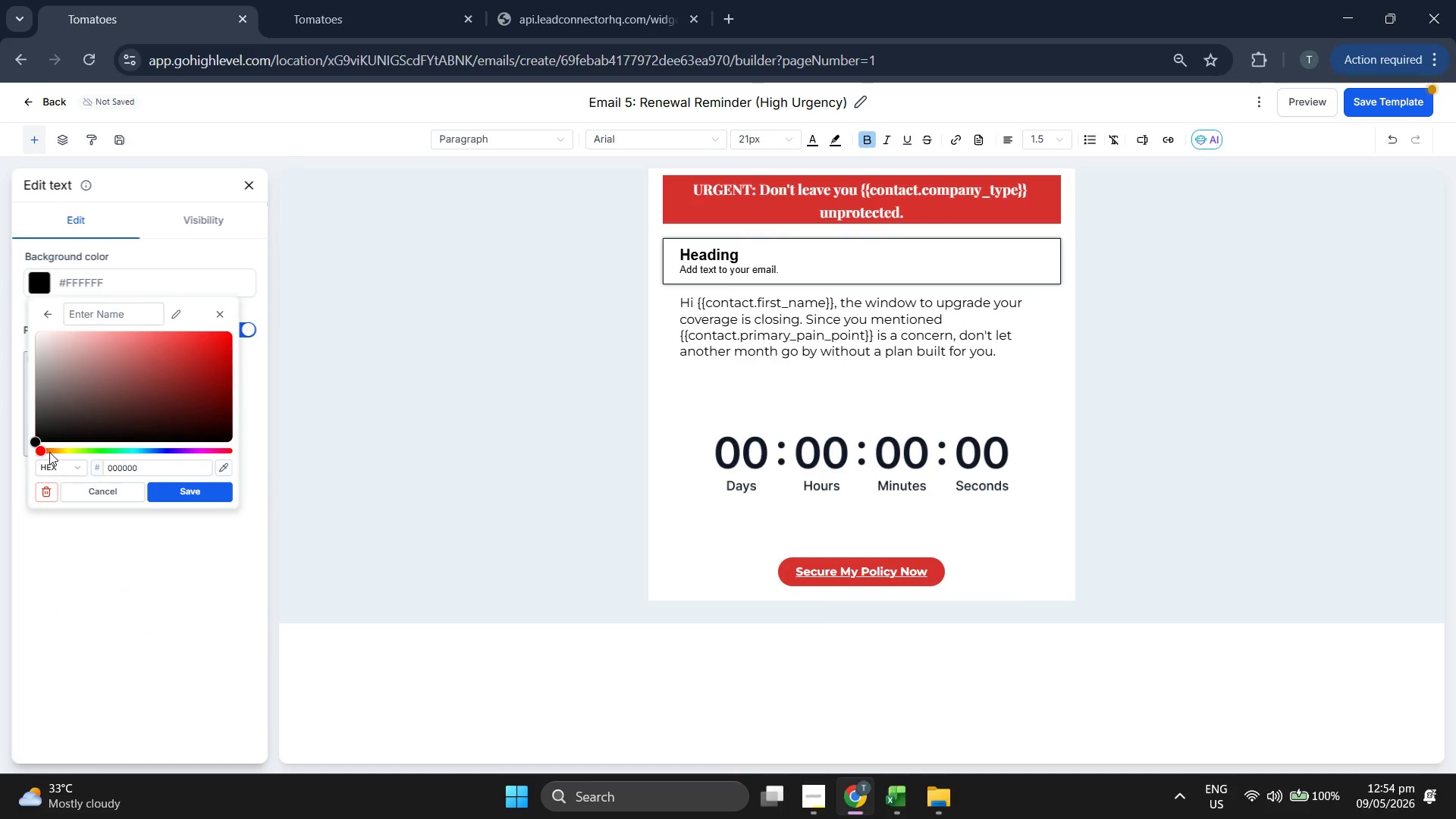 
left_click_drag(start_coordinate=[40, 450], to_coordinate=[72, 449])
 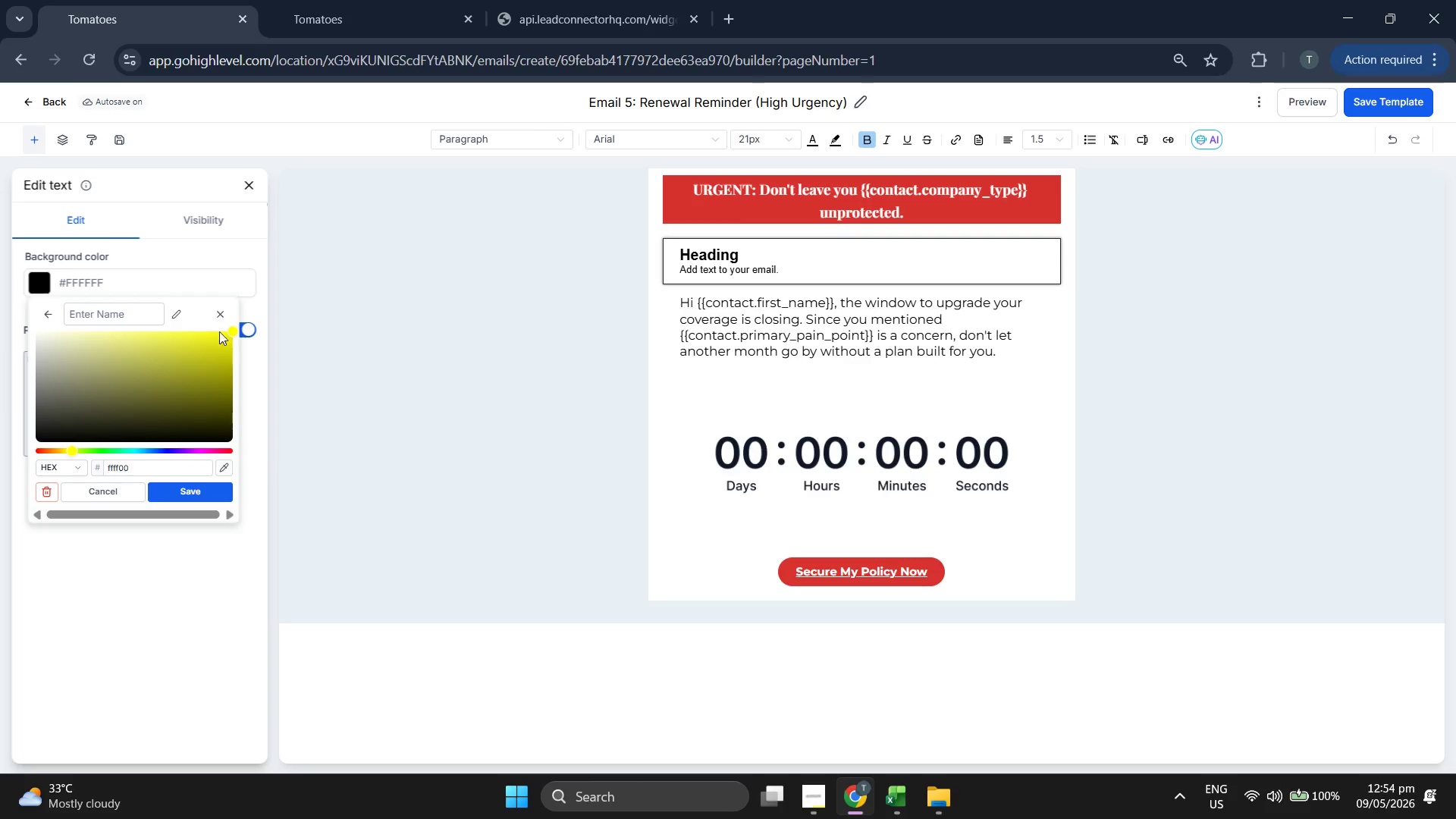 
left_click_drag(start_coordinate=[219, 331], to_coordinate=[209, 338])
 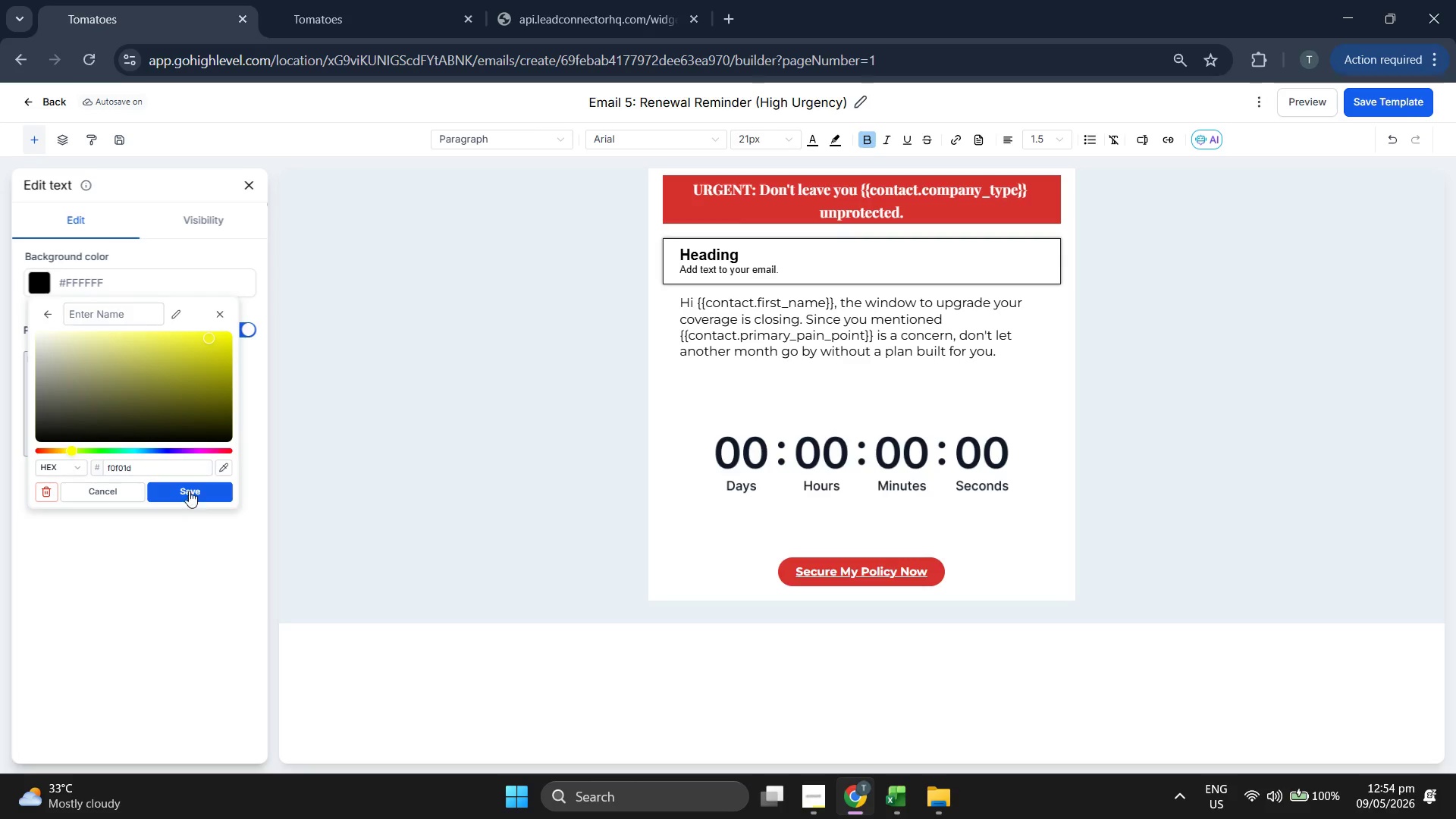 
left_click([189, 489])
 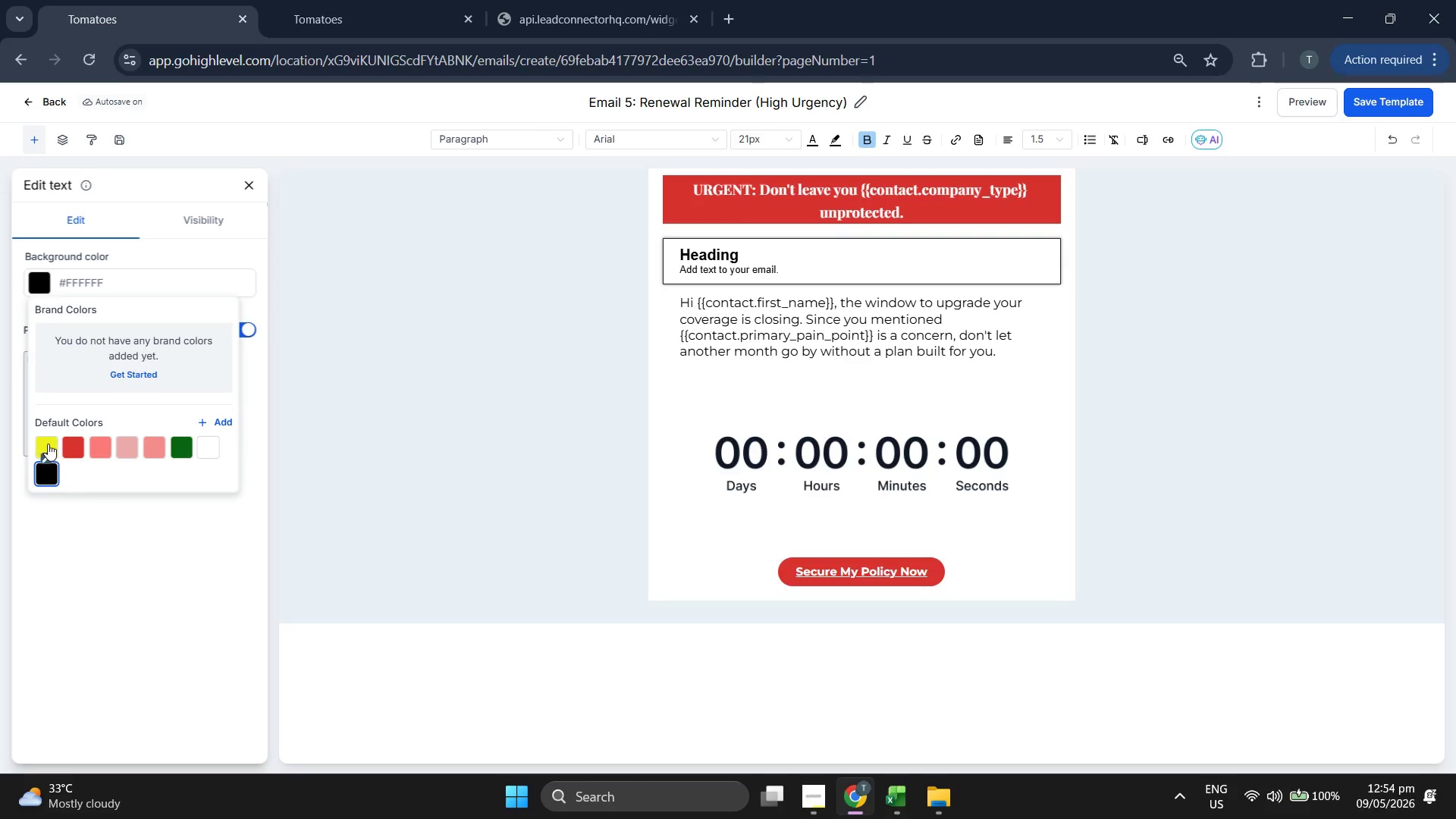 
left_click([41, 442])
 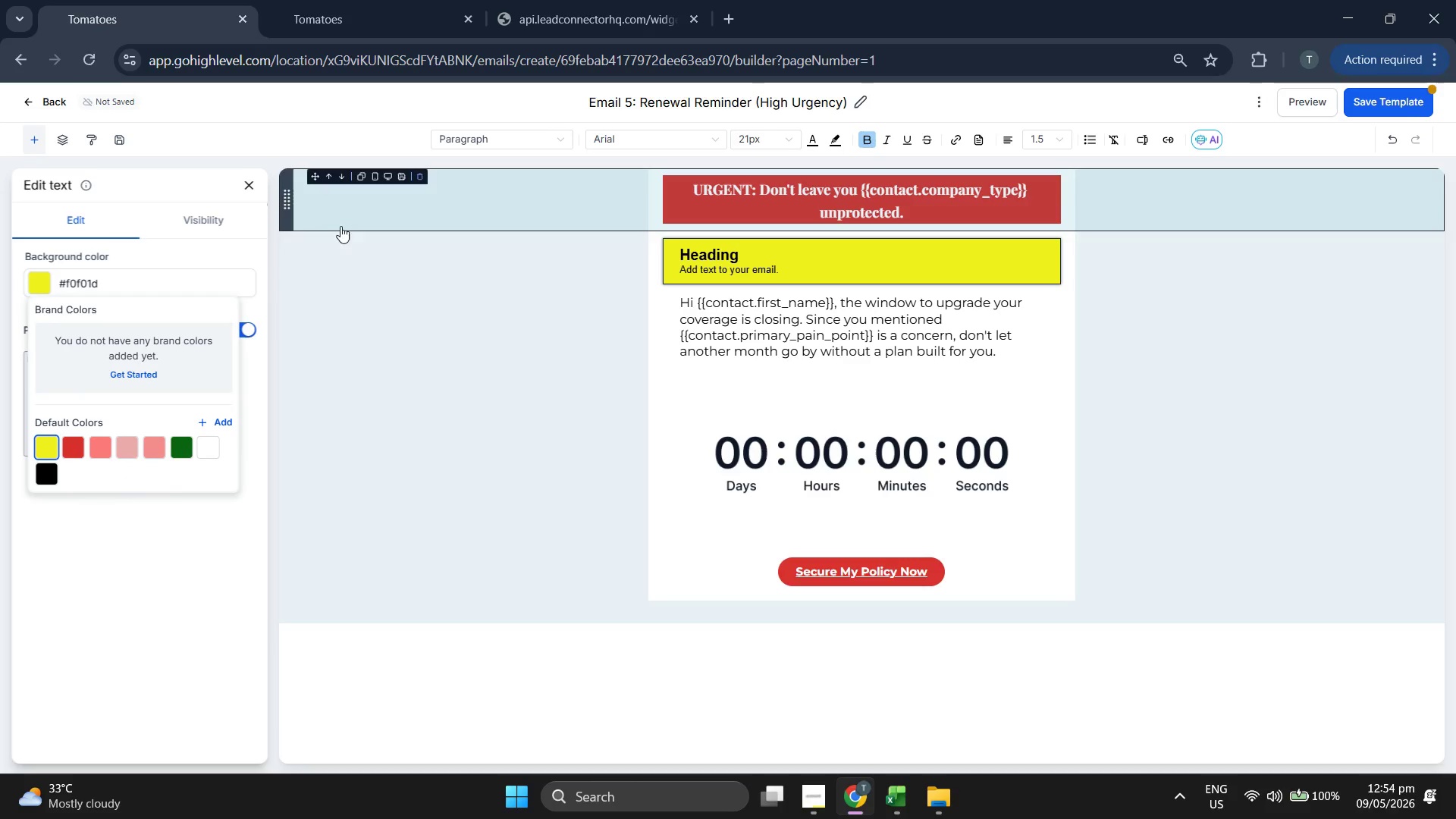 
left_click([253, 187])
 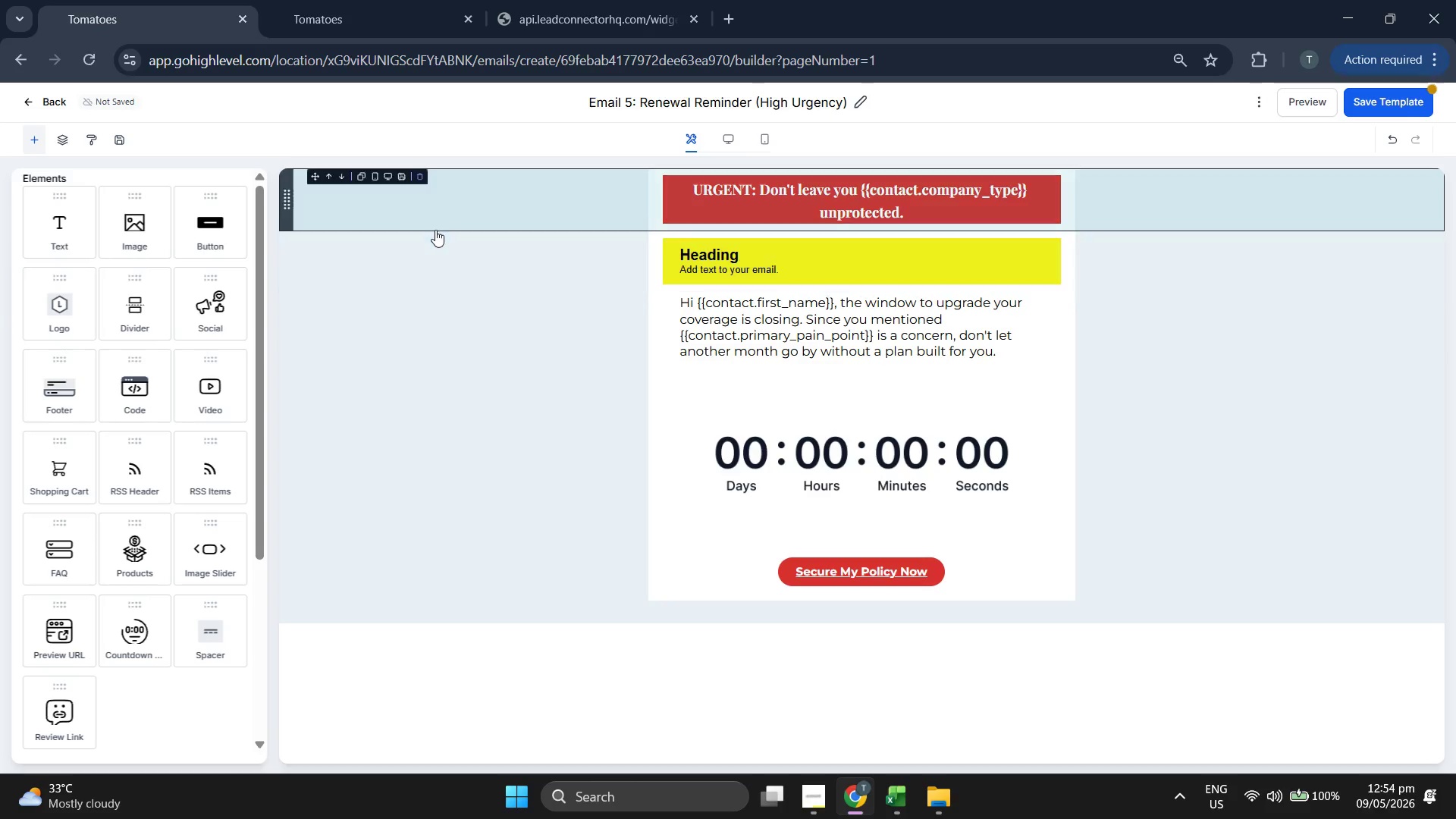 
left_click([429, 265])
 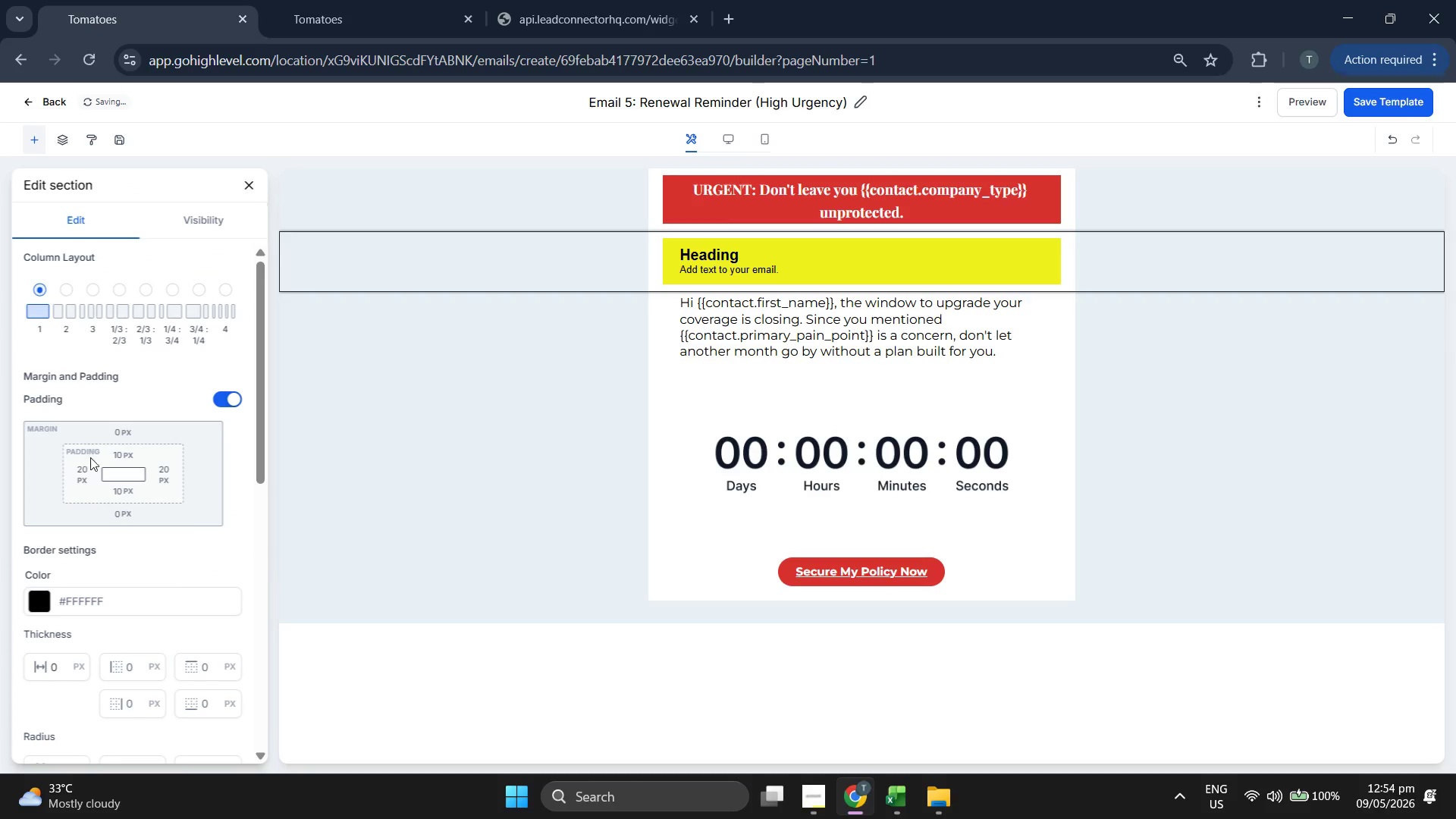 
left_click([118, 453])
 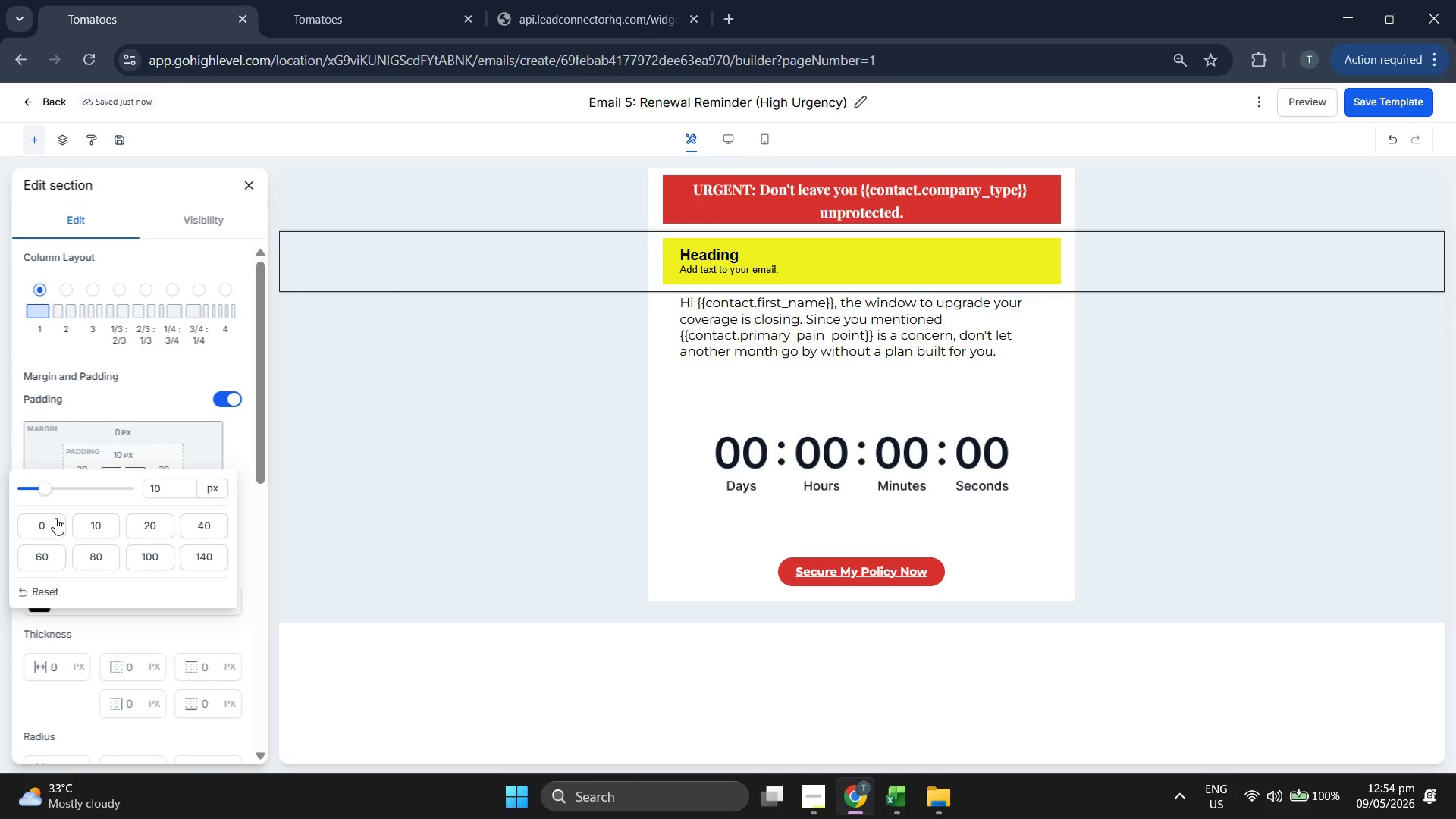 
left_click([51, 522])
 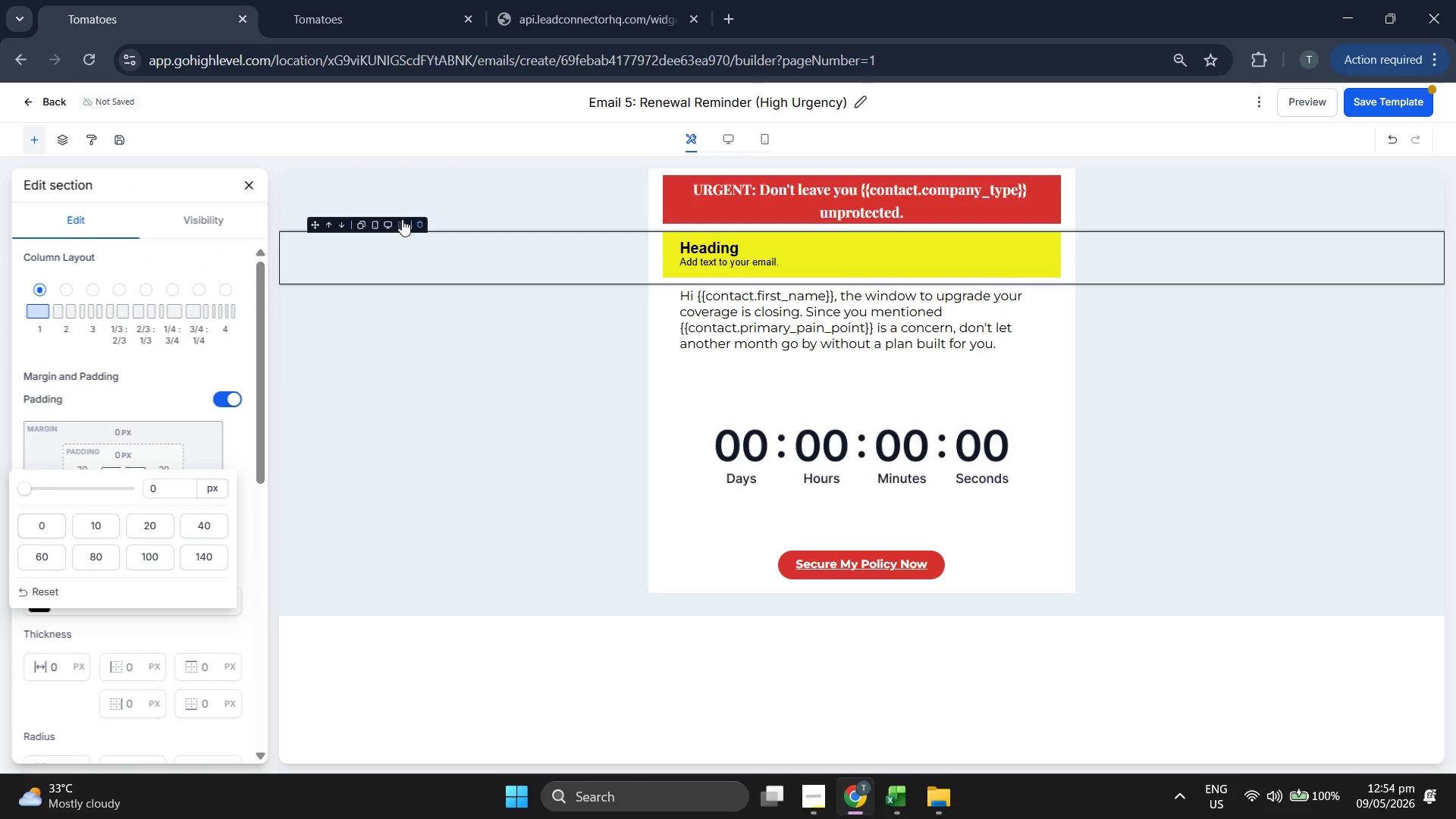 
left_click([450, 196])
 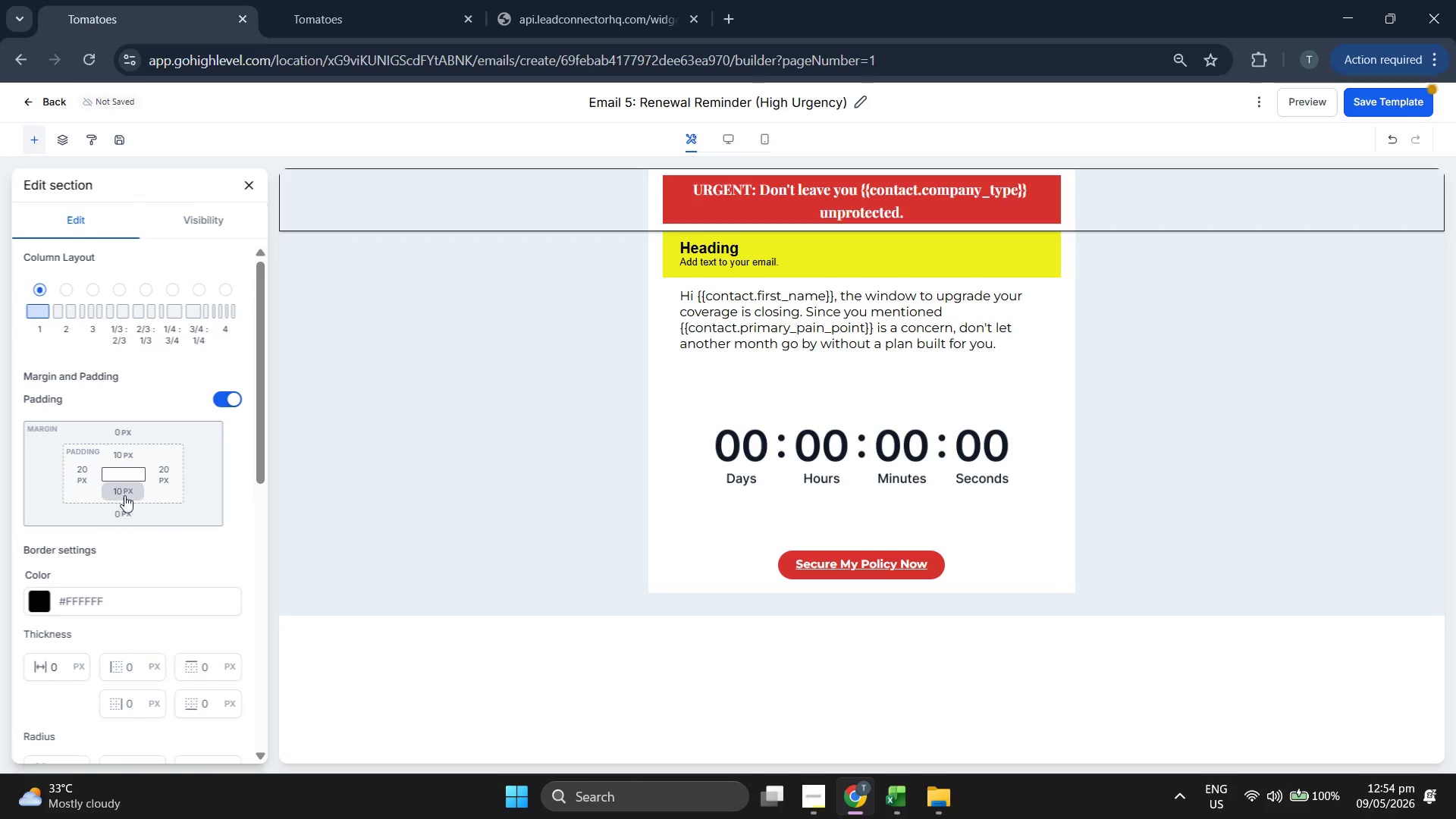 
left_click([126, 494])
 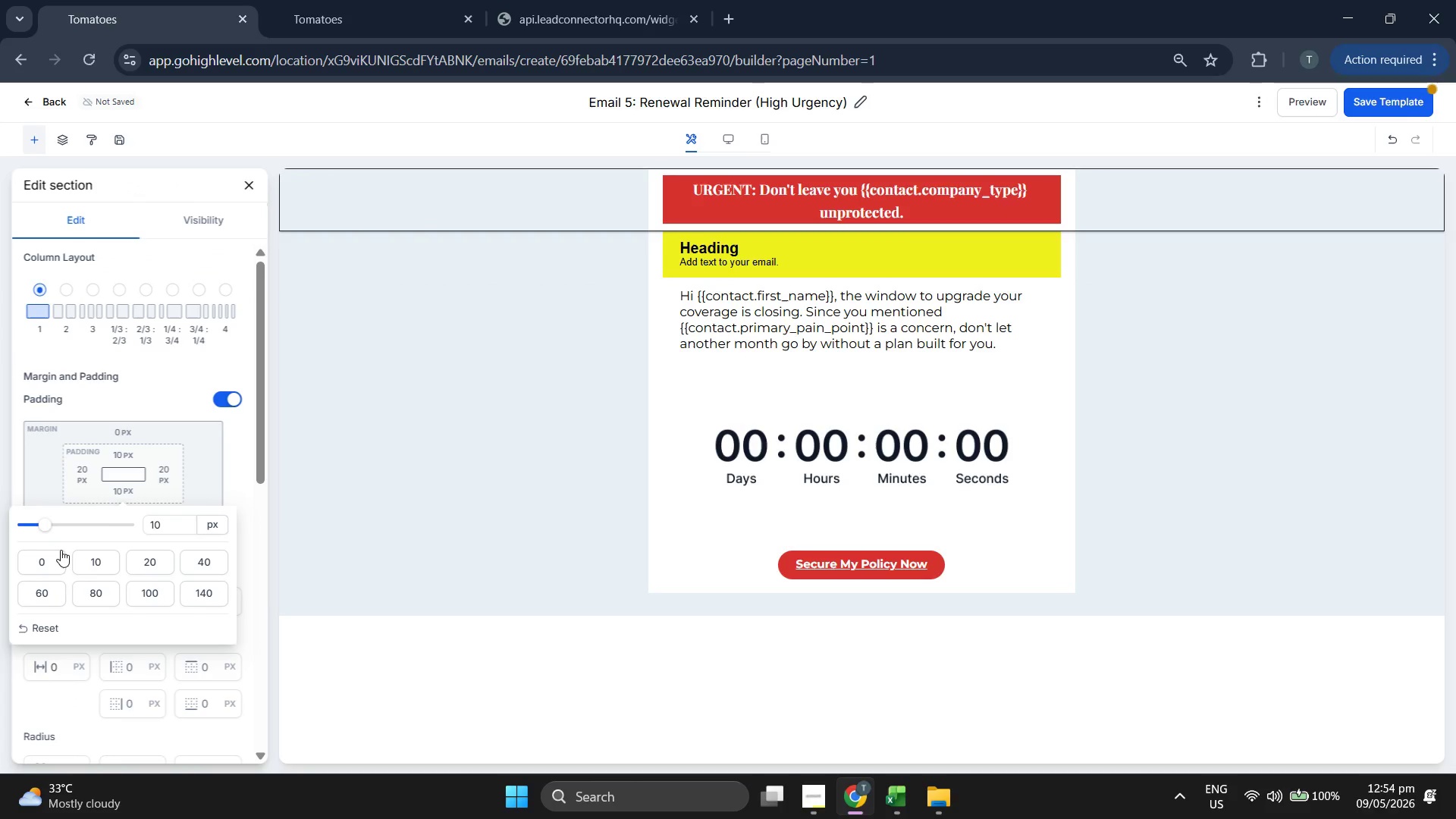 
left_click([53, 556])
 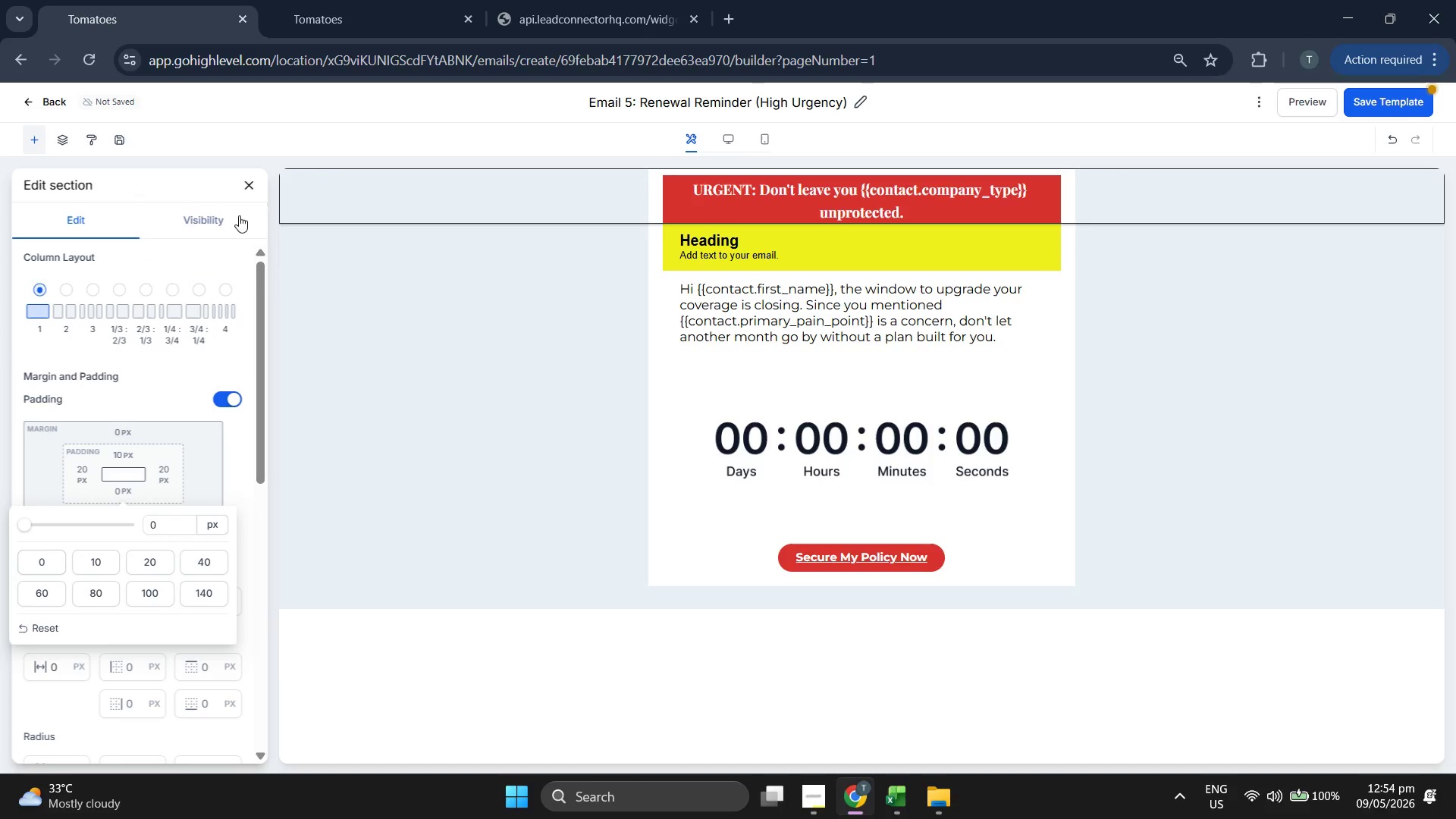 
left_click([246, 184])
 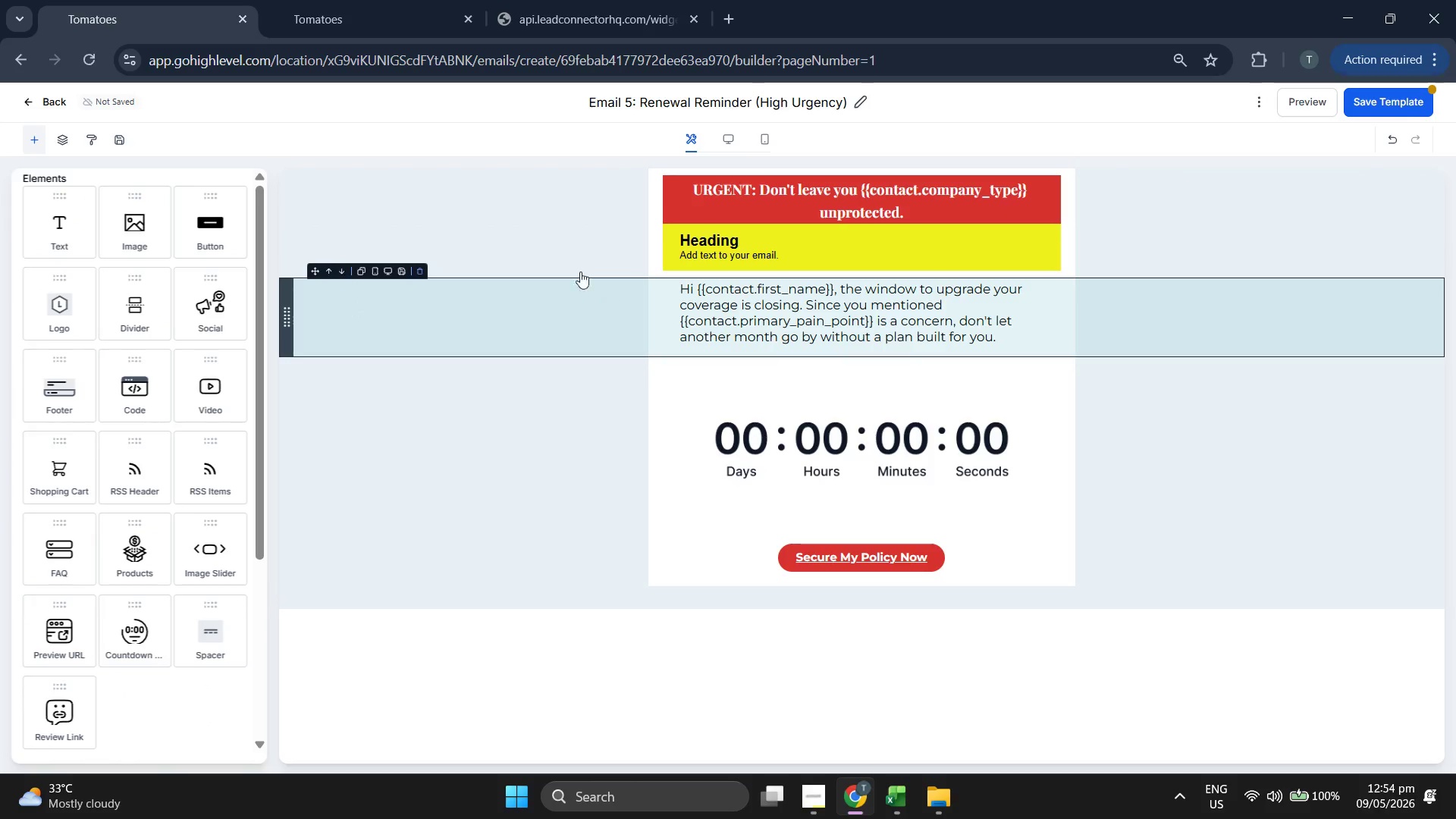 
left_click([514, 243])
 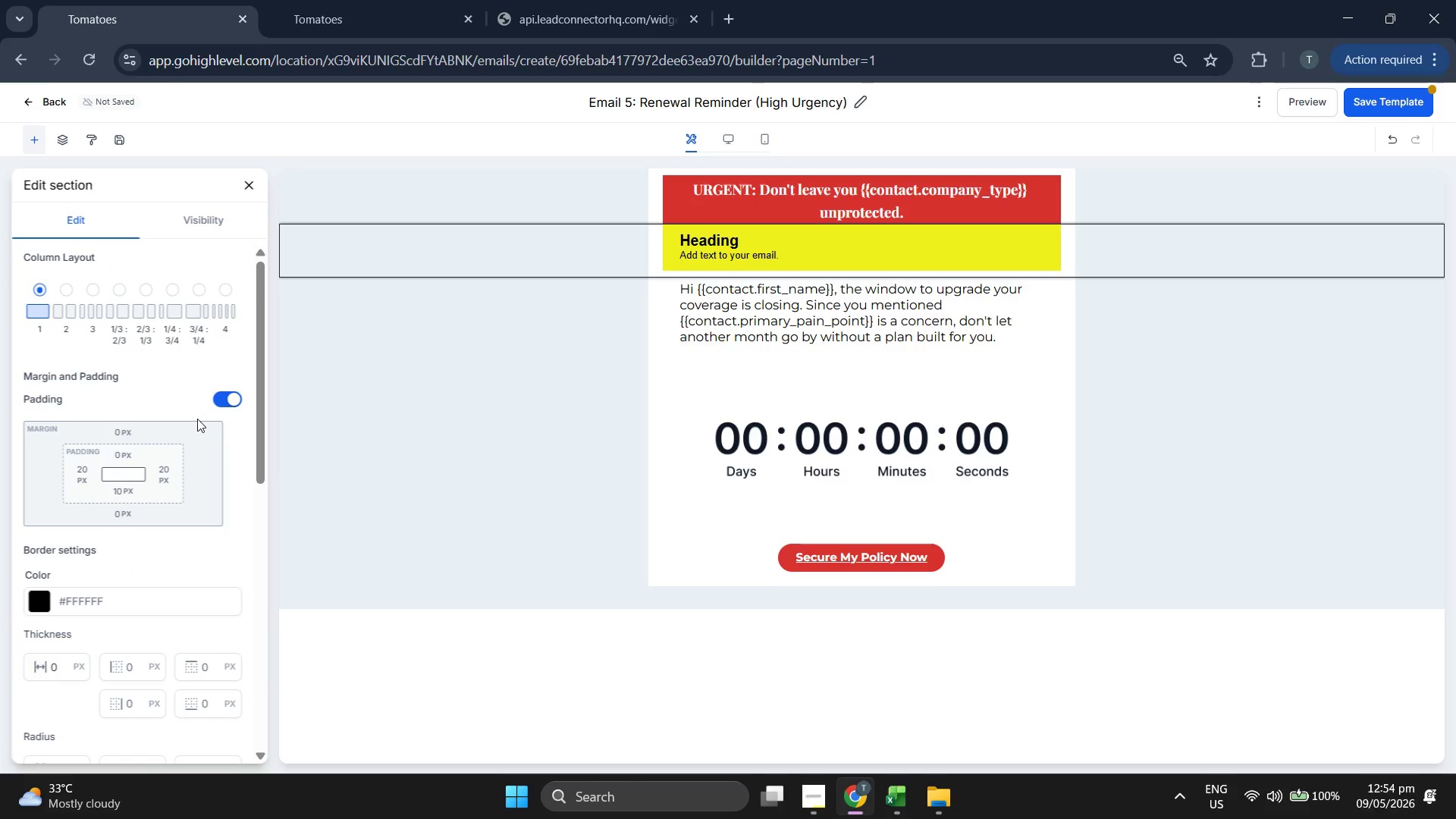 
scroll: coordinate [197, 419], scroll_direction: down, amount: 1.0
 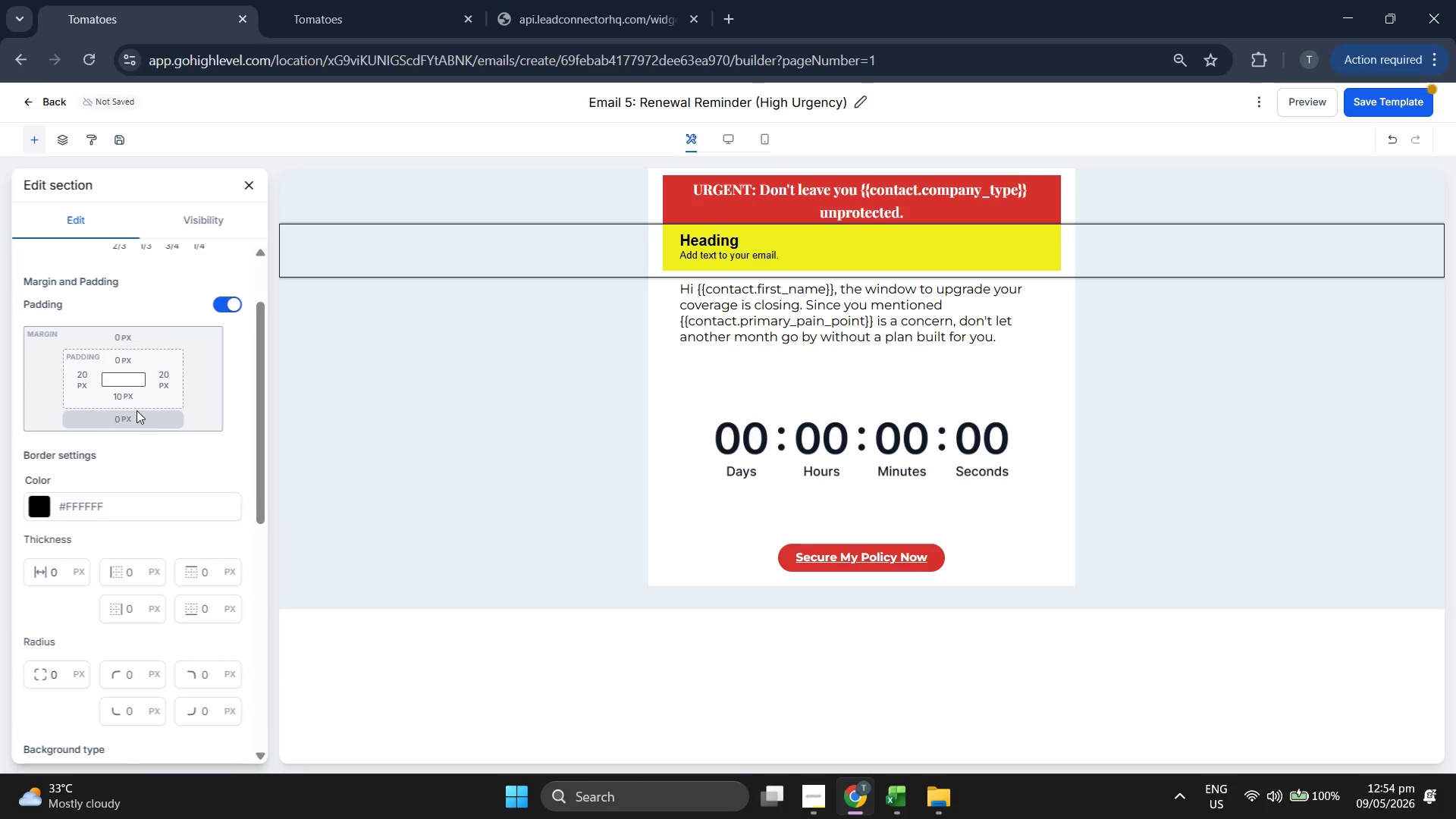 
left_click([126, 399])
 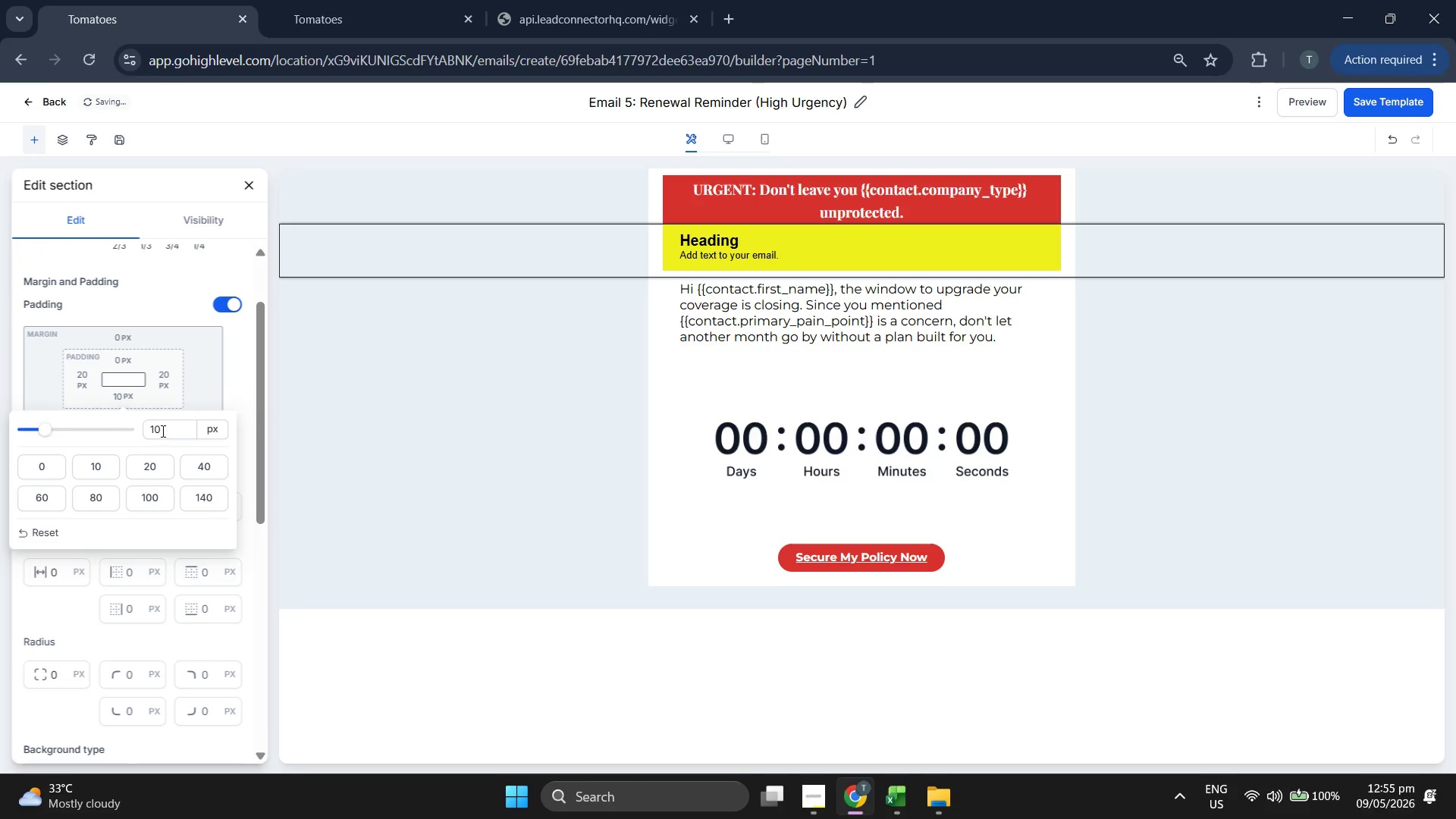 
double_click([167, 429])
 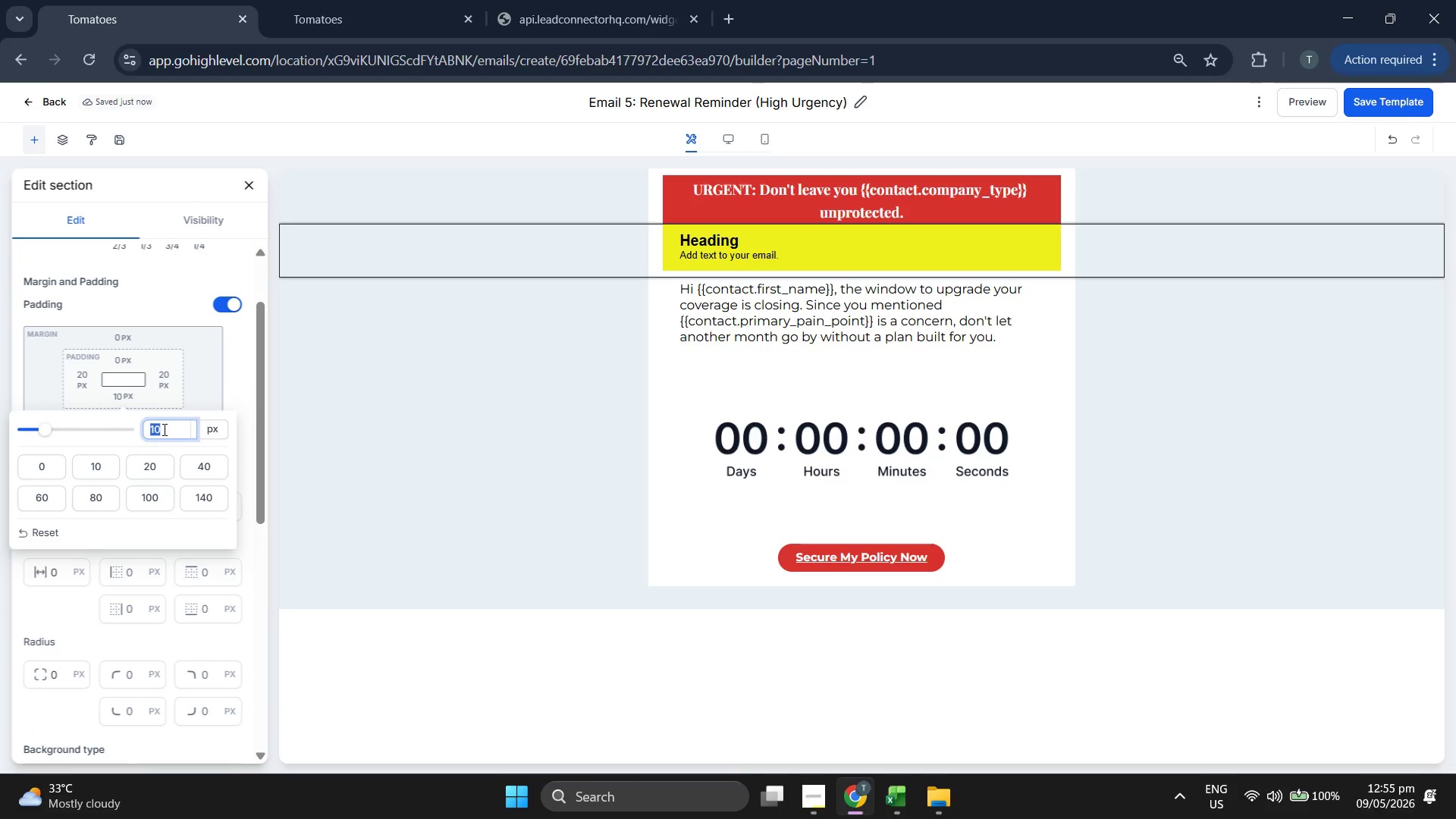 
key(5)
 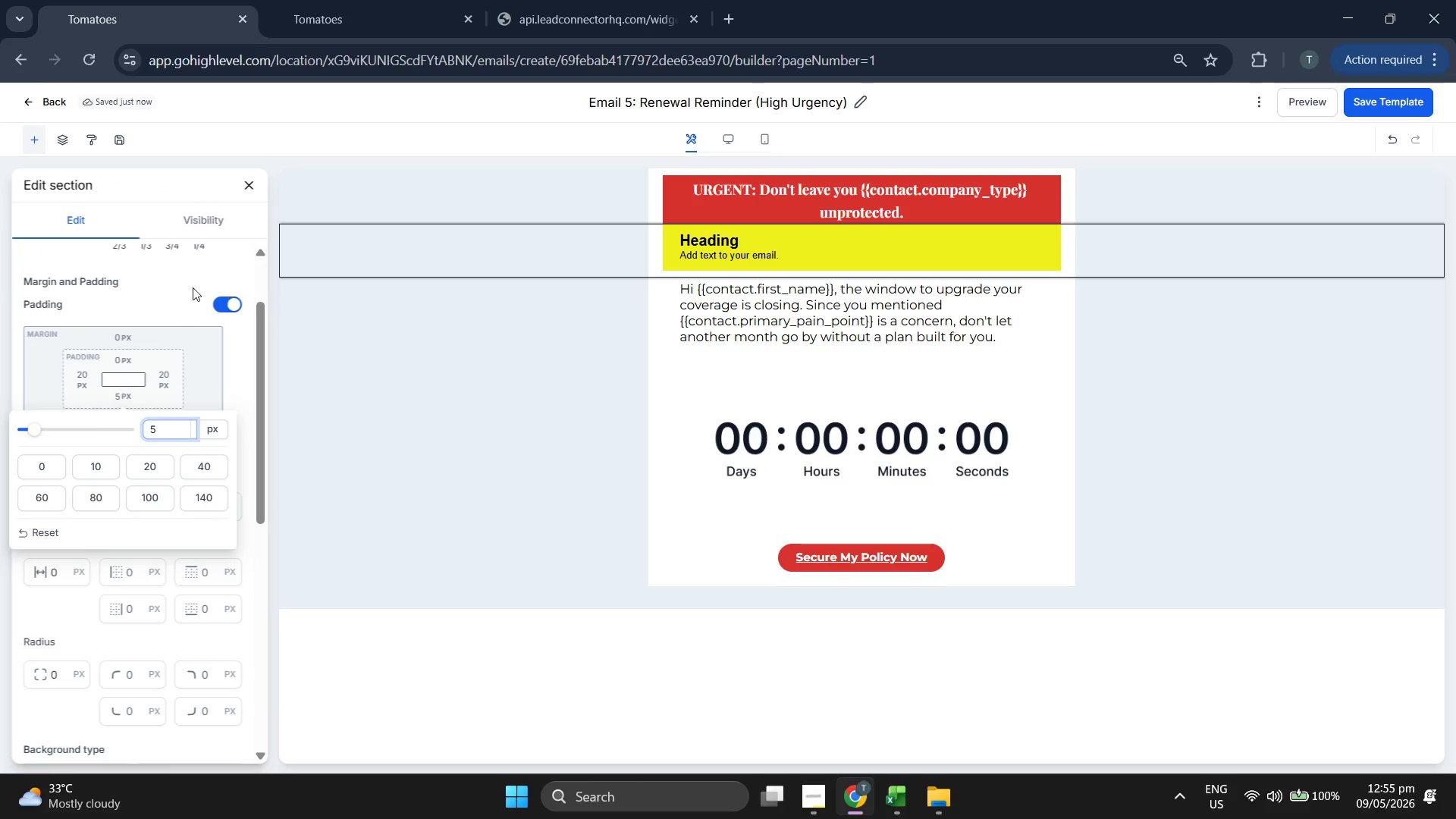 
left_click([173, 284])
 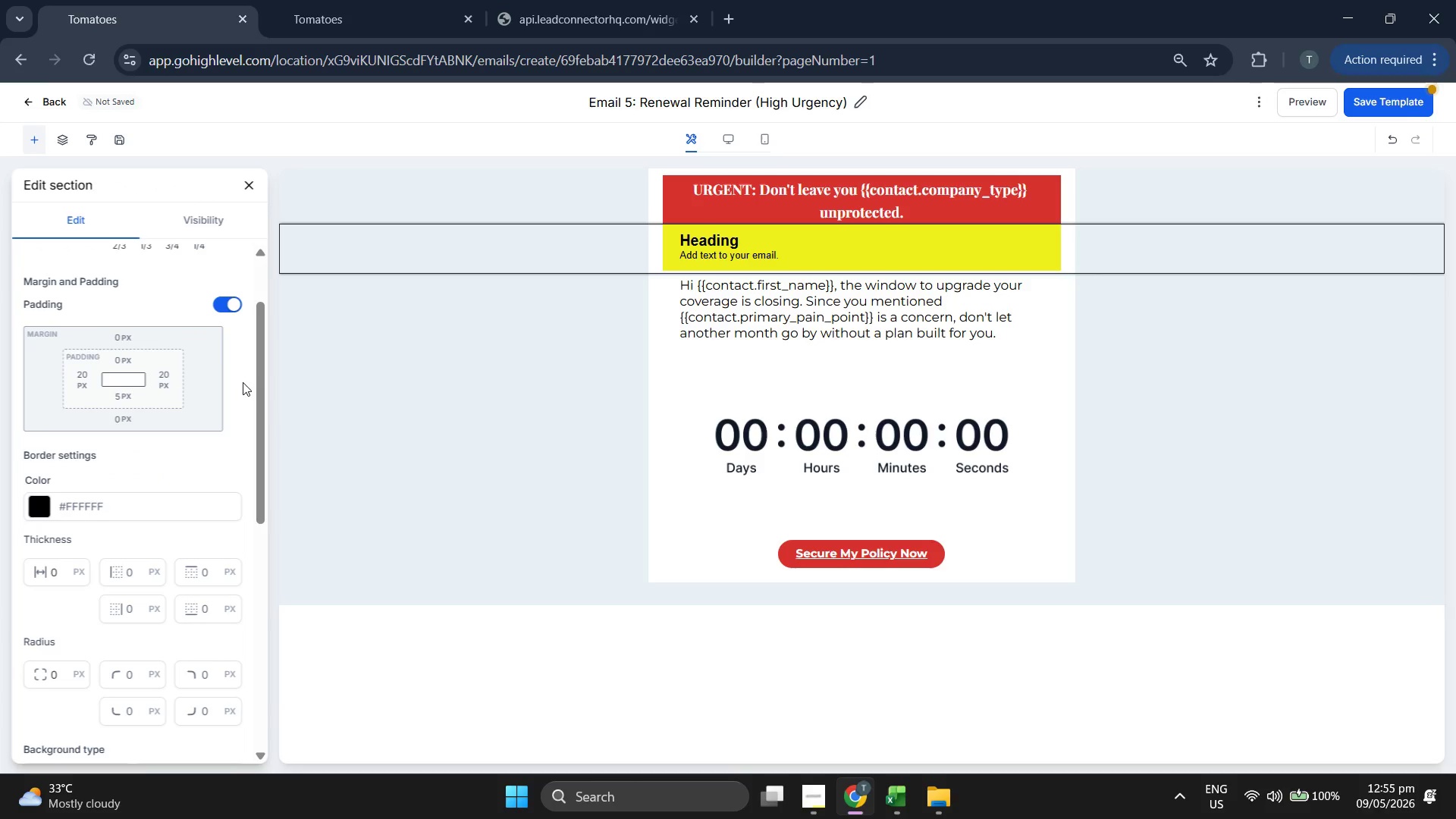 
scroll: coordinate [155, 345], scroll_direction: up, amount: 2.0
 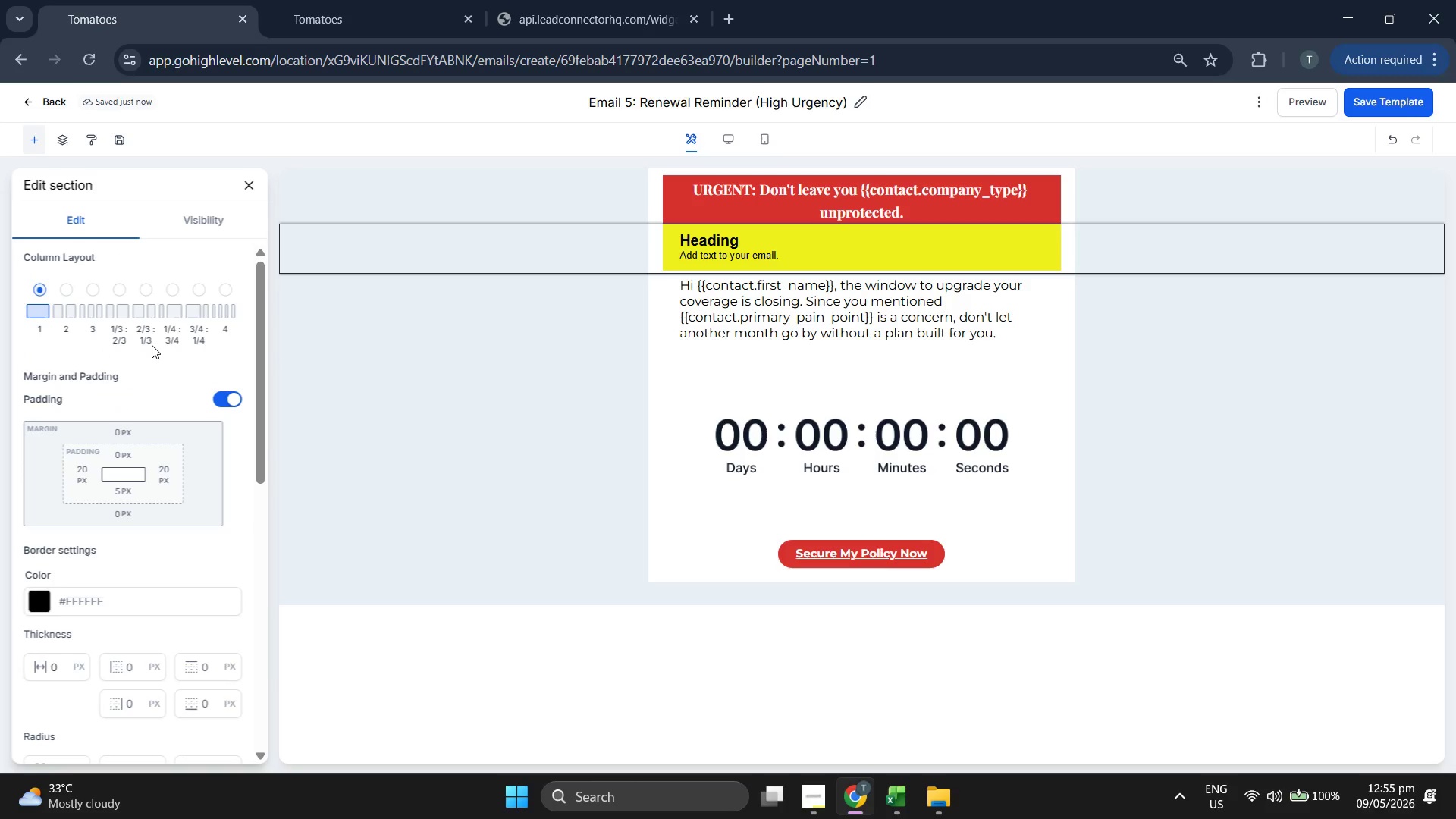 
scroll: coordinate [152, 345], scroll_direction: down, amount: 8.0
 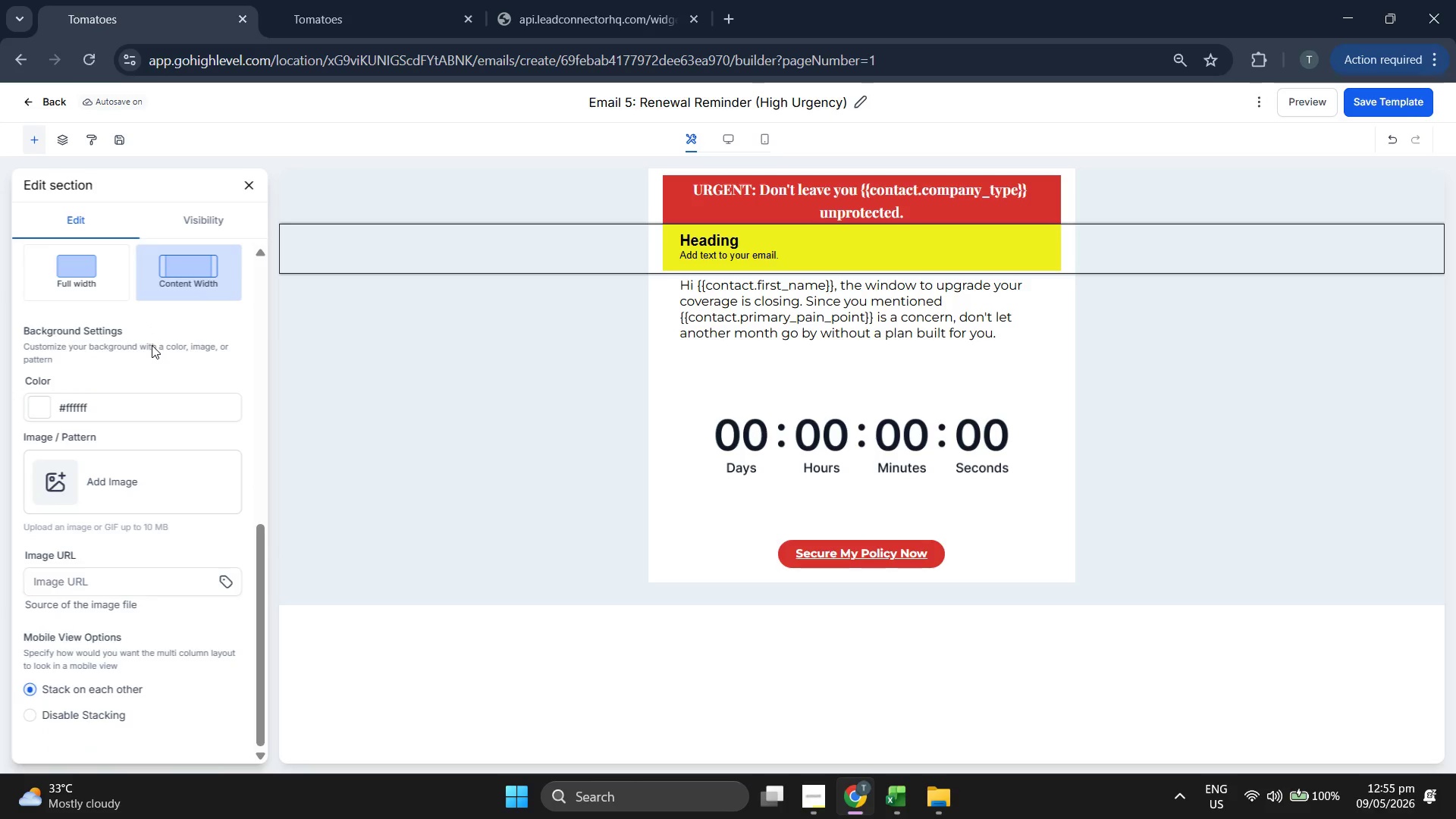 
scroll: coordinate [183, 312], scroll_direction: up, amount: 6.0
 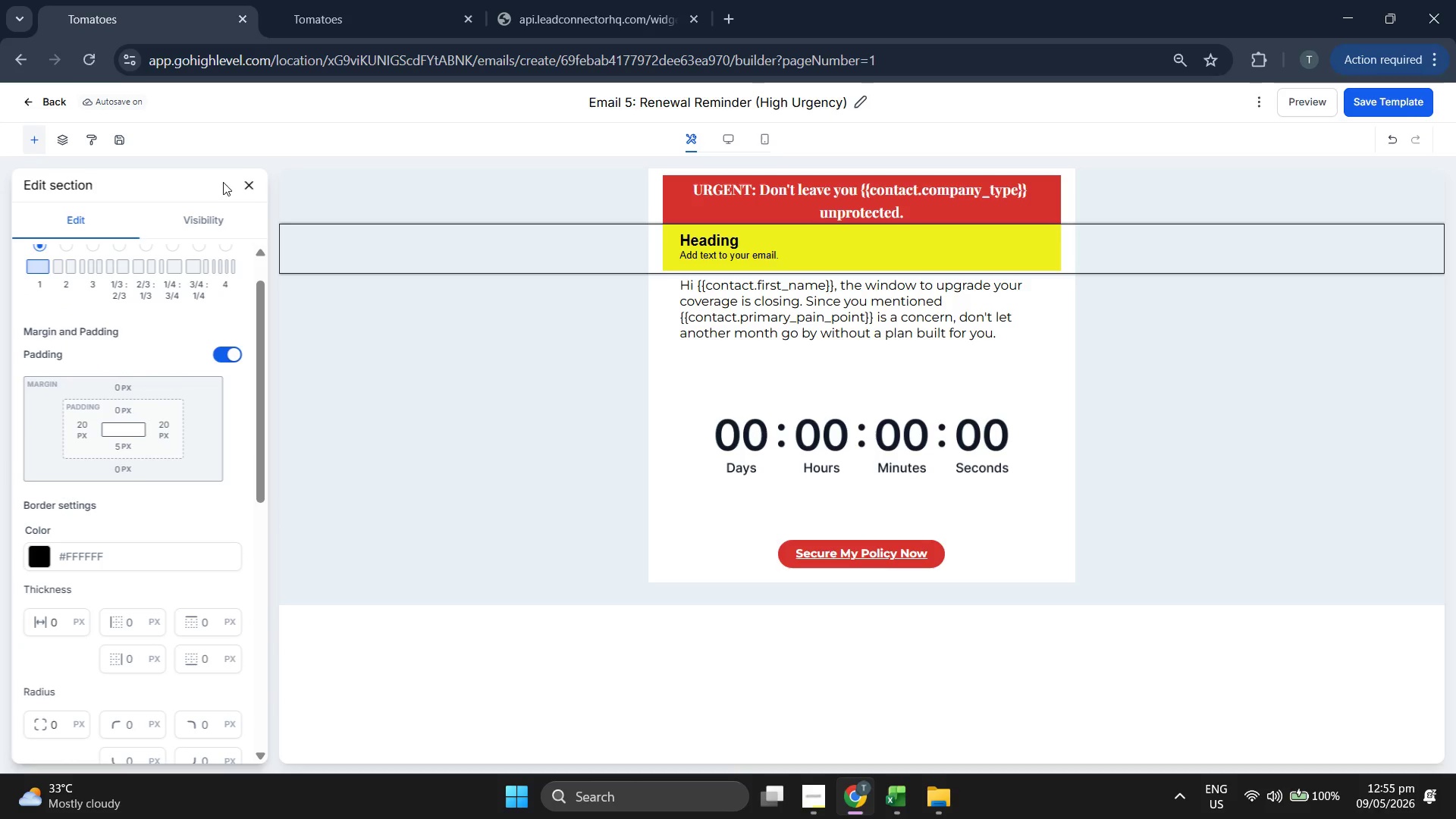 
left_click([248, 180])
 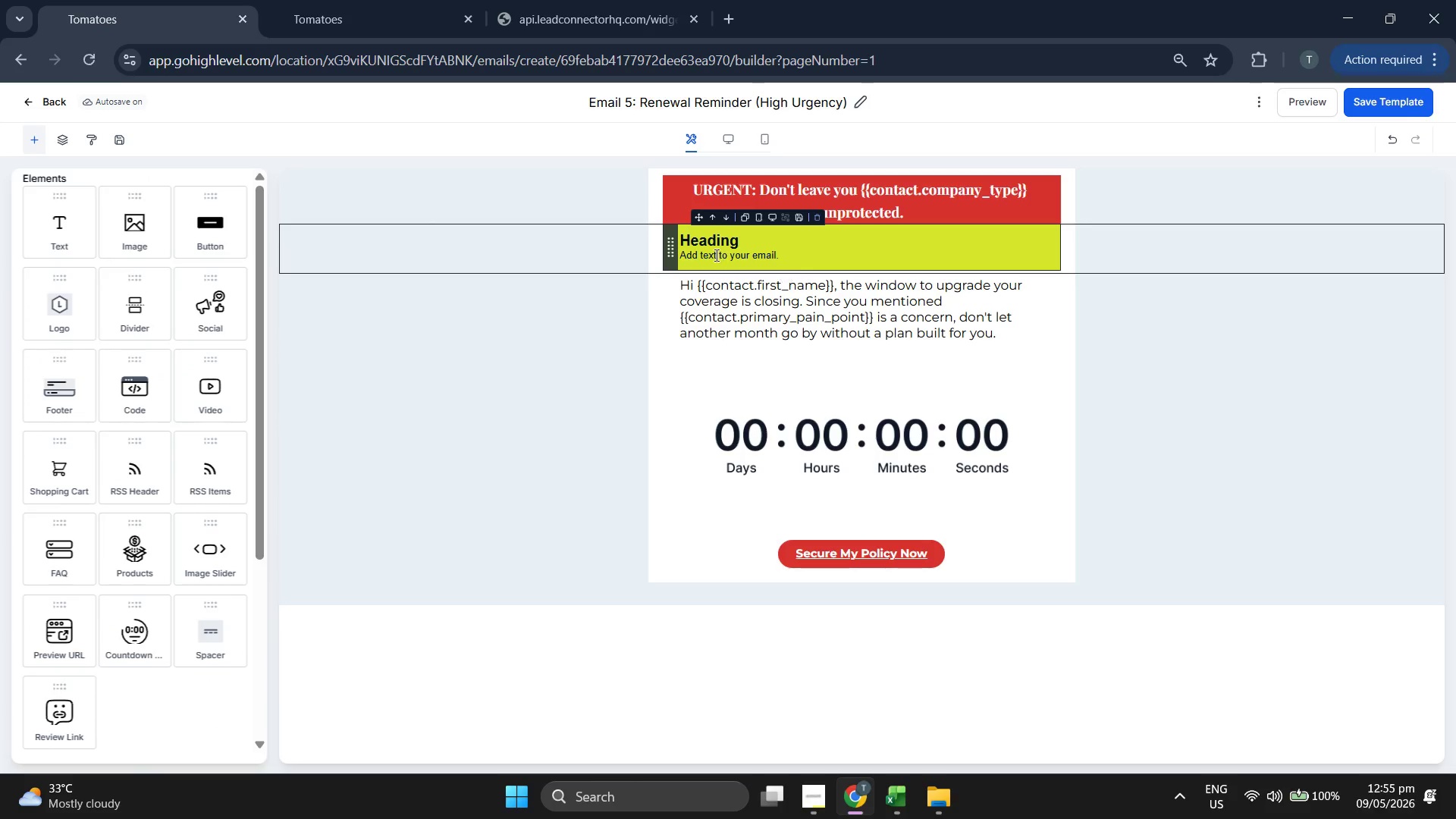 
double_click([714, 253])
 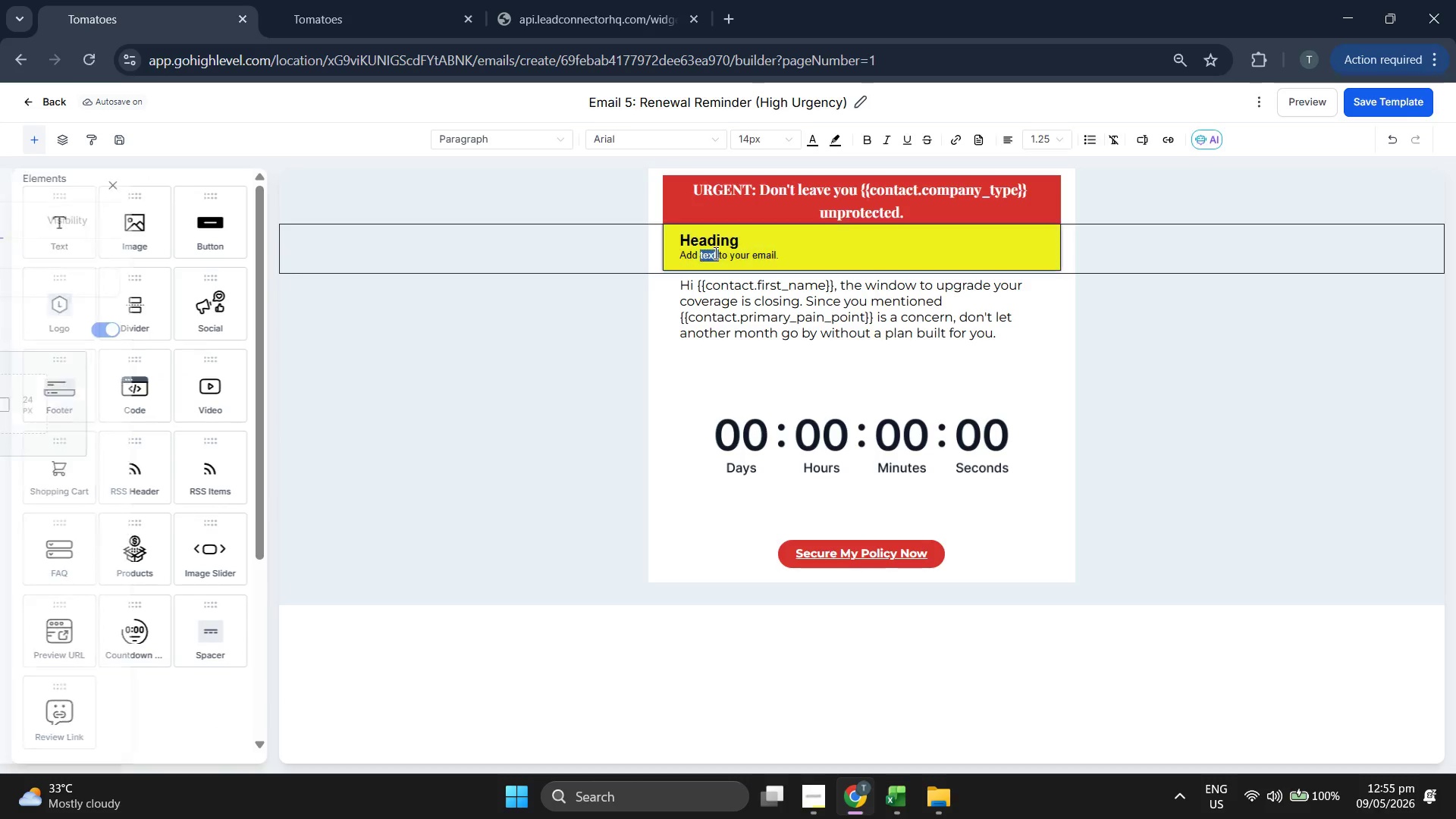 
triple_click([714, 253])
 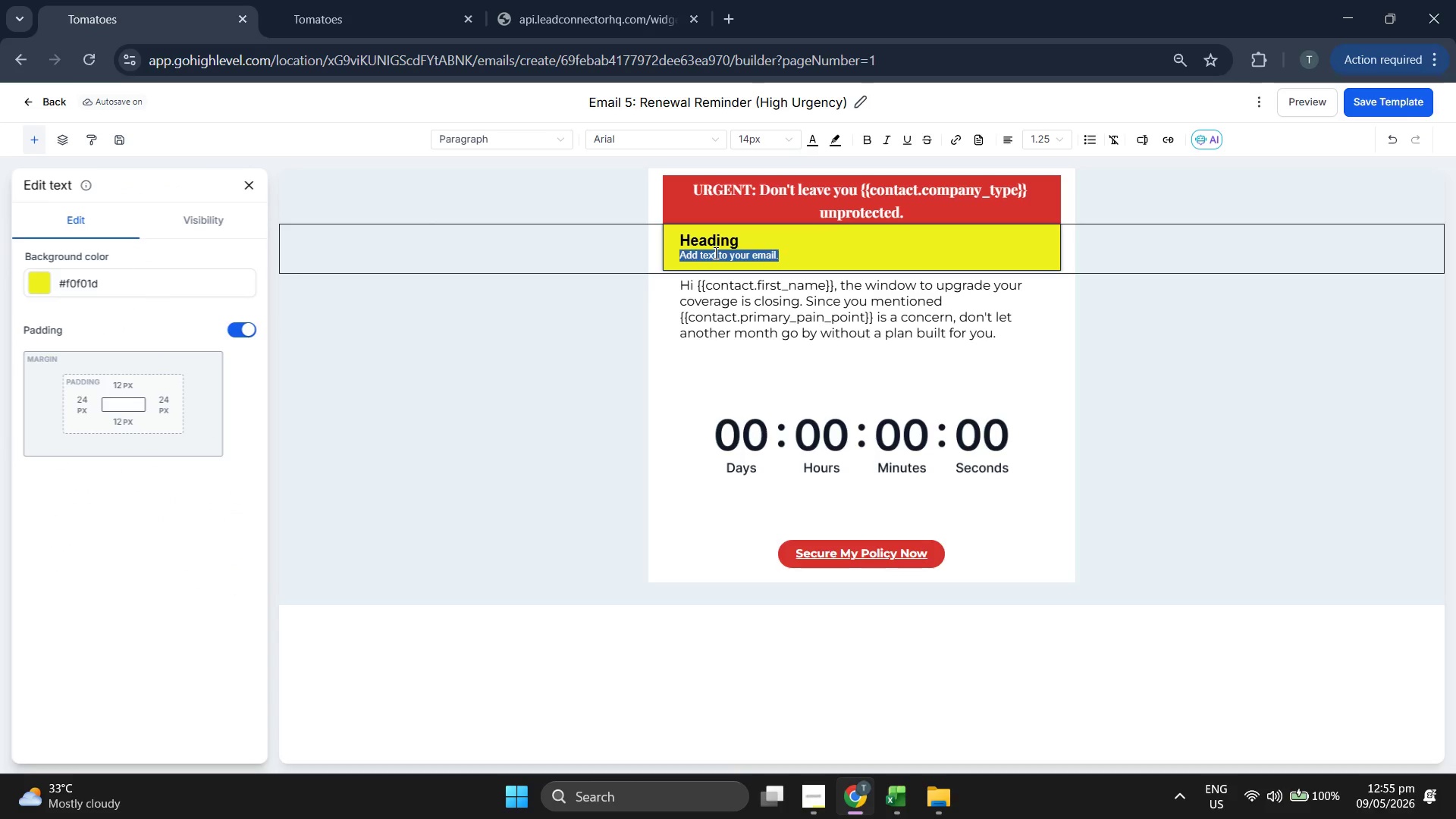 
key(Backspace)
 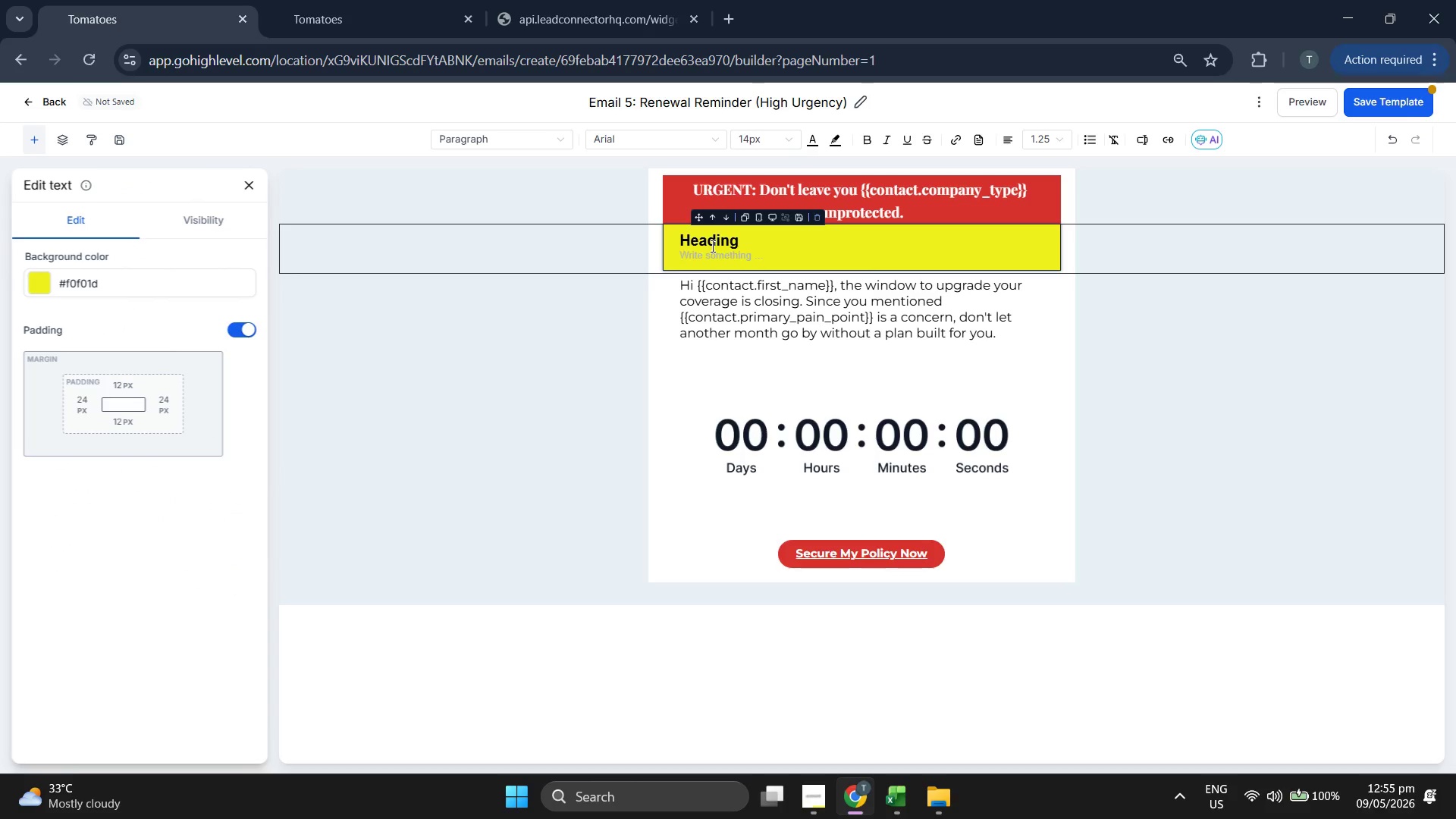 
double_click([711, 246])
 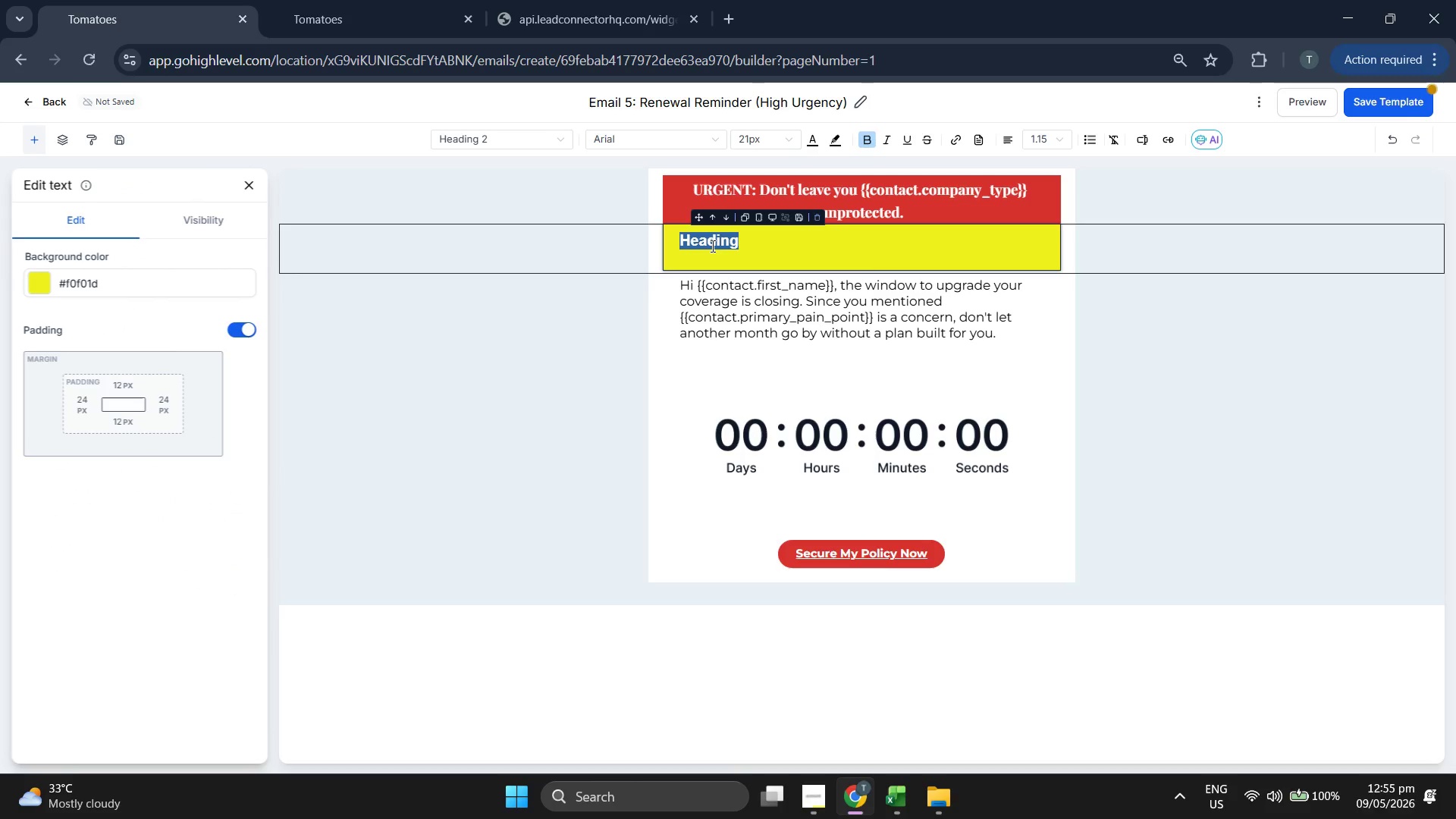 
triple_click([711, 246])
 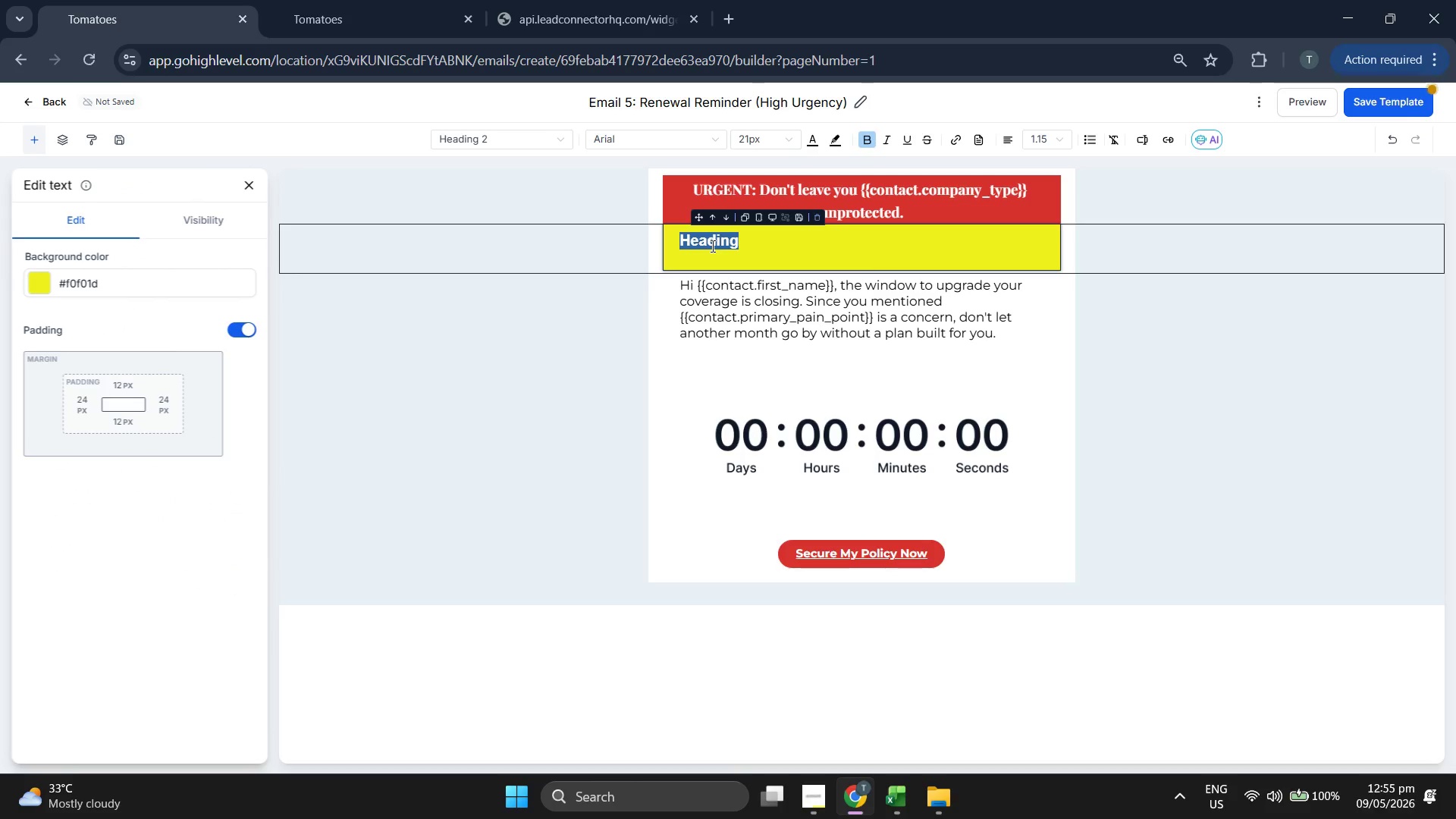 
key(Backspace)
 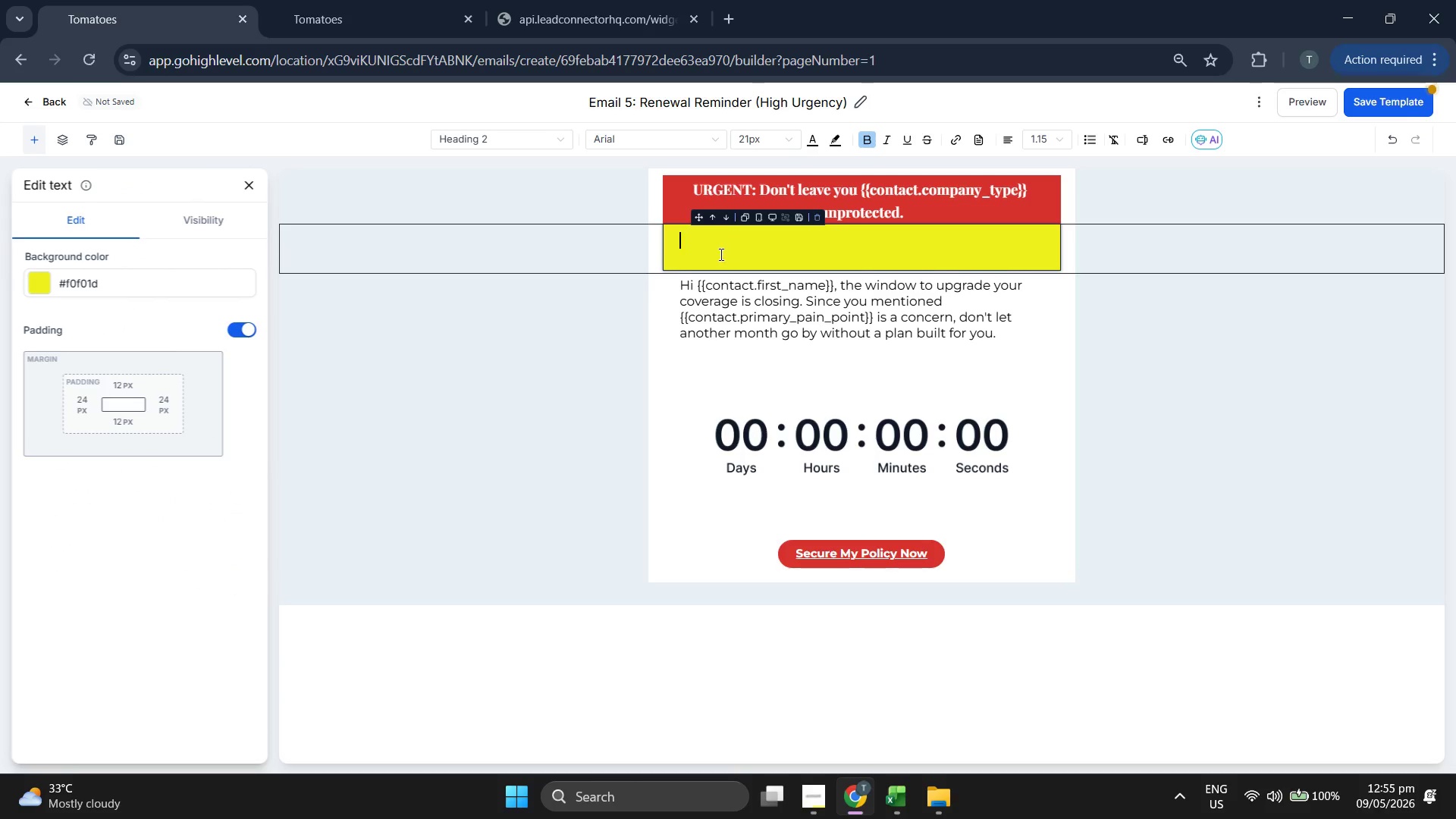 
key(Backspace)
 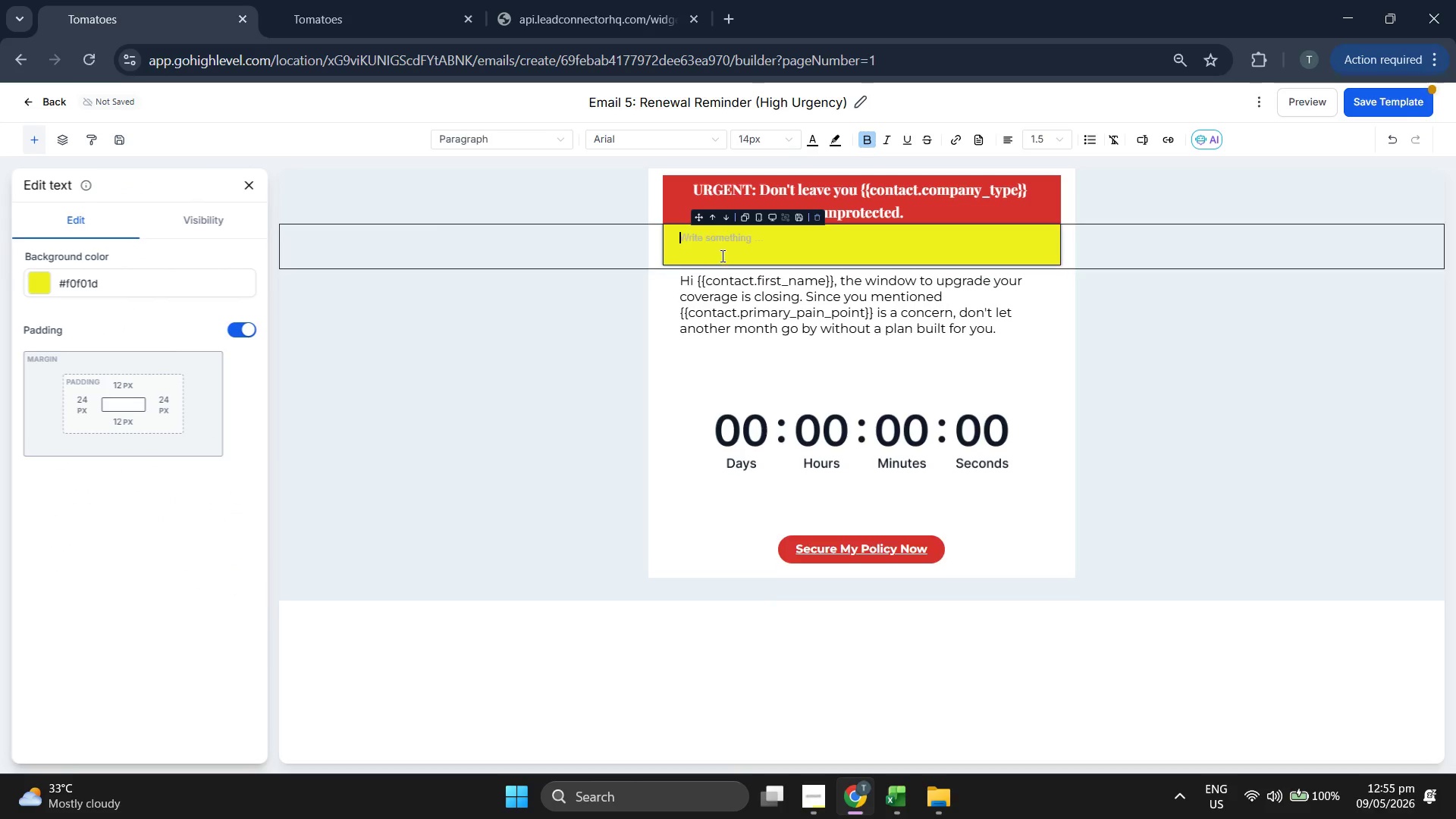 
left_click([721, 256])
 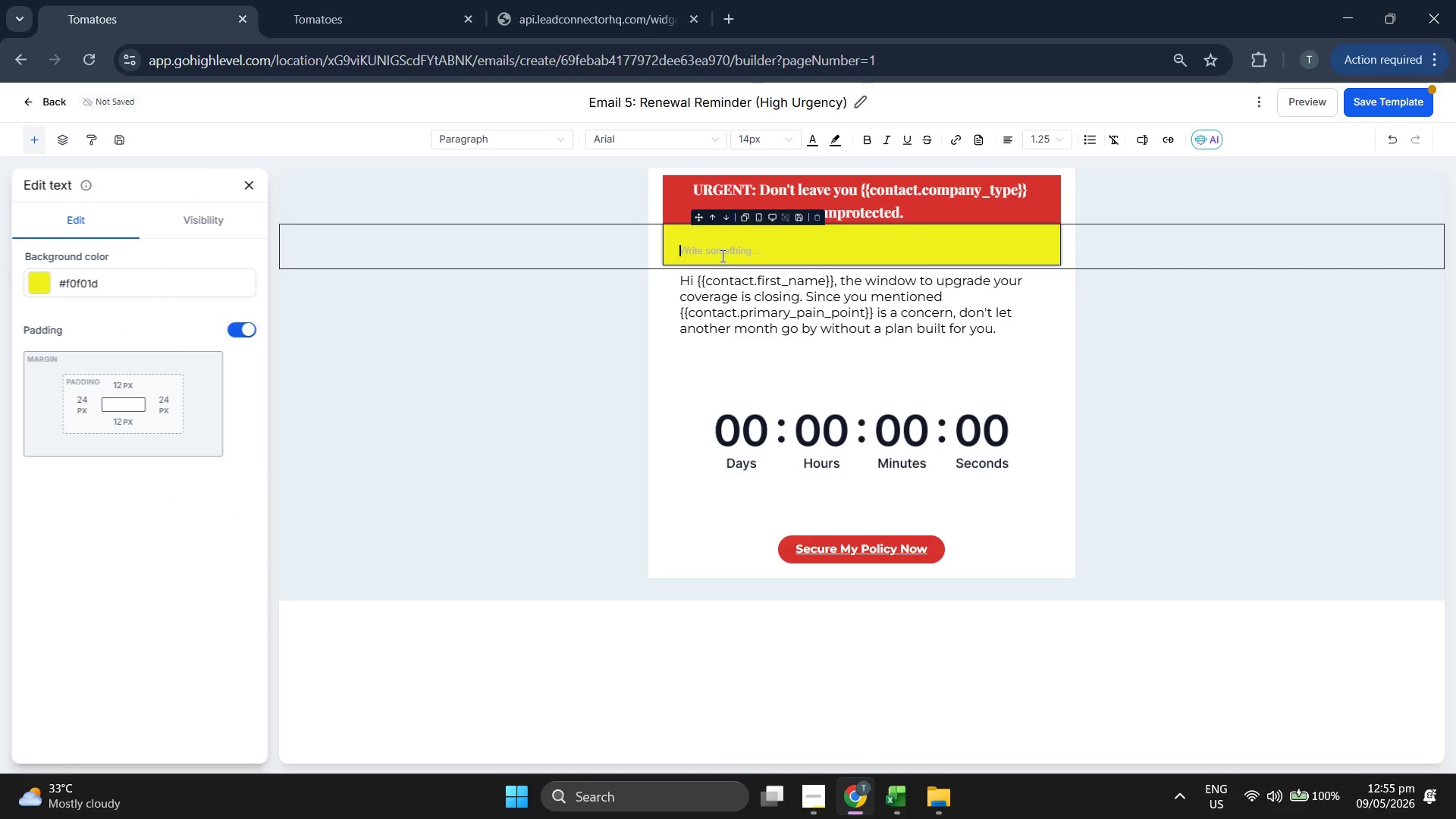 
key(Backspace)
 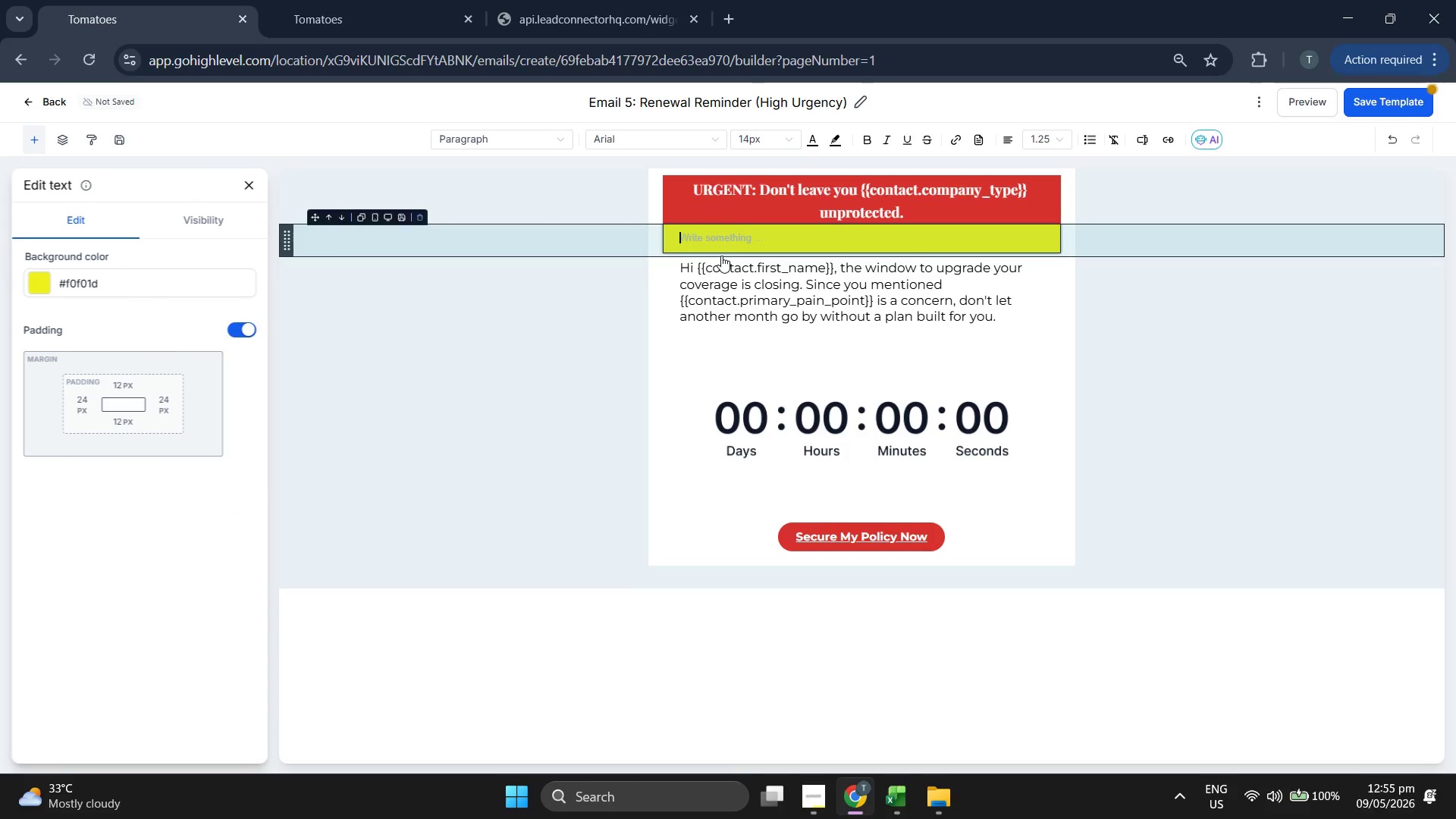 
key(Backspace)
 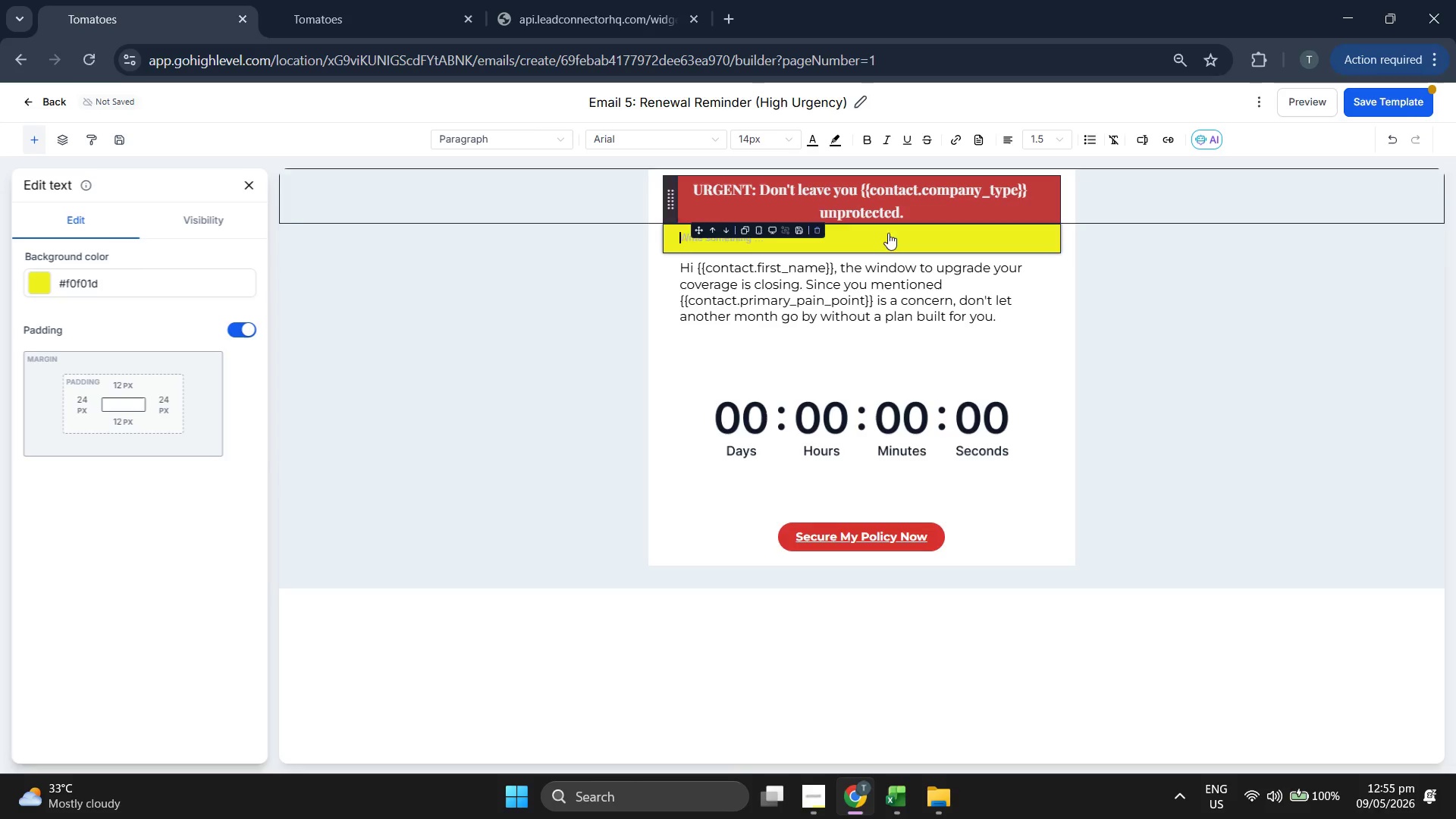 
left_click_drag(start_coordinate=[859, 185], to_coordinate=[912, 209])
 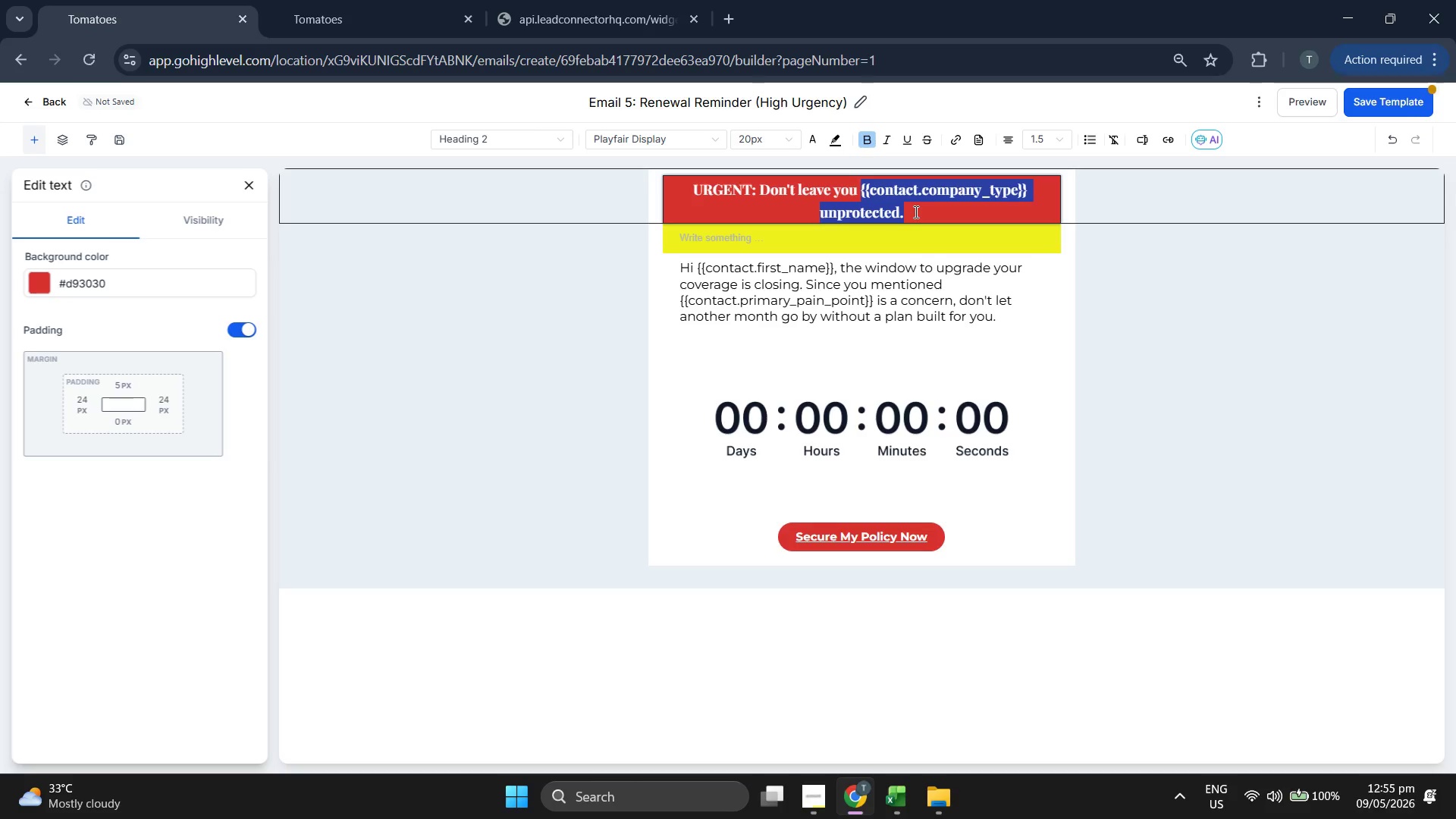 
key(Control+ControlLeft)
 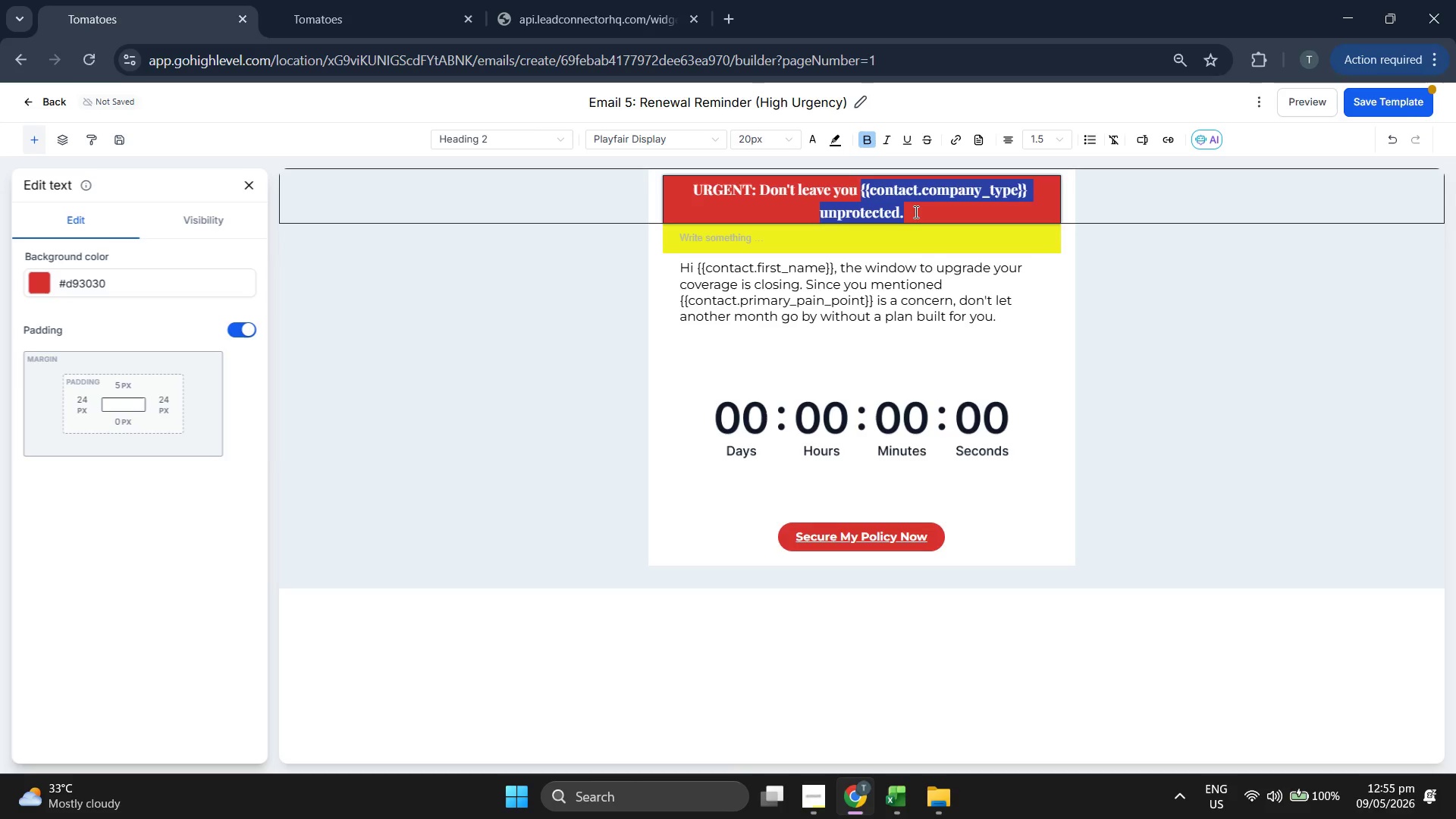 
key(Control+C)
 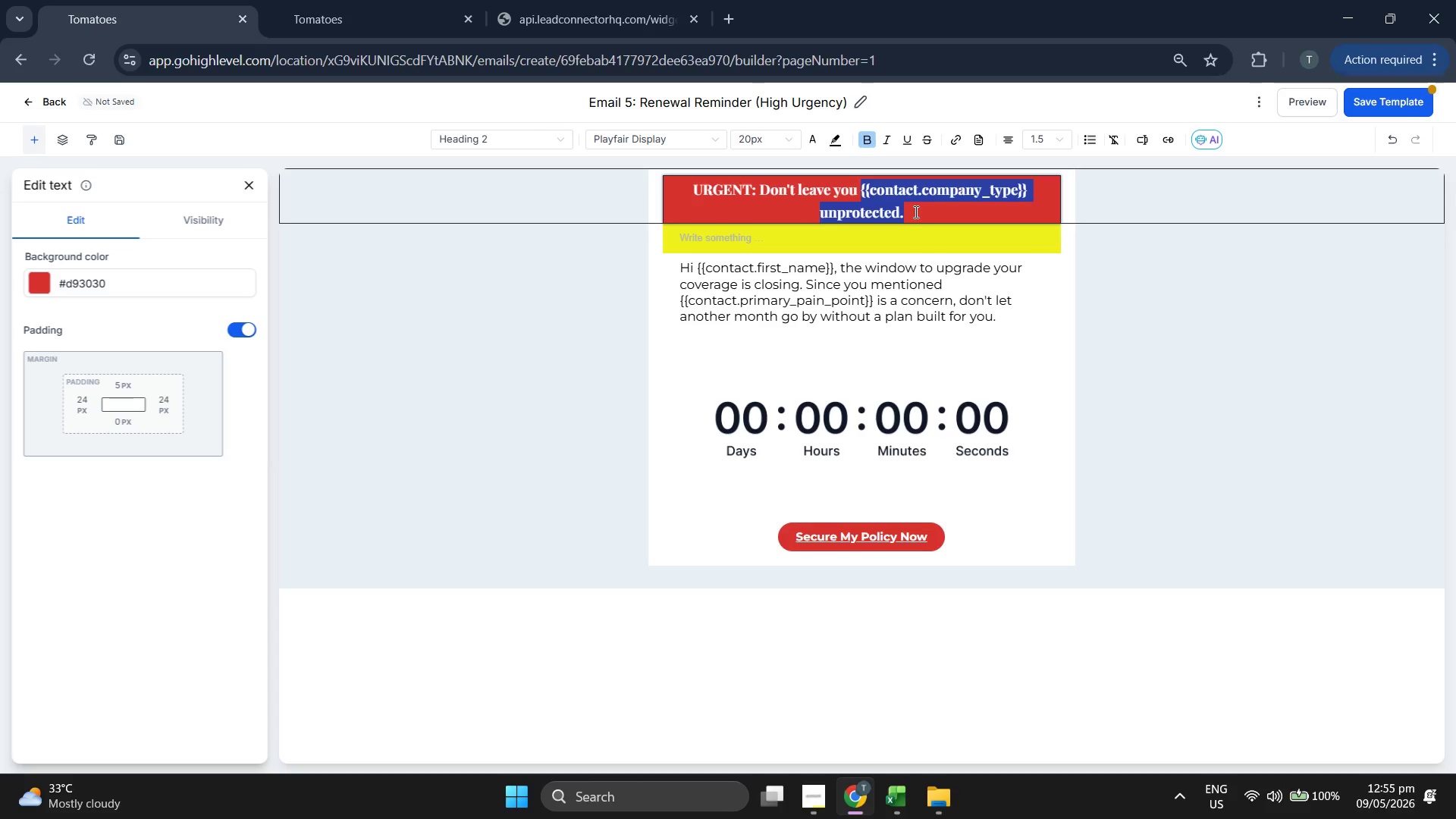 
key(Backspace)
 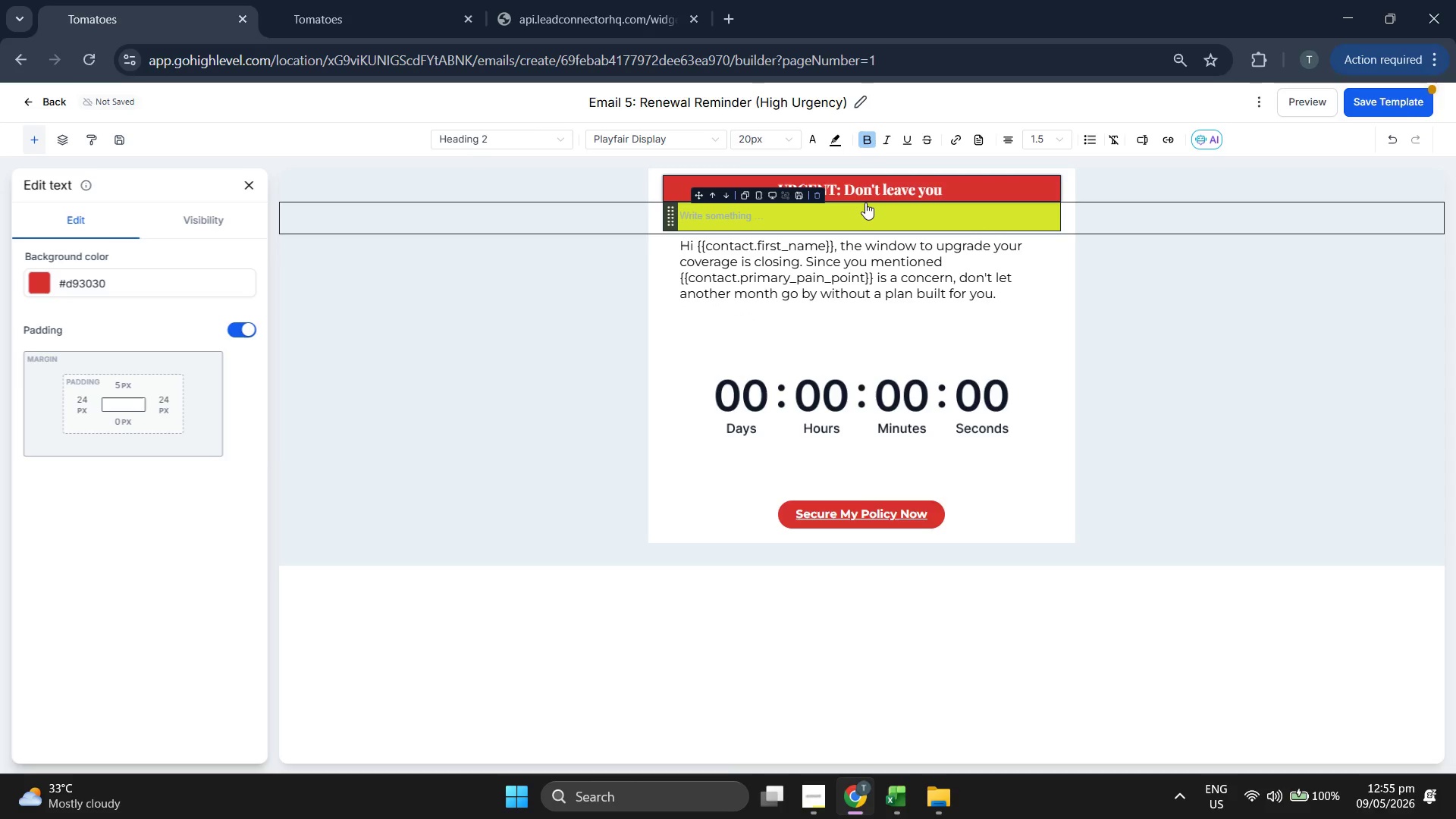 
left_click([869, 215])
 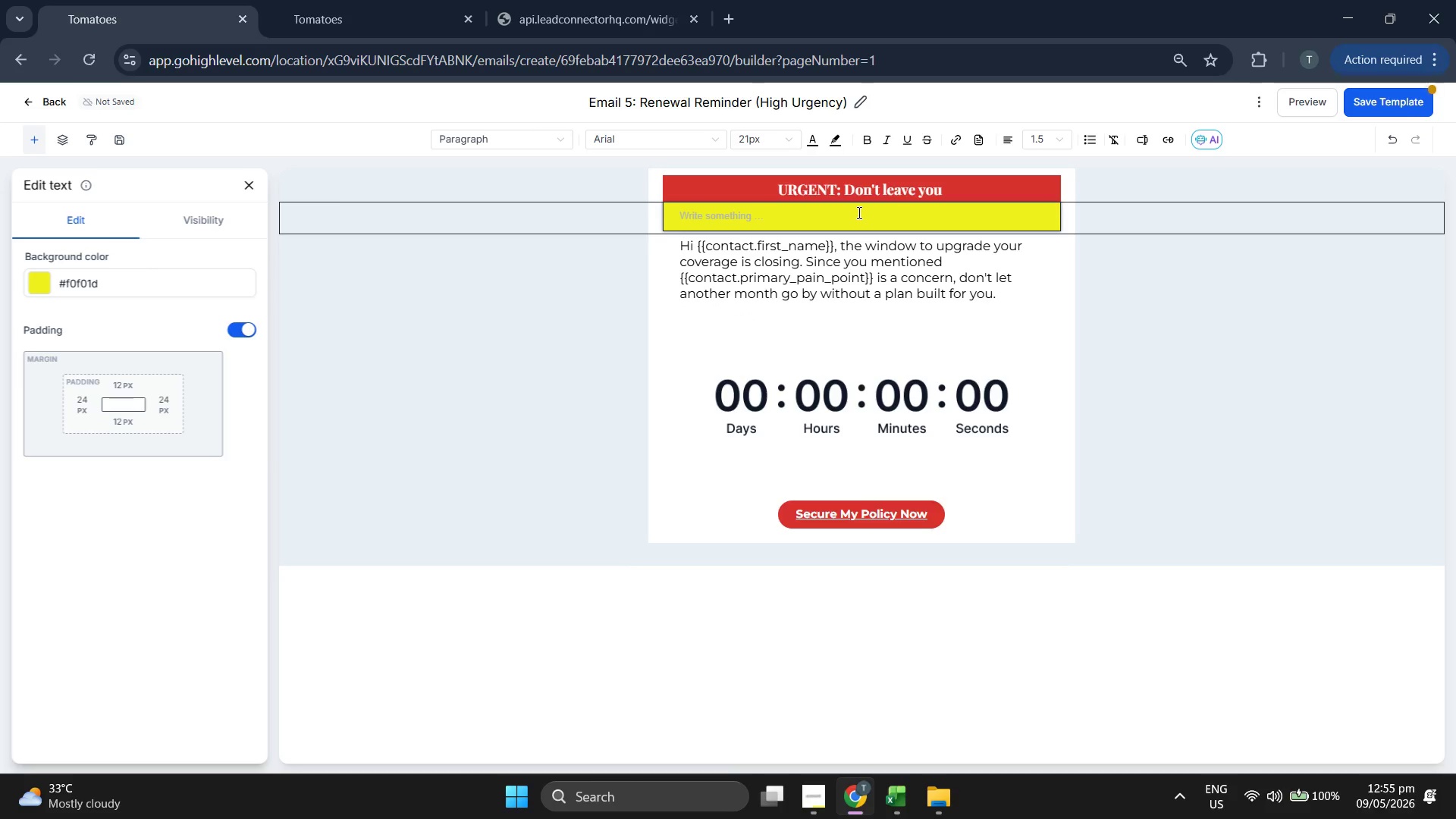 
key(Control+V)
 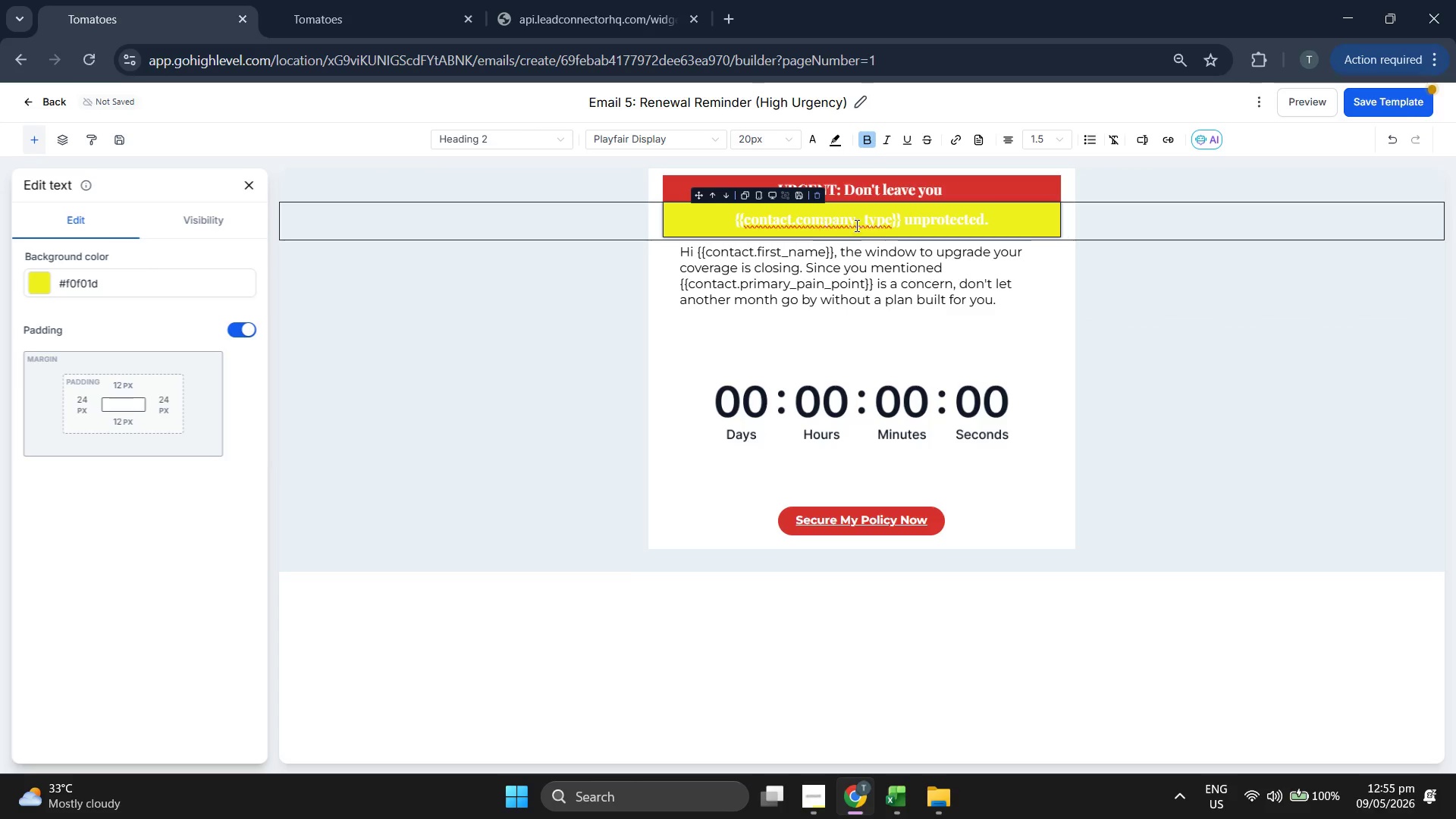 
double_click([907, 224])
 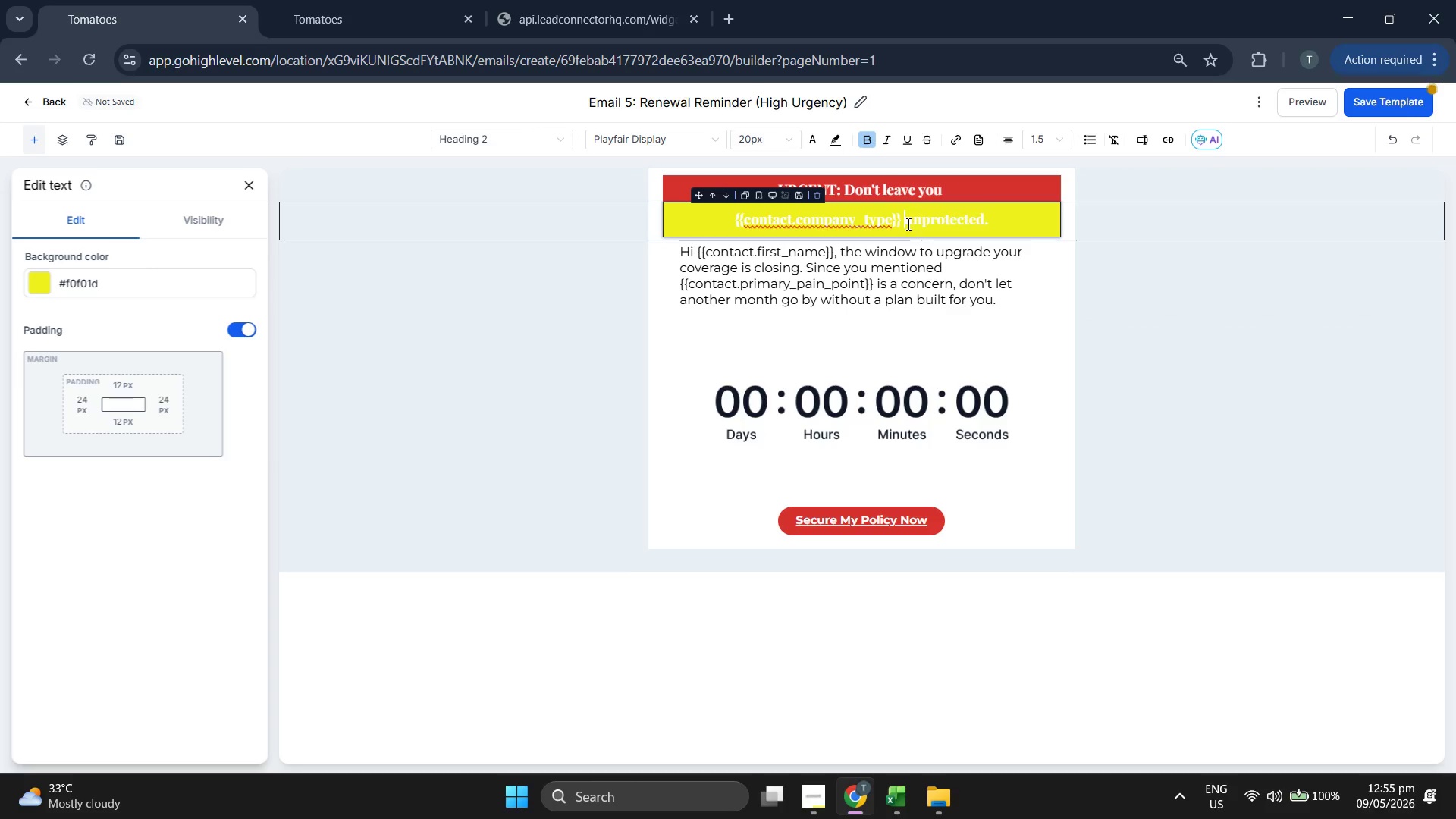 
triple_click([907, 224])
 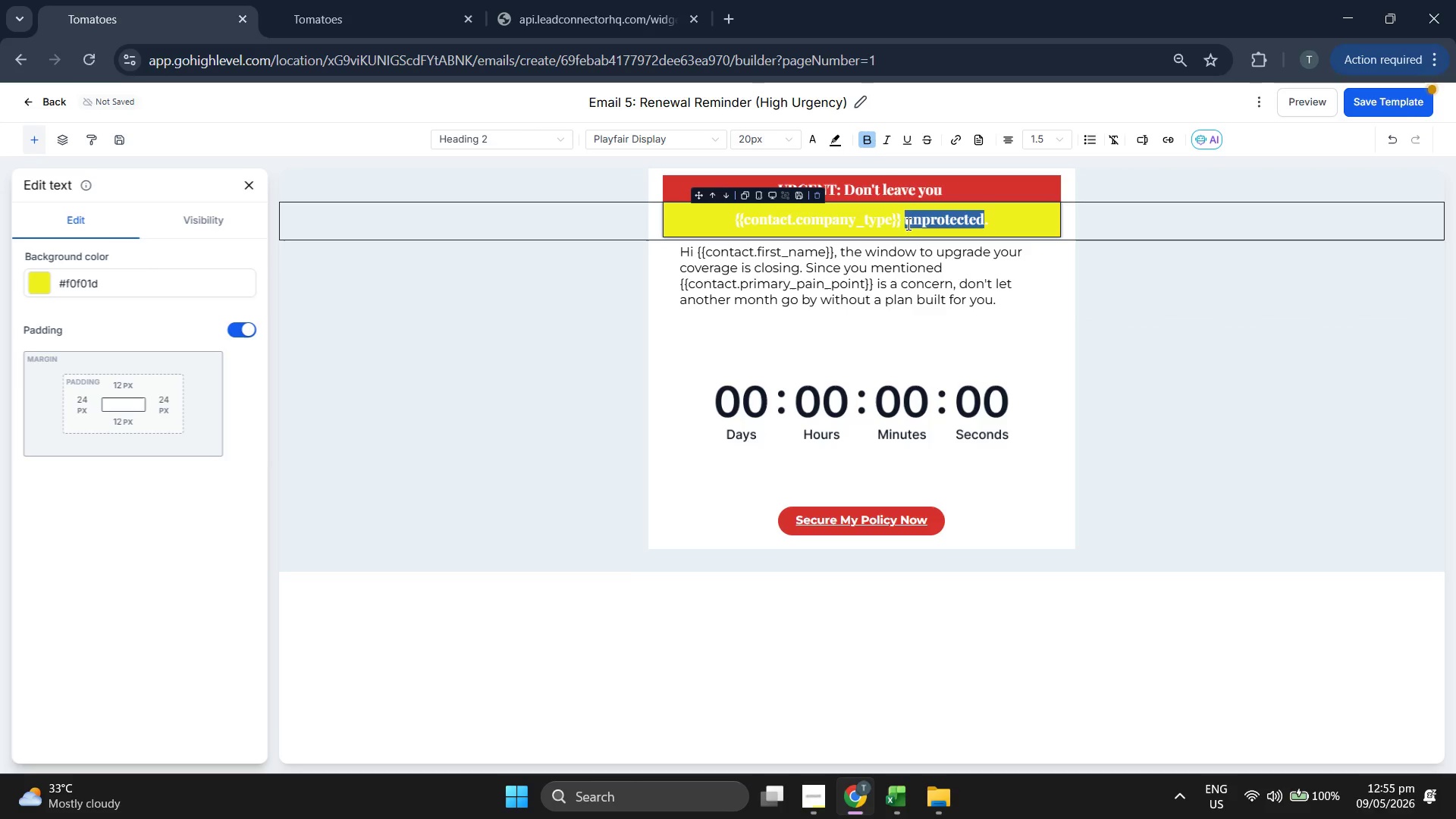 
triple_click([907, 224])
 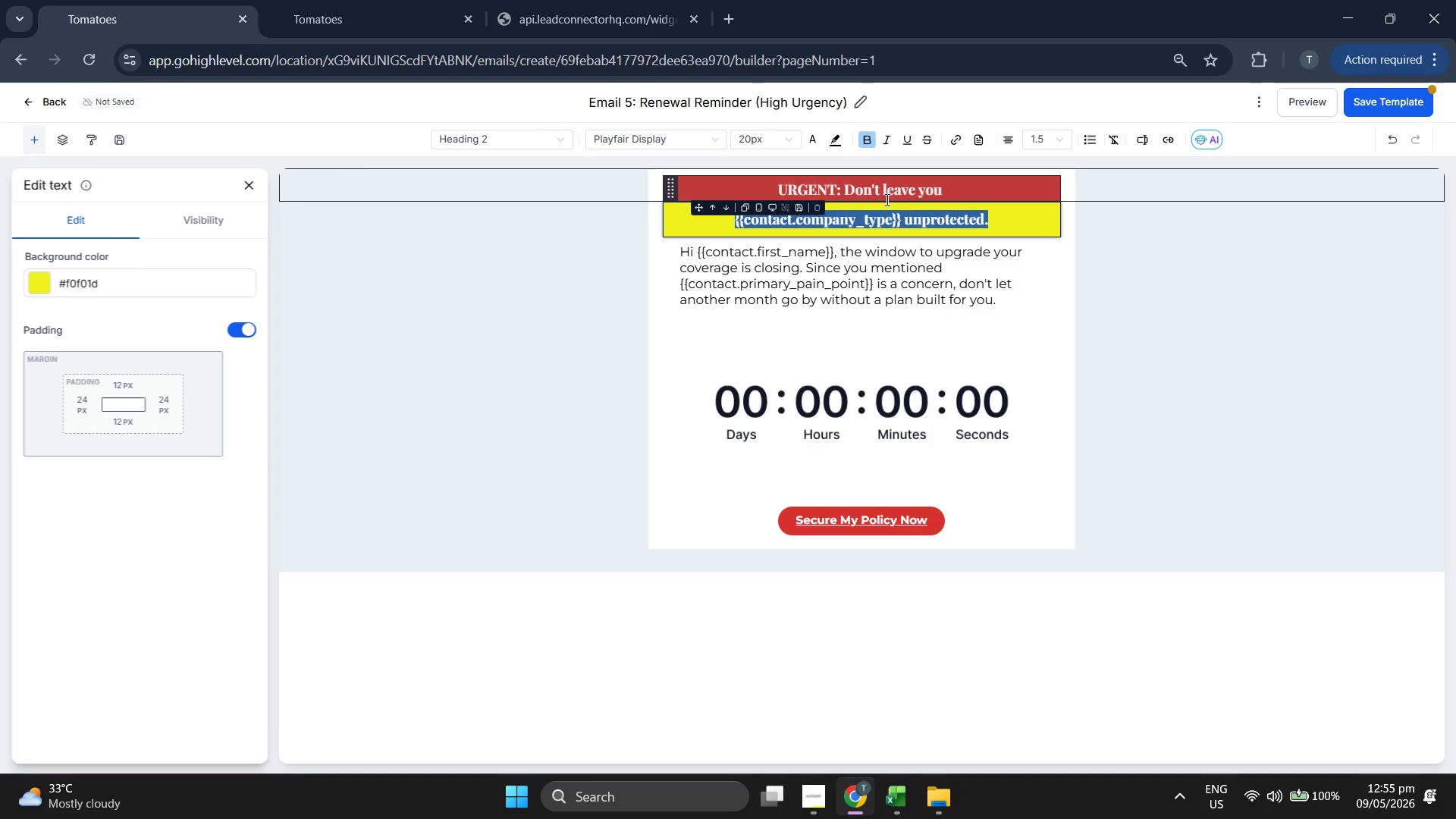 
double_click([888, 199])
 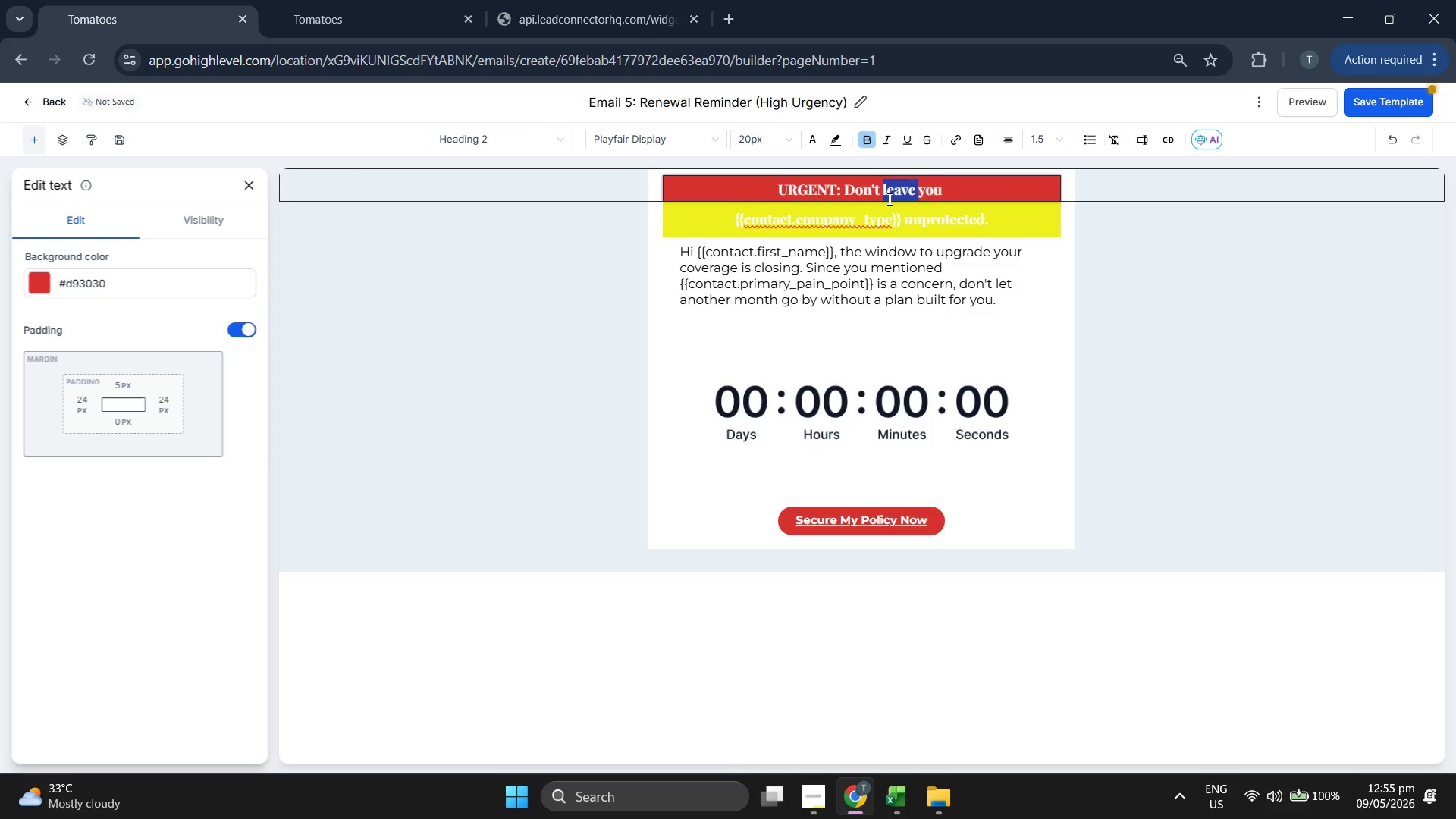 
triple_click([888, 199])
 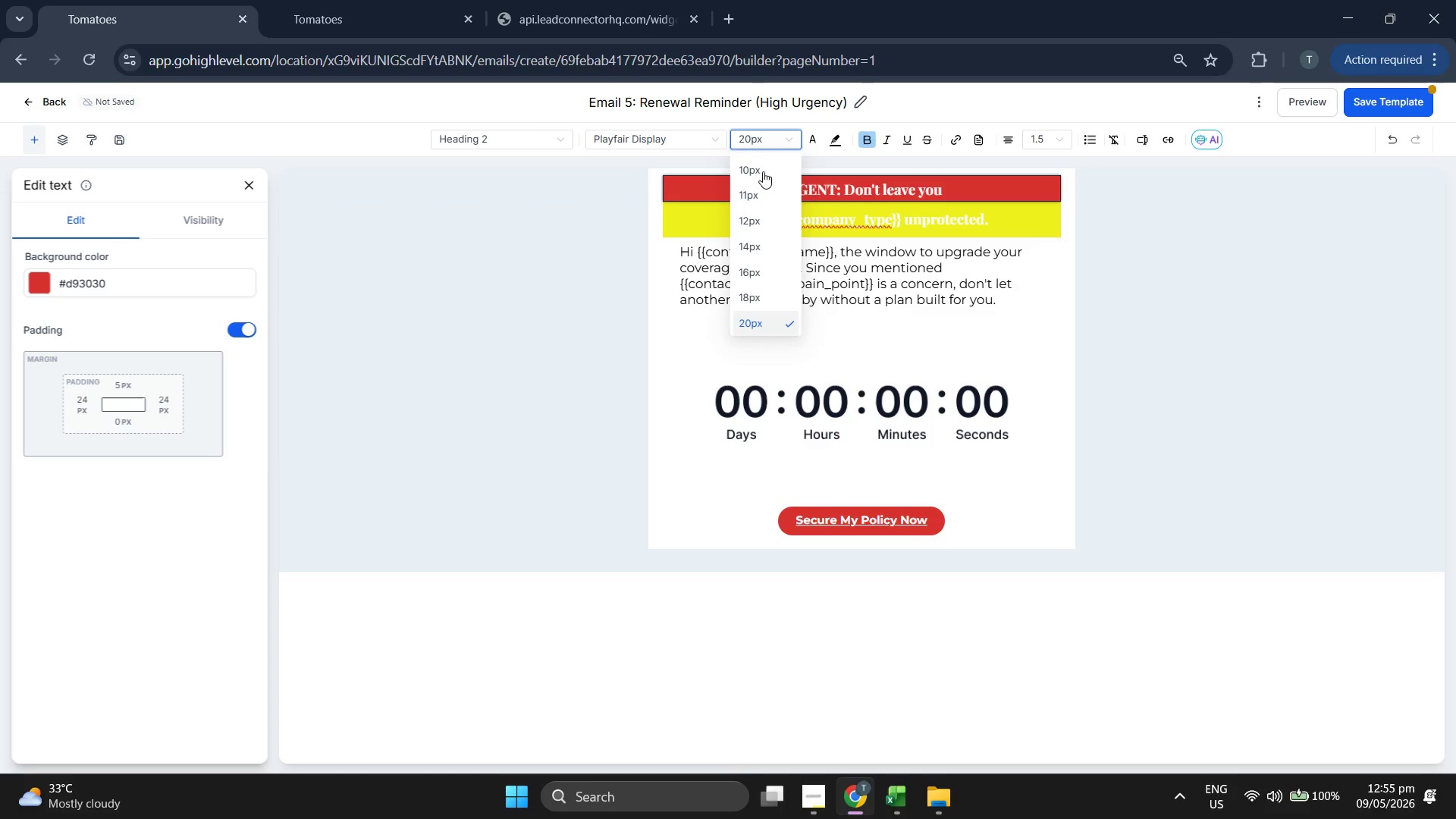 
scroll: coordinate [772, 237], scroll_direction: down, amount: 1.0
 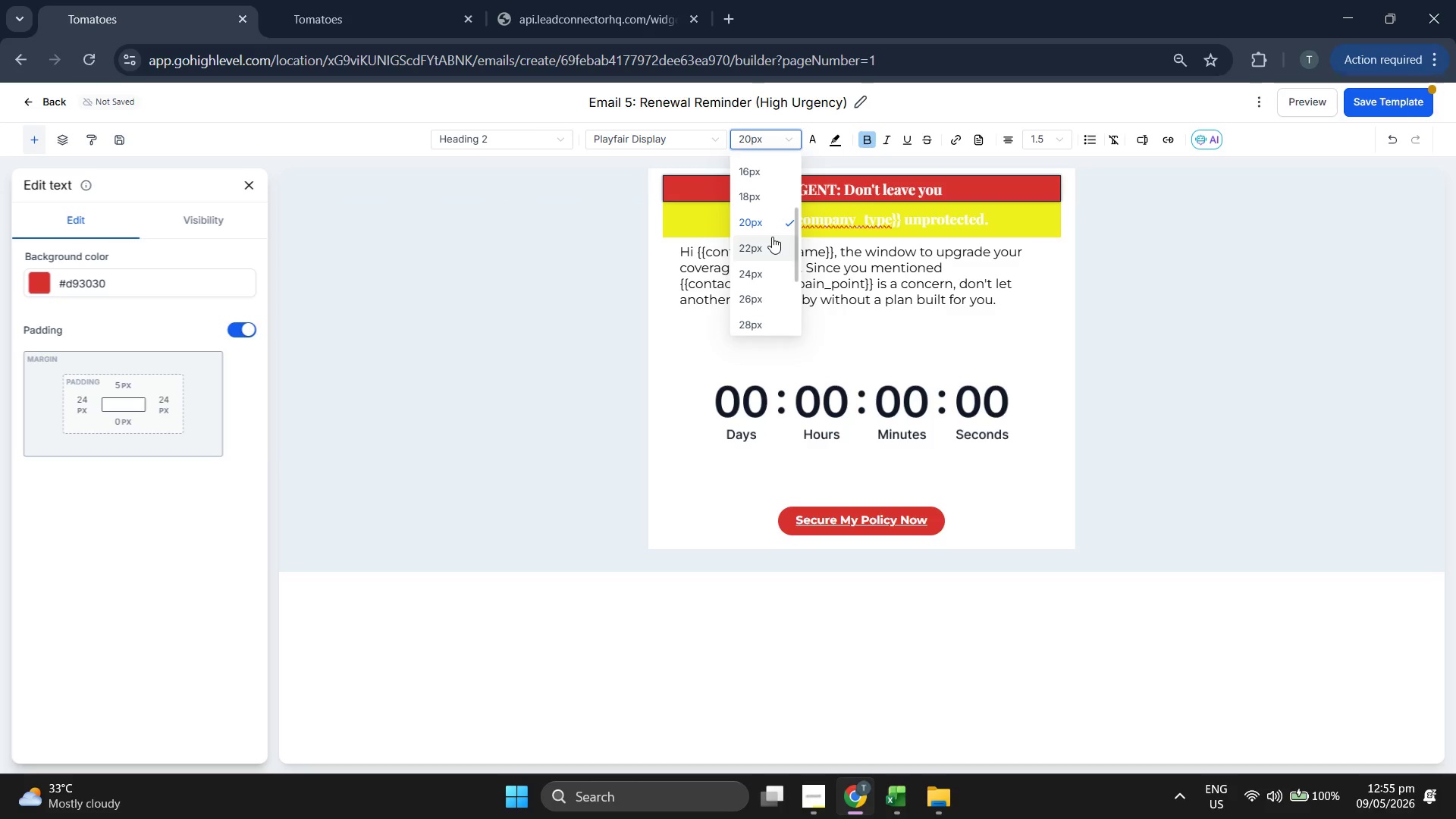 
left_click([768, 240])
 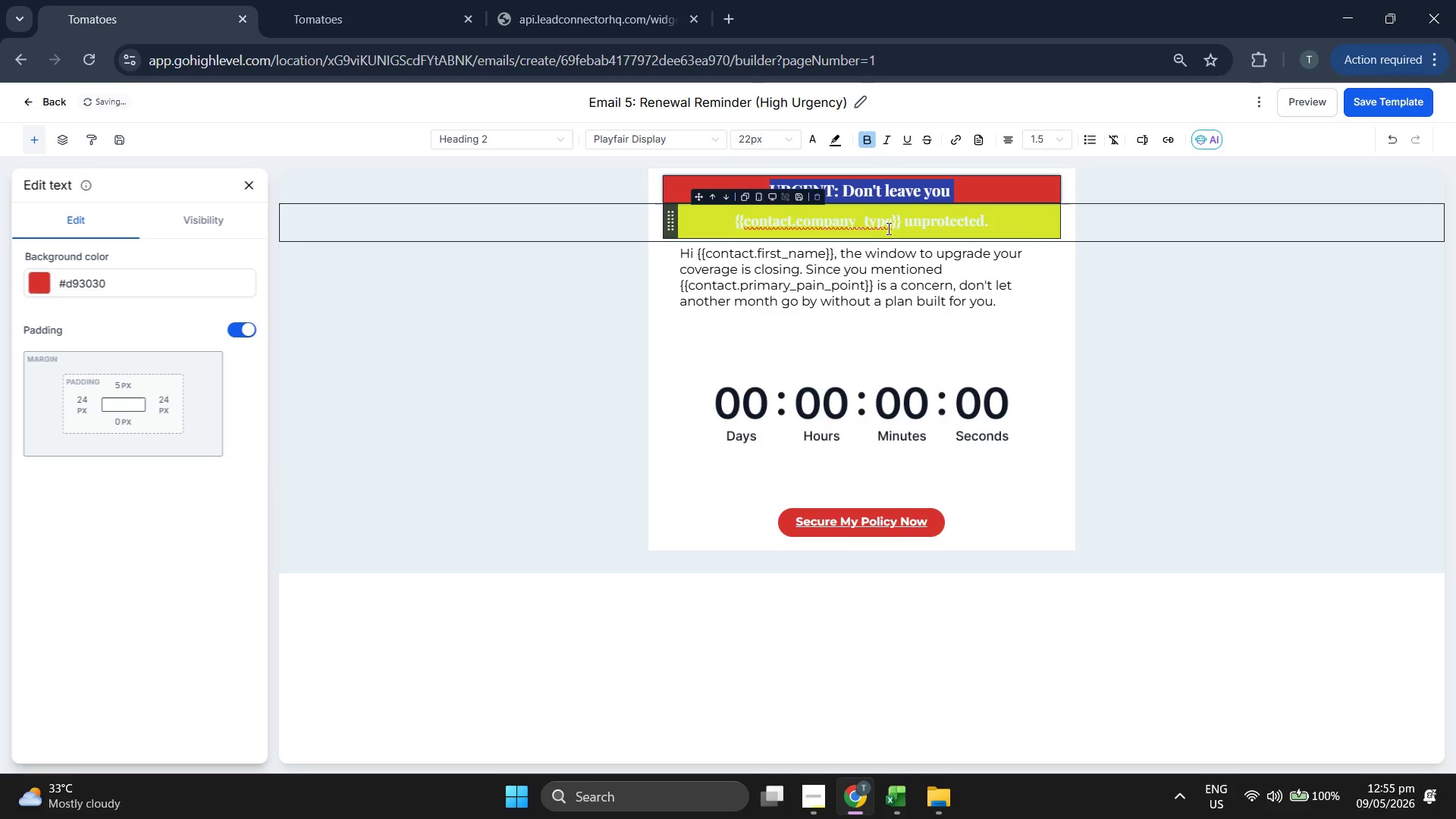 
left_click([893, 227])
 